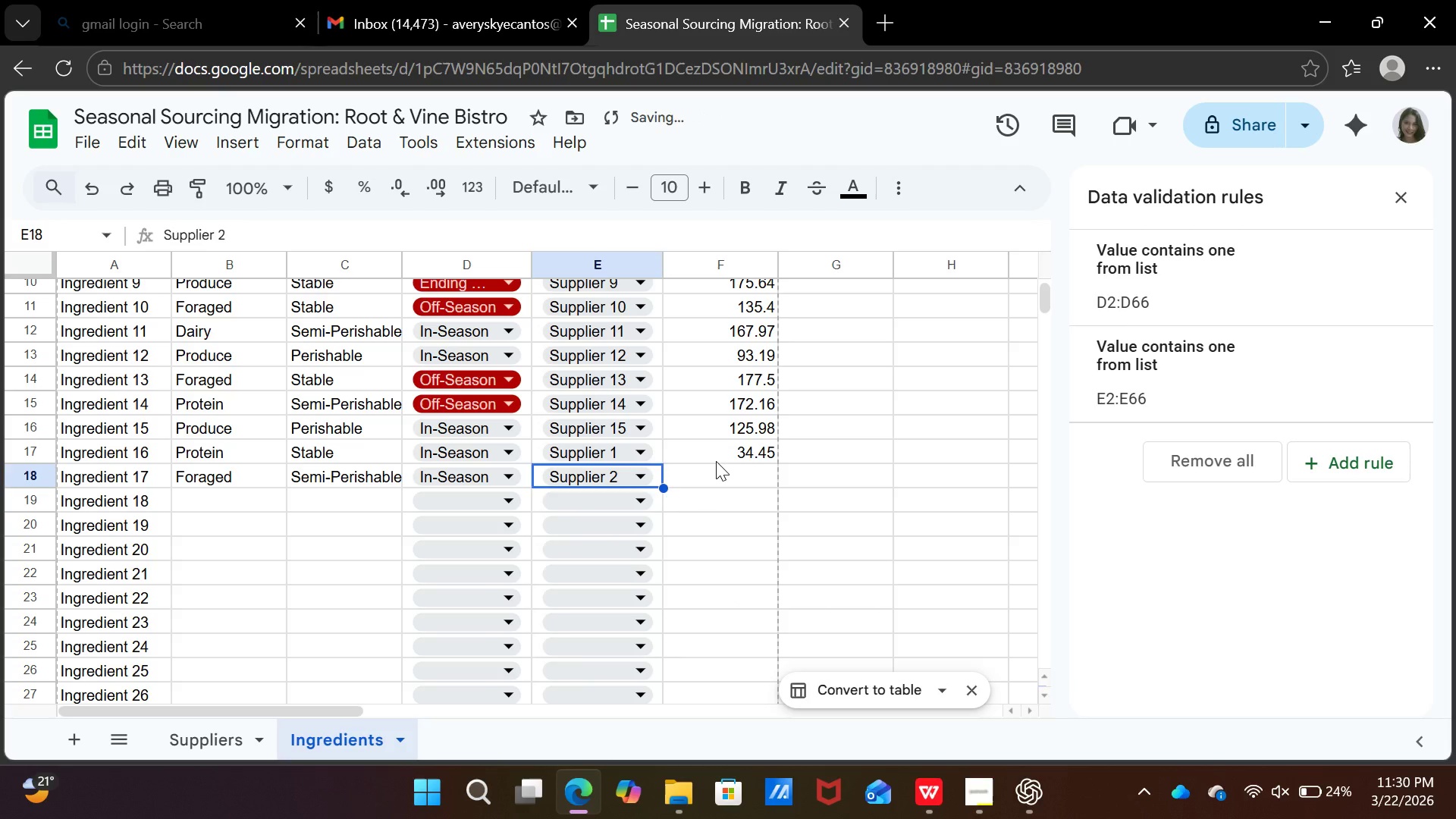 
left_click([716, 461])
 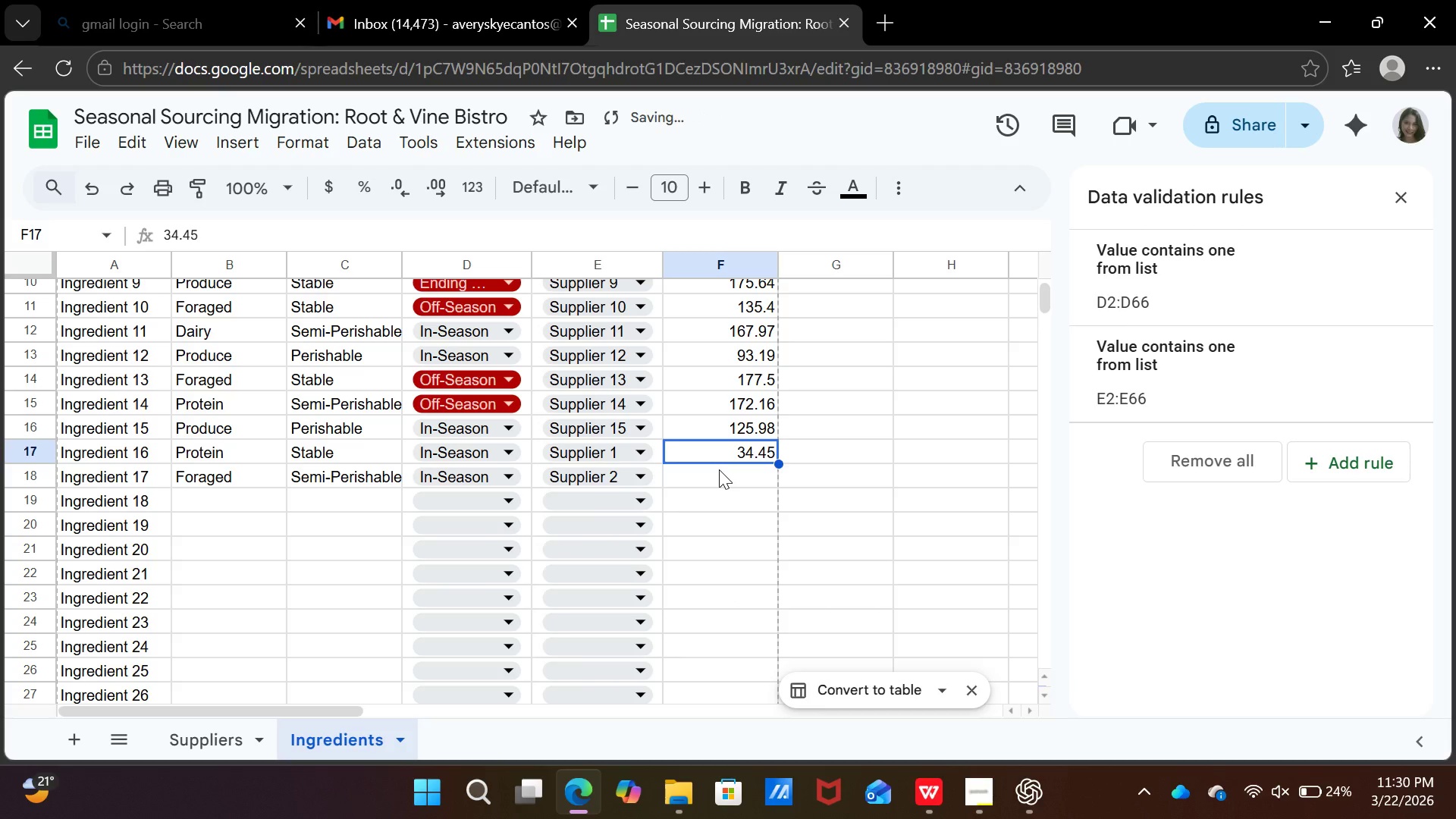 
left_click([719, 469])
 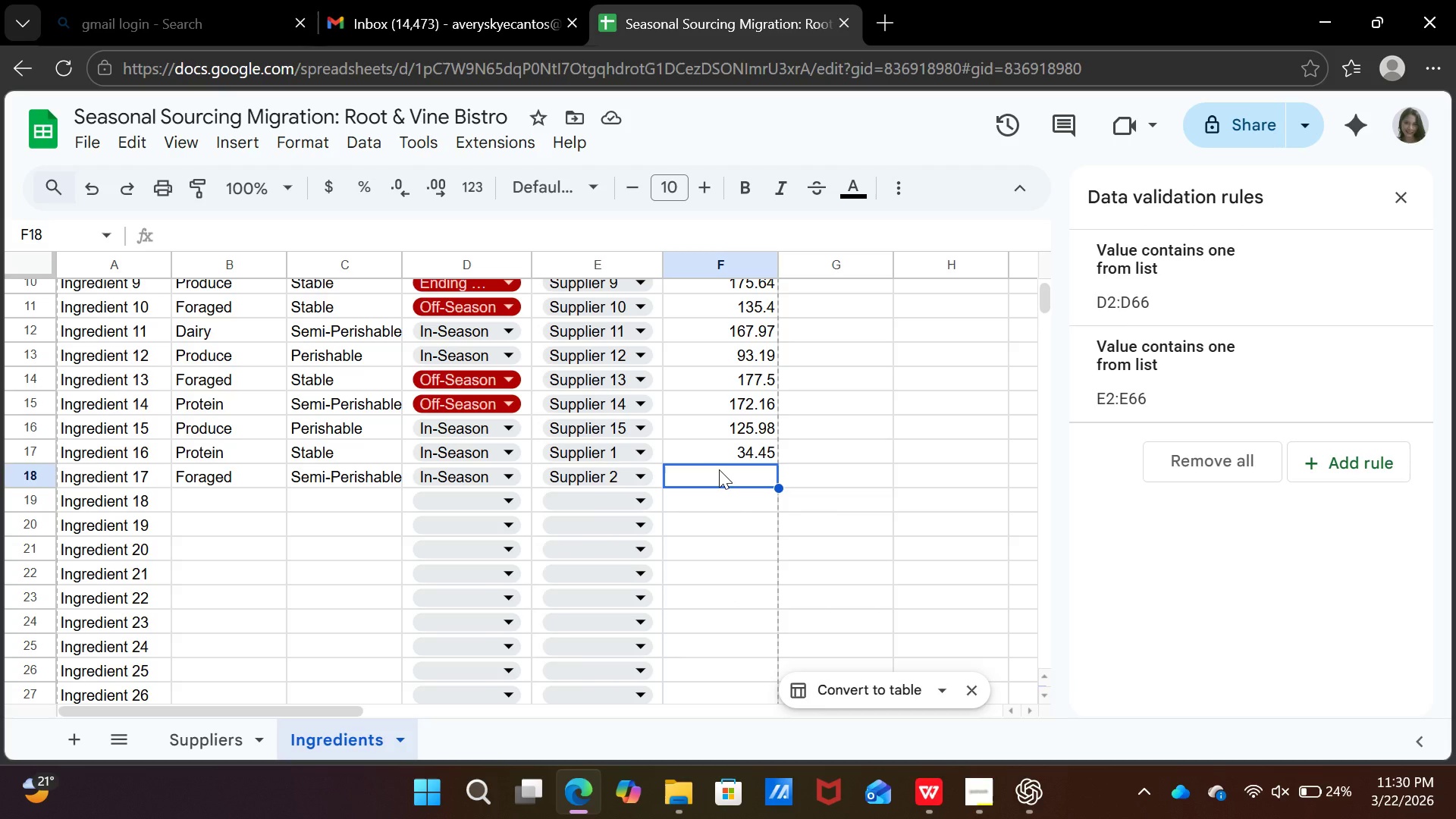 
wait(9.98)
 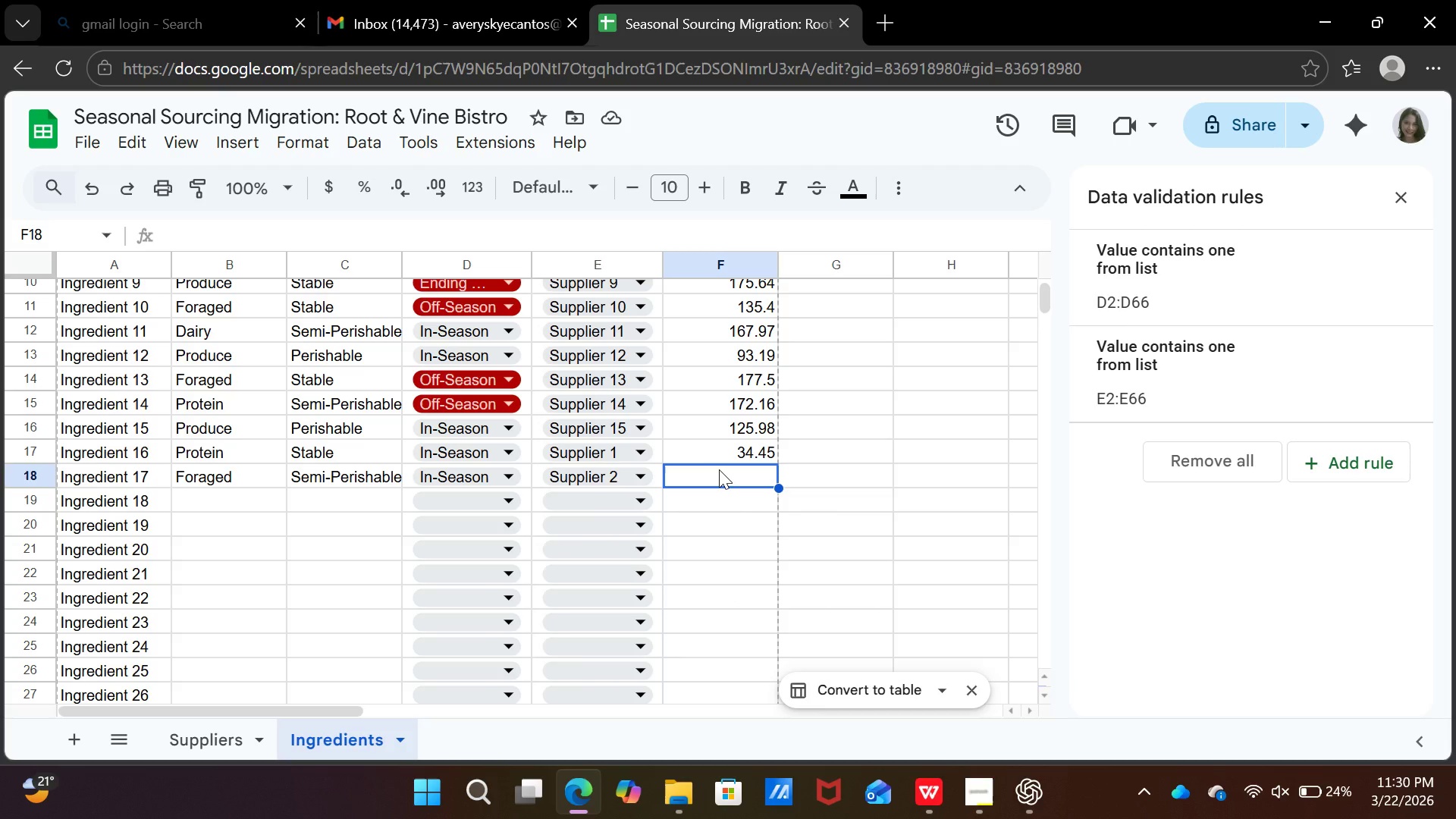 
type(197.68)
 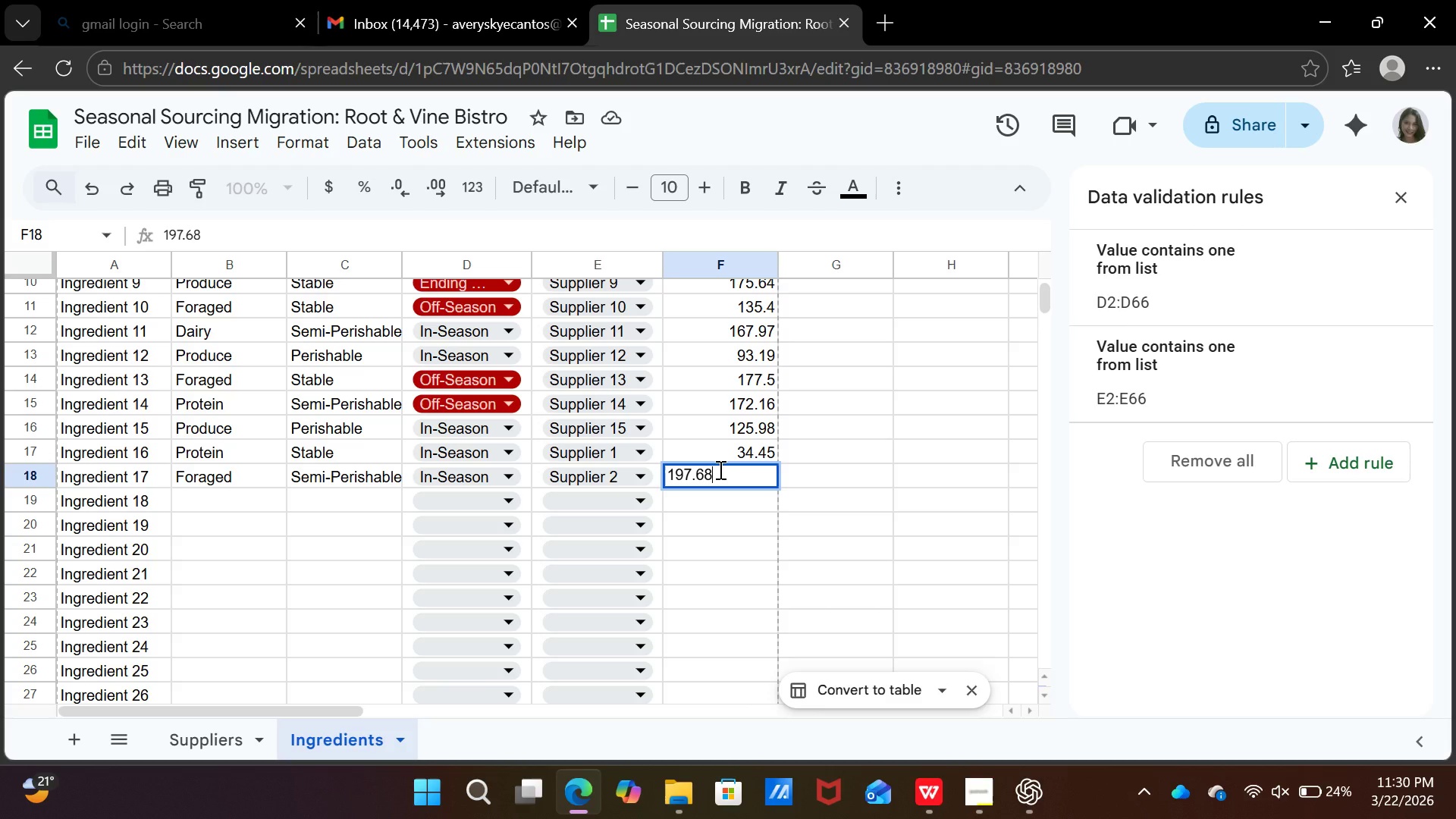 
key(ArrowDown)
 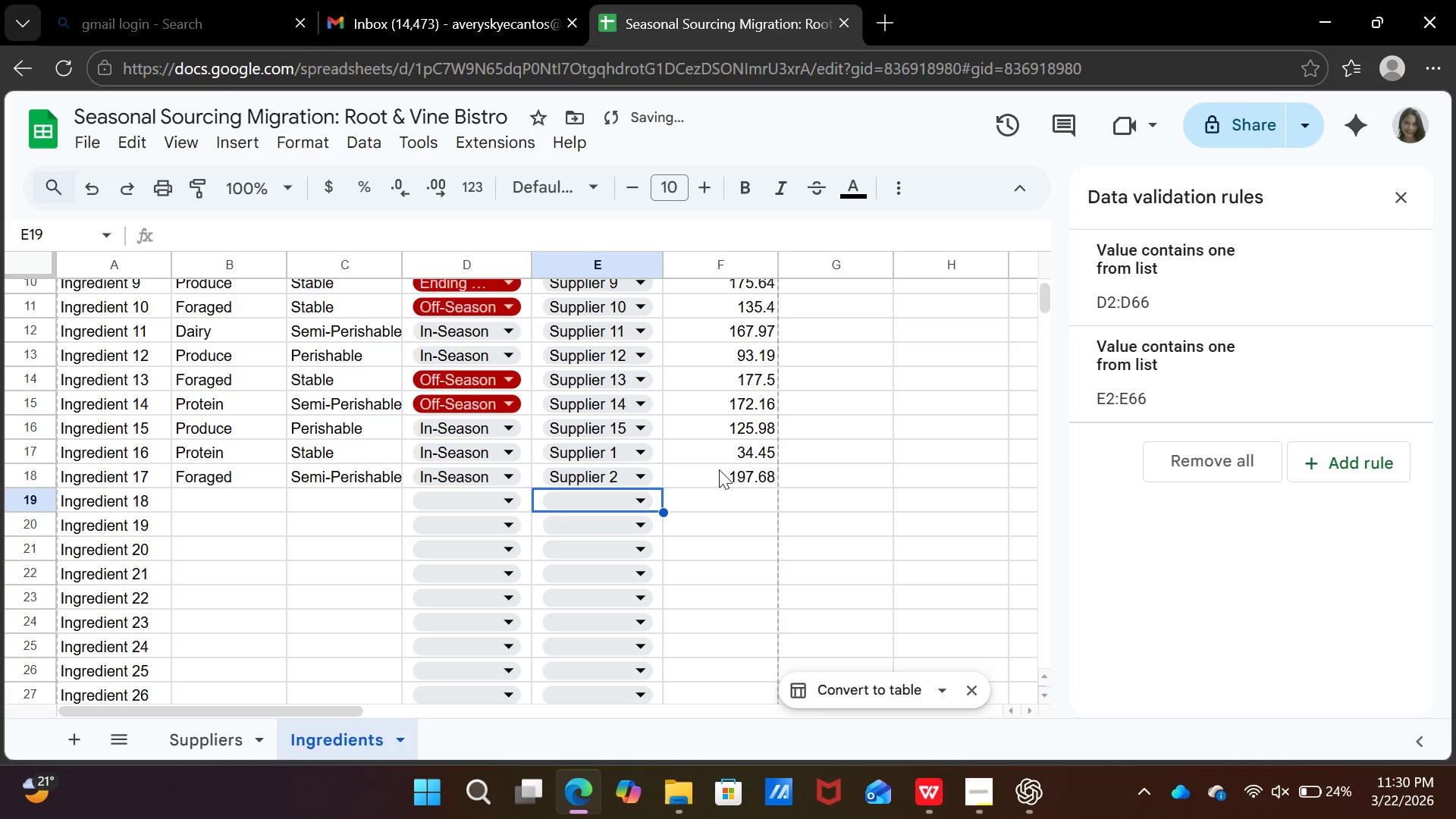 
key(ArrowLeft)
 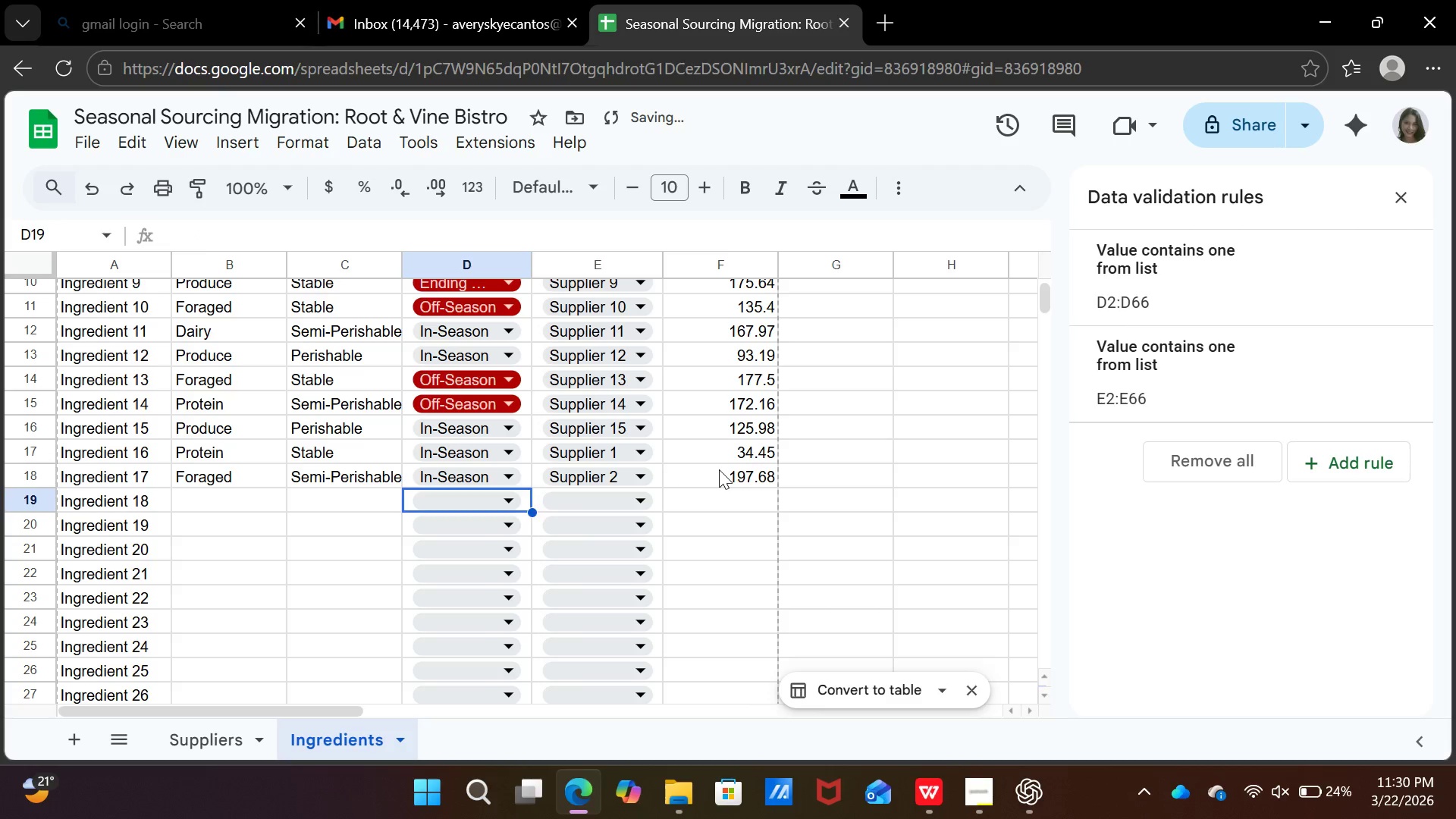 
key(ArrowLeft)
 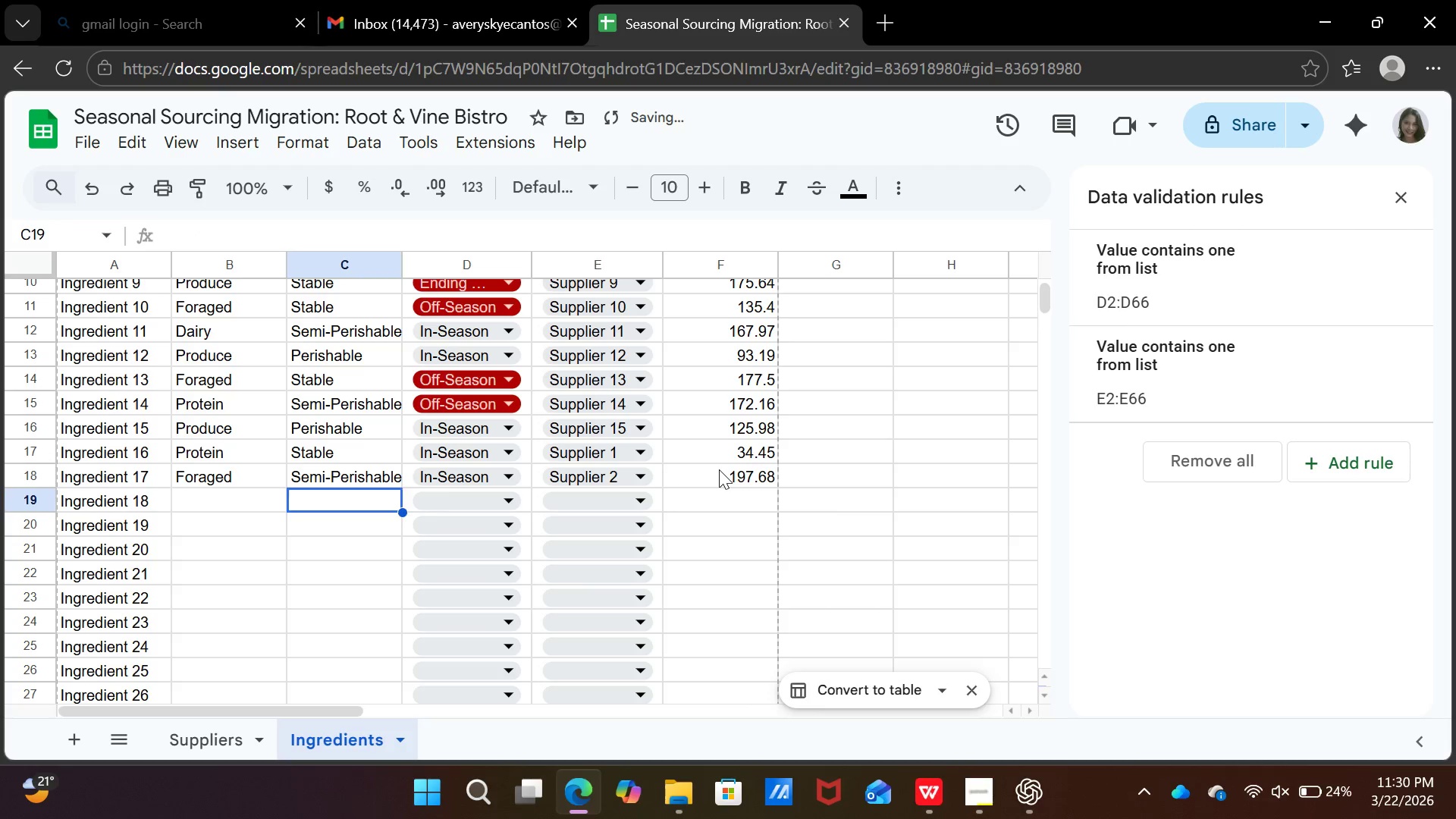 
key(ArrowLeft)
 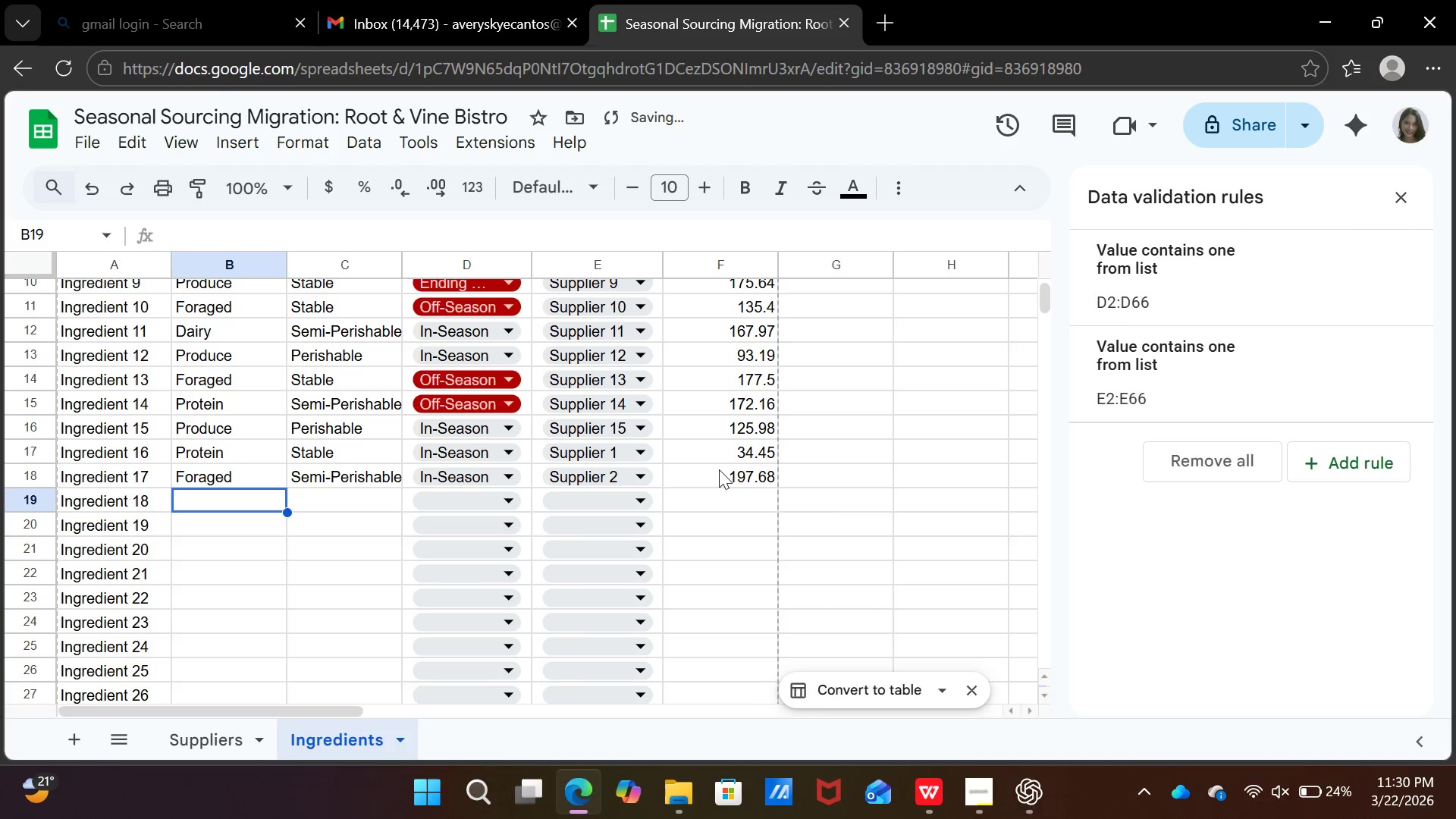 
key(ArrowLeft)
 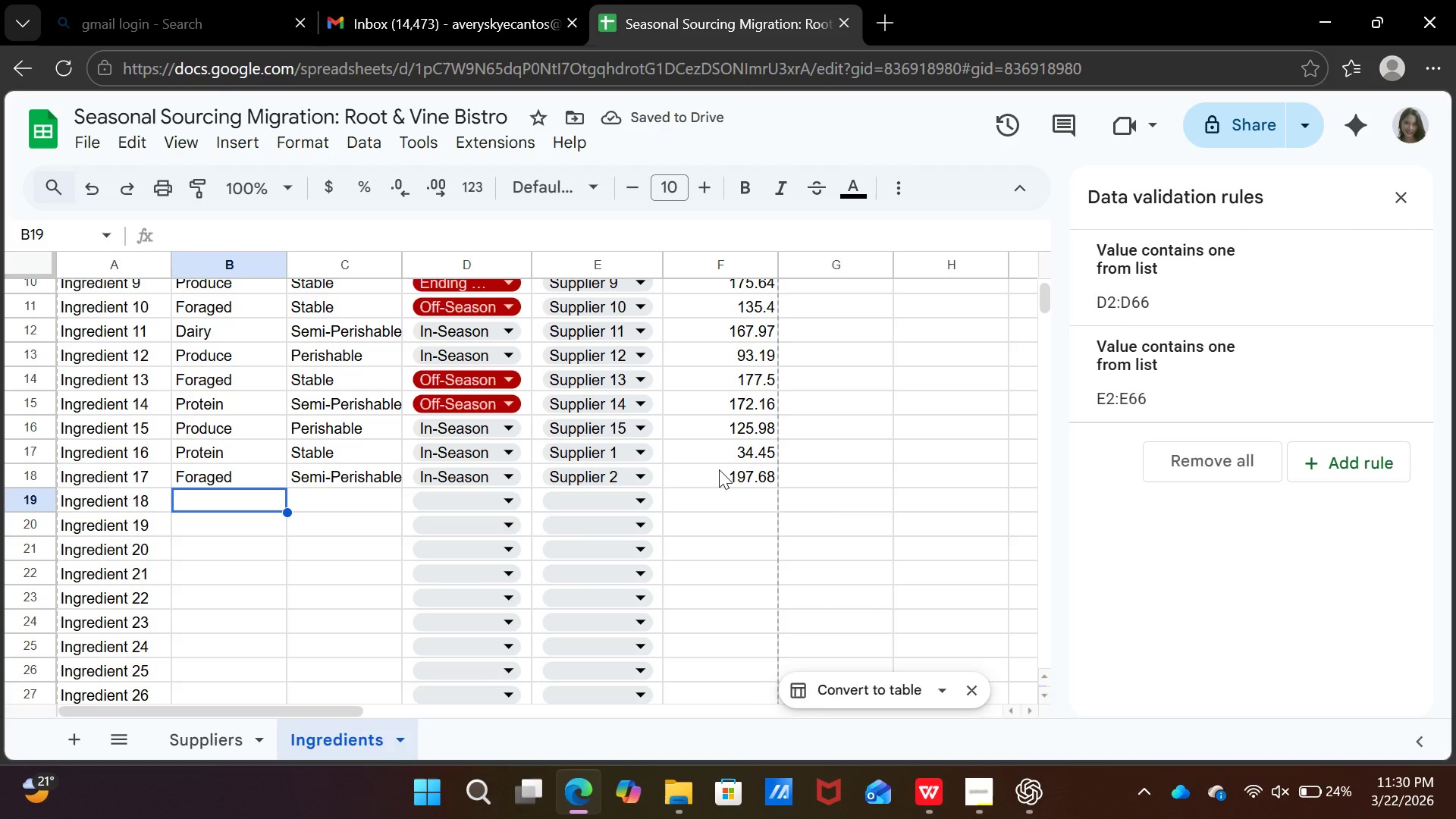 
type(prot)
 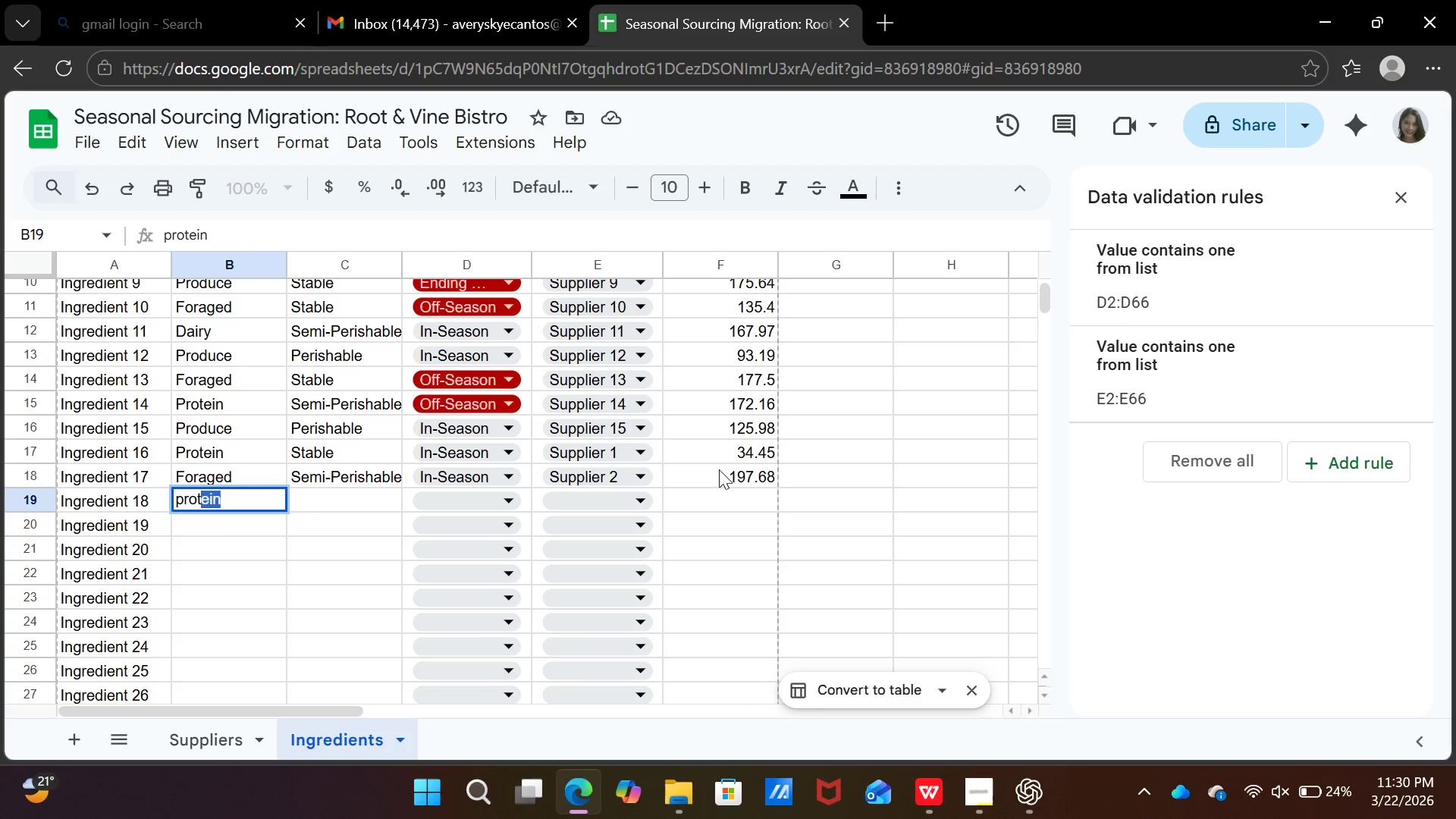 
key(ArrowRight)
 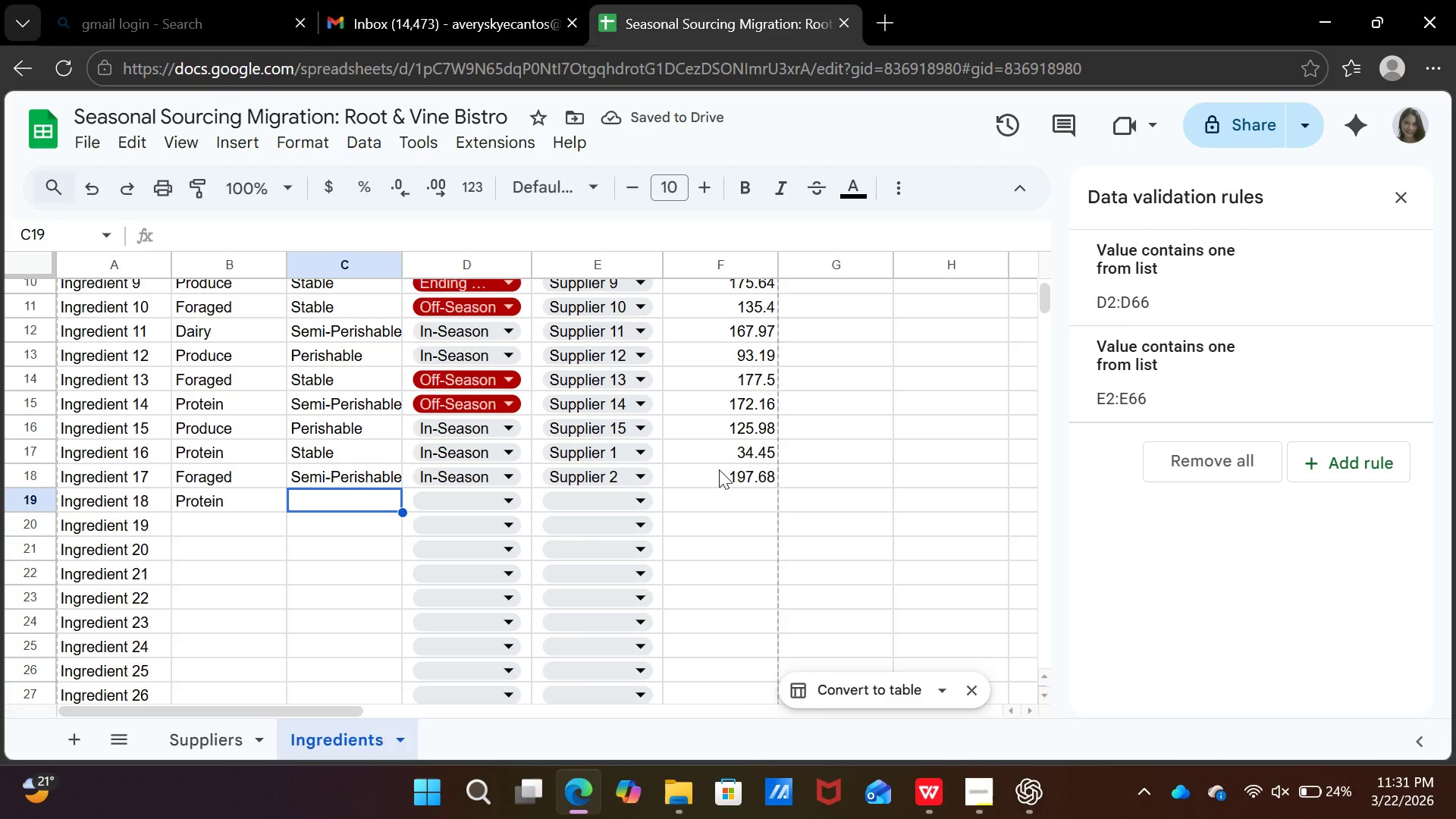 
type(st)
 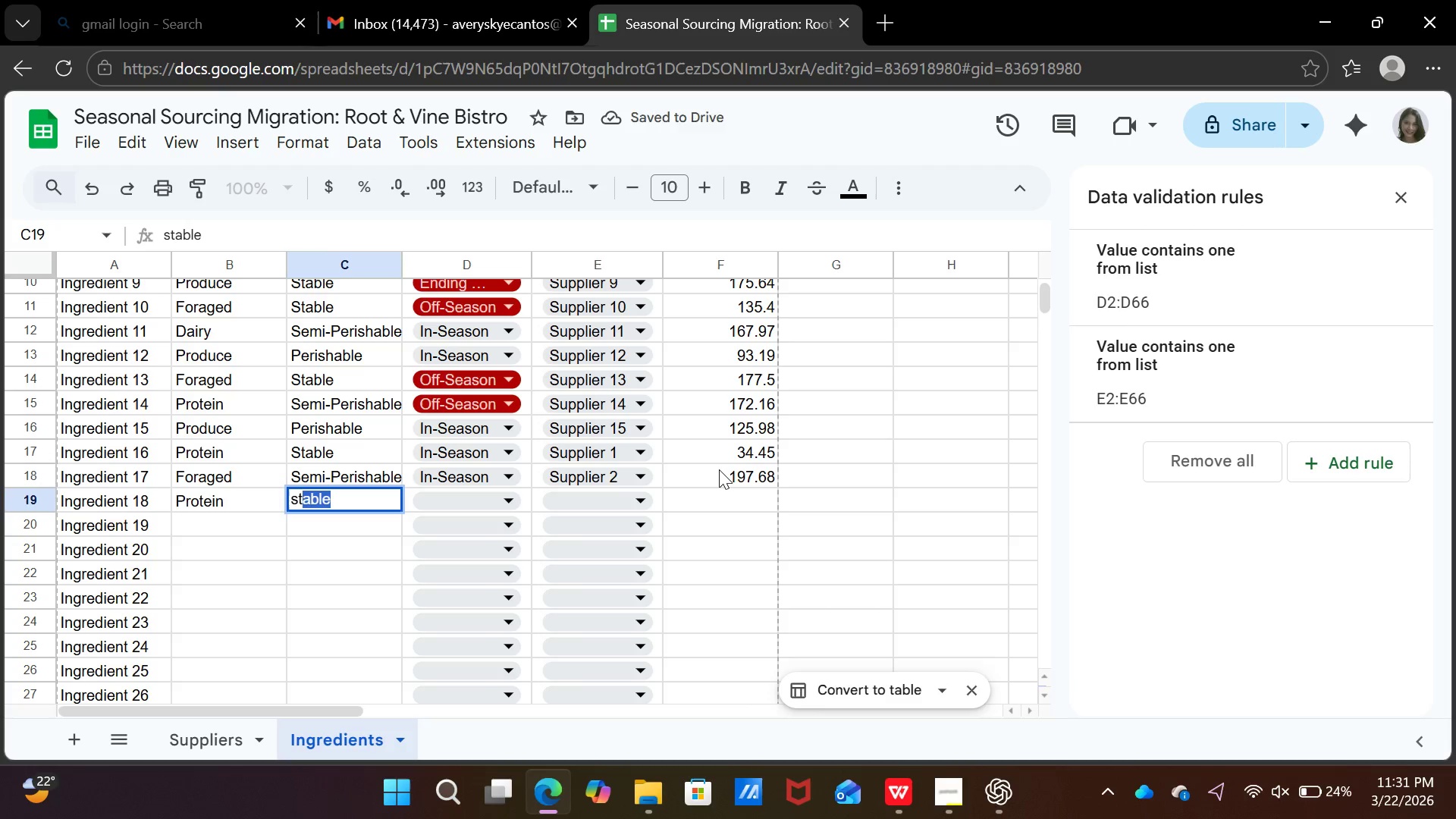 
key(ArrowRight)
 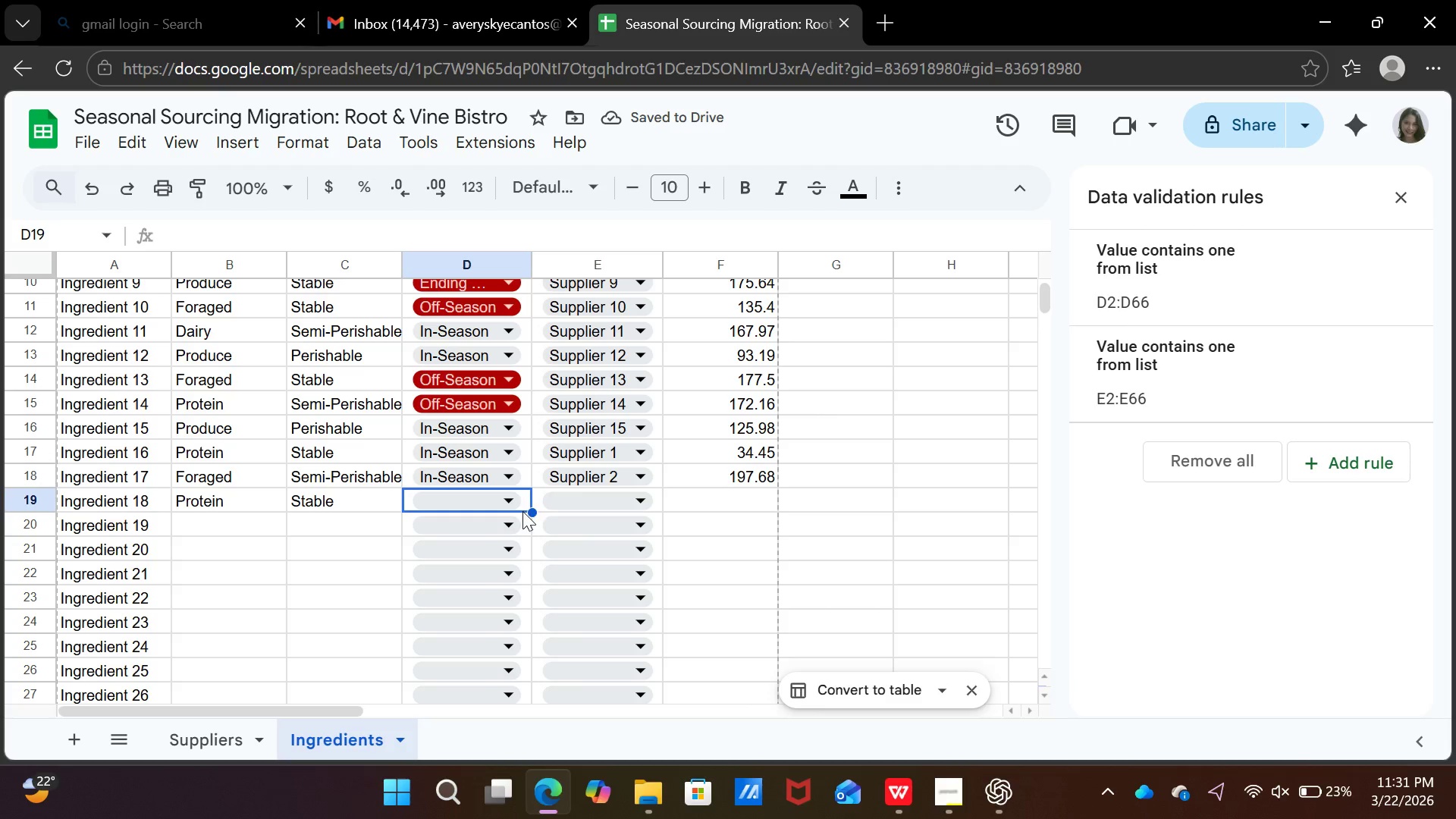 
left_click([506, 505])
 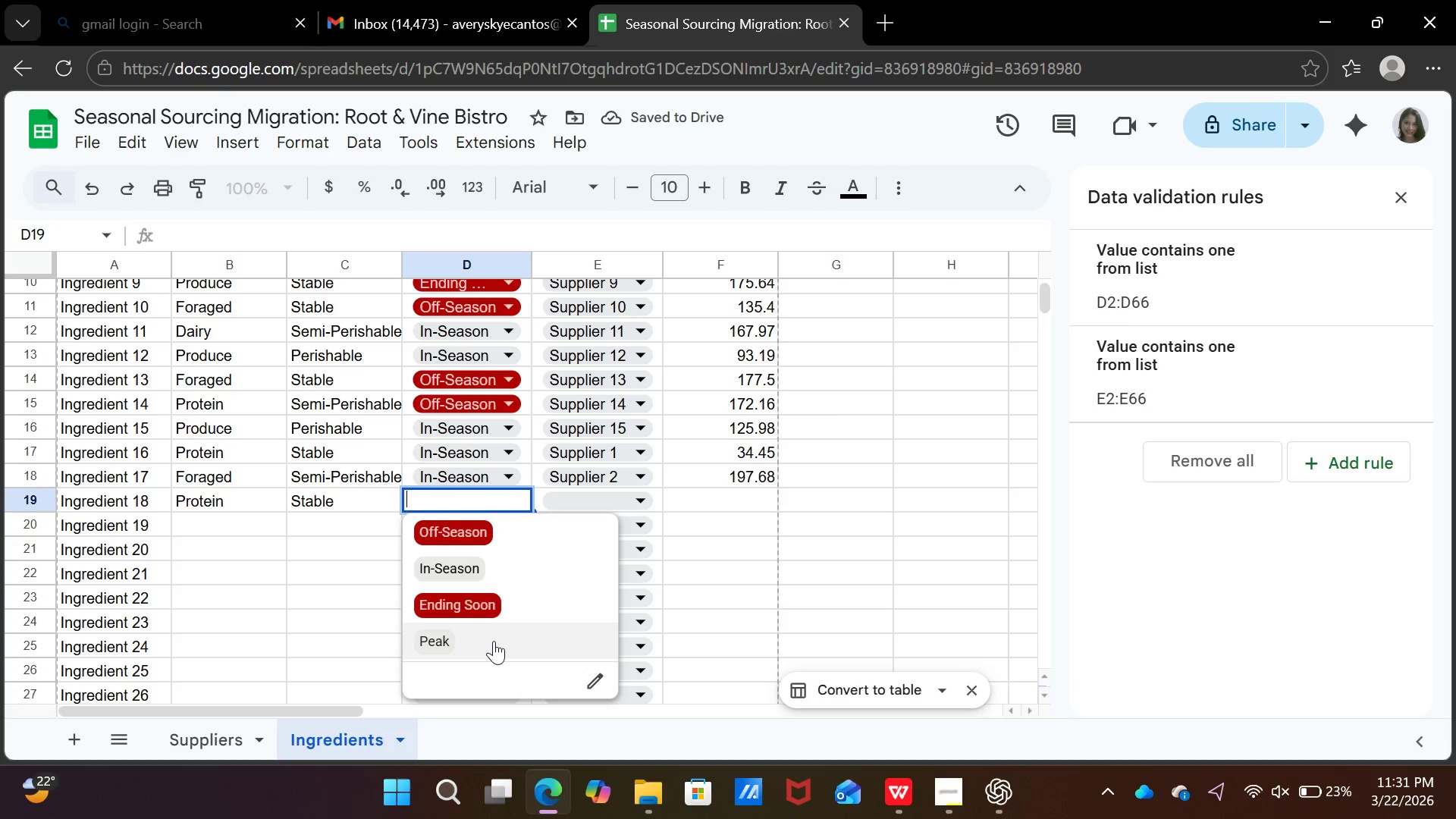 
left_click([494, 641])
 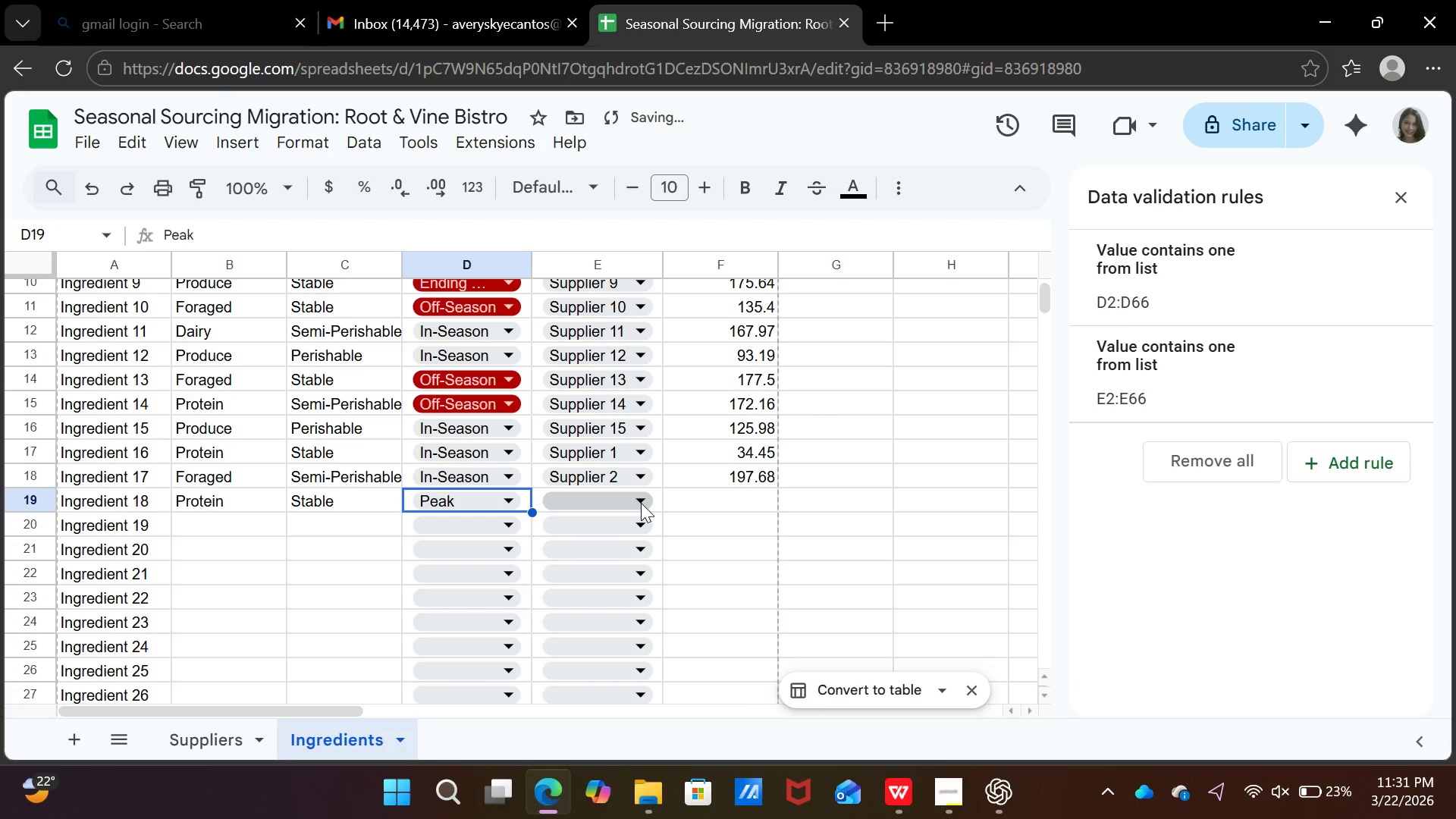 
left_click([641, 504])
 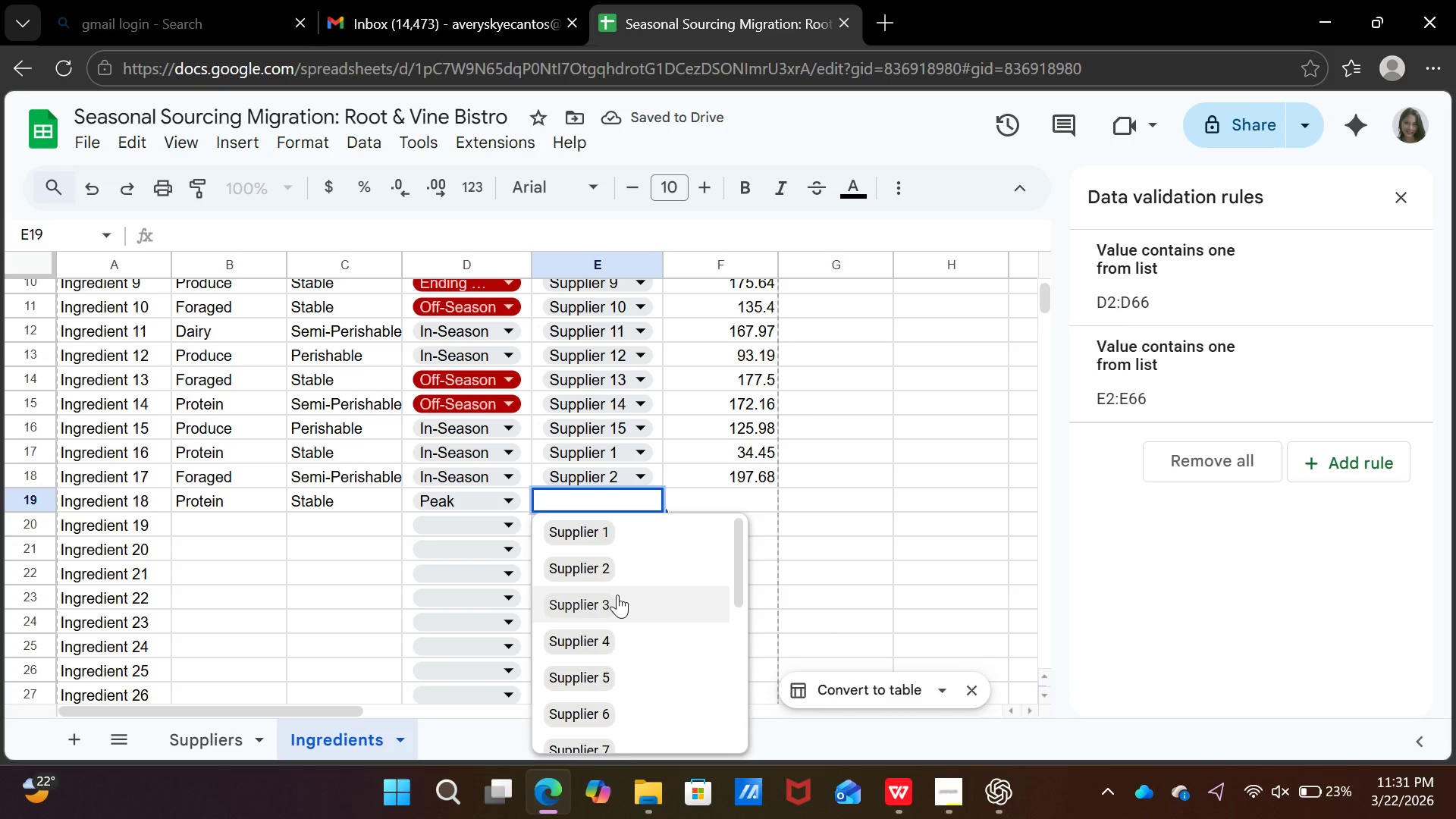 
left_click([617, 595])
 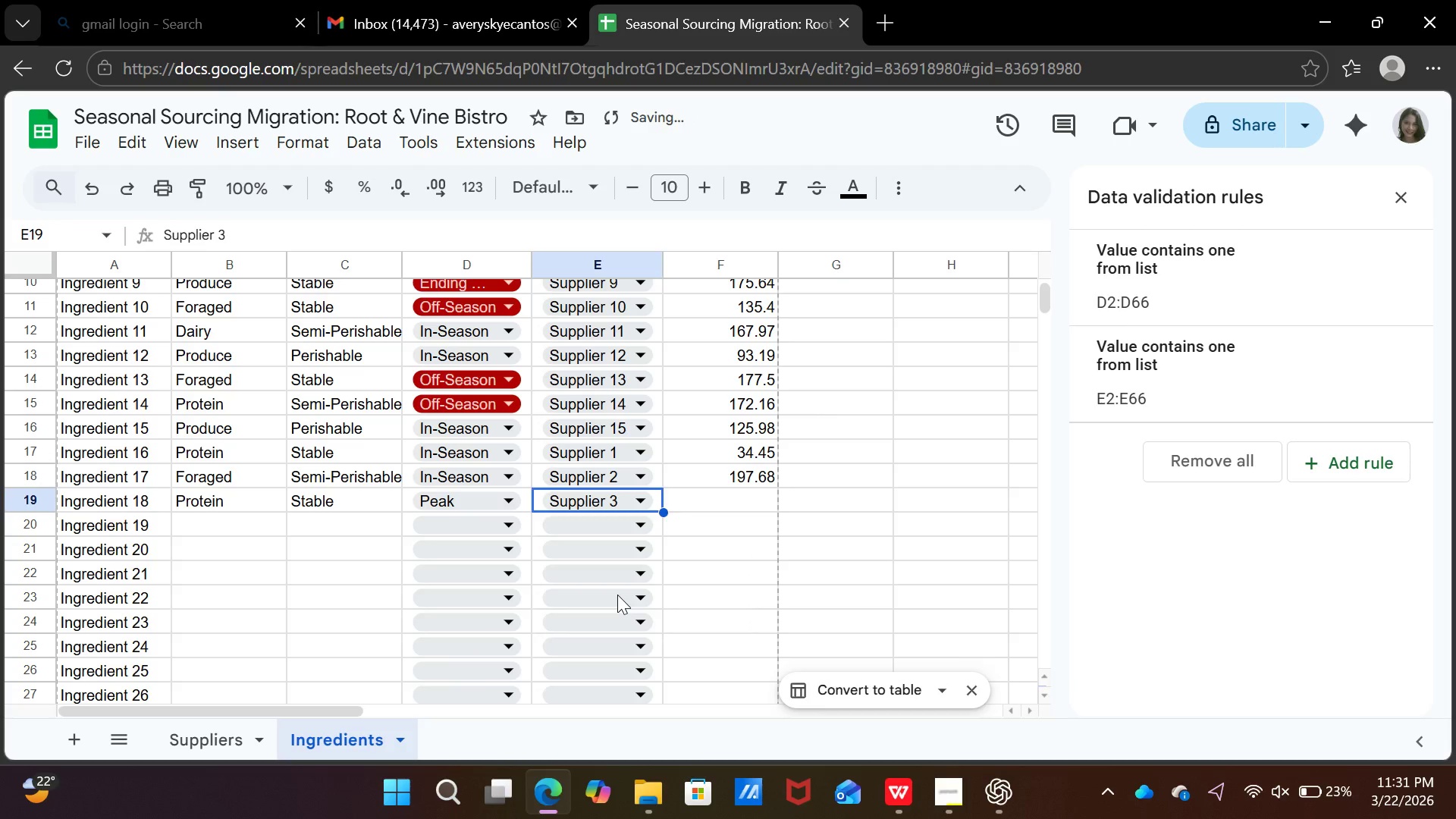 
key(ArrowRight)
 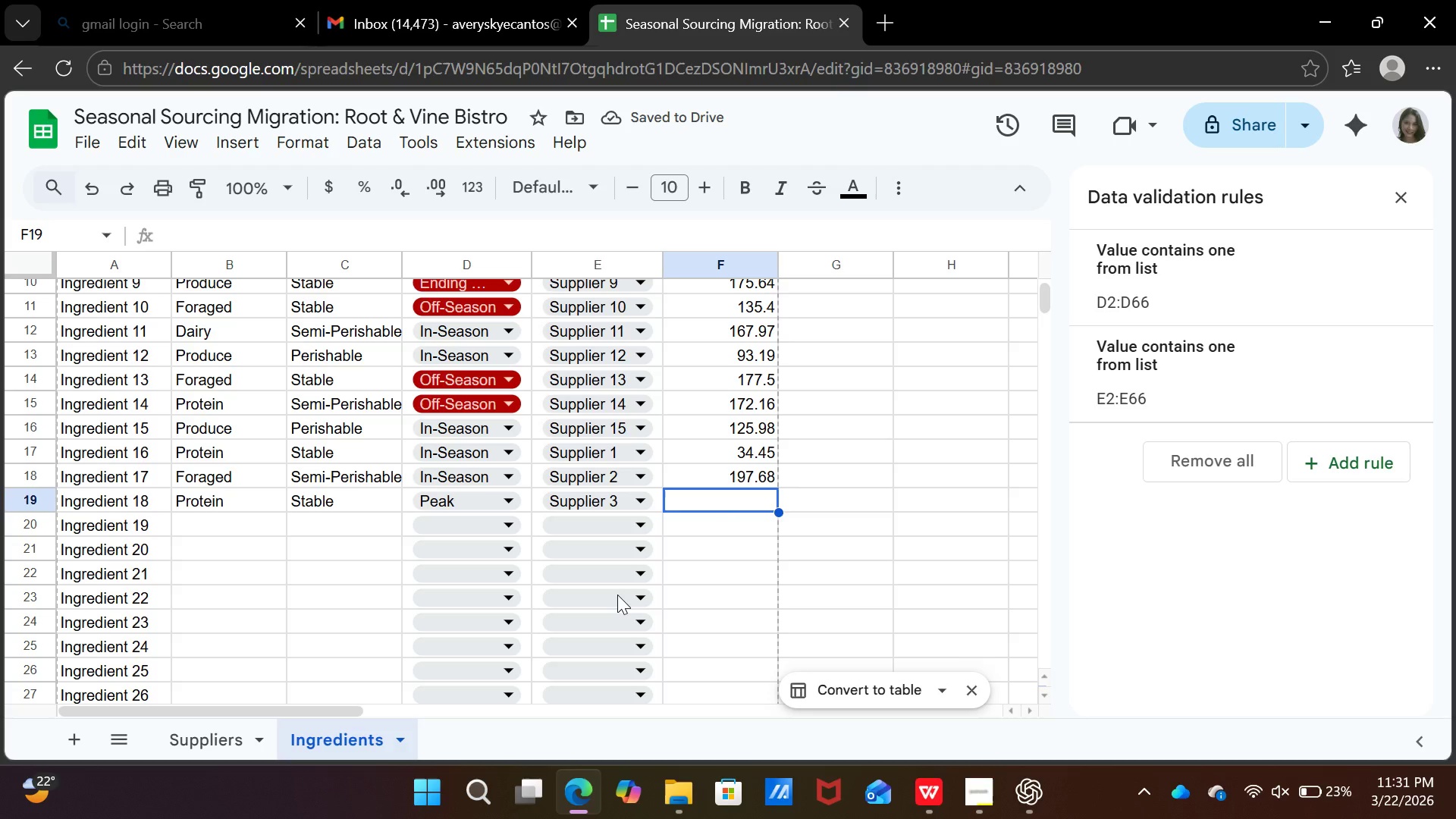 
type(135.80)
 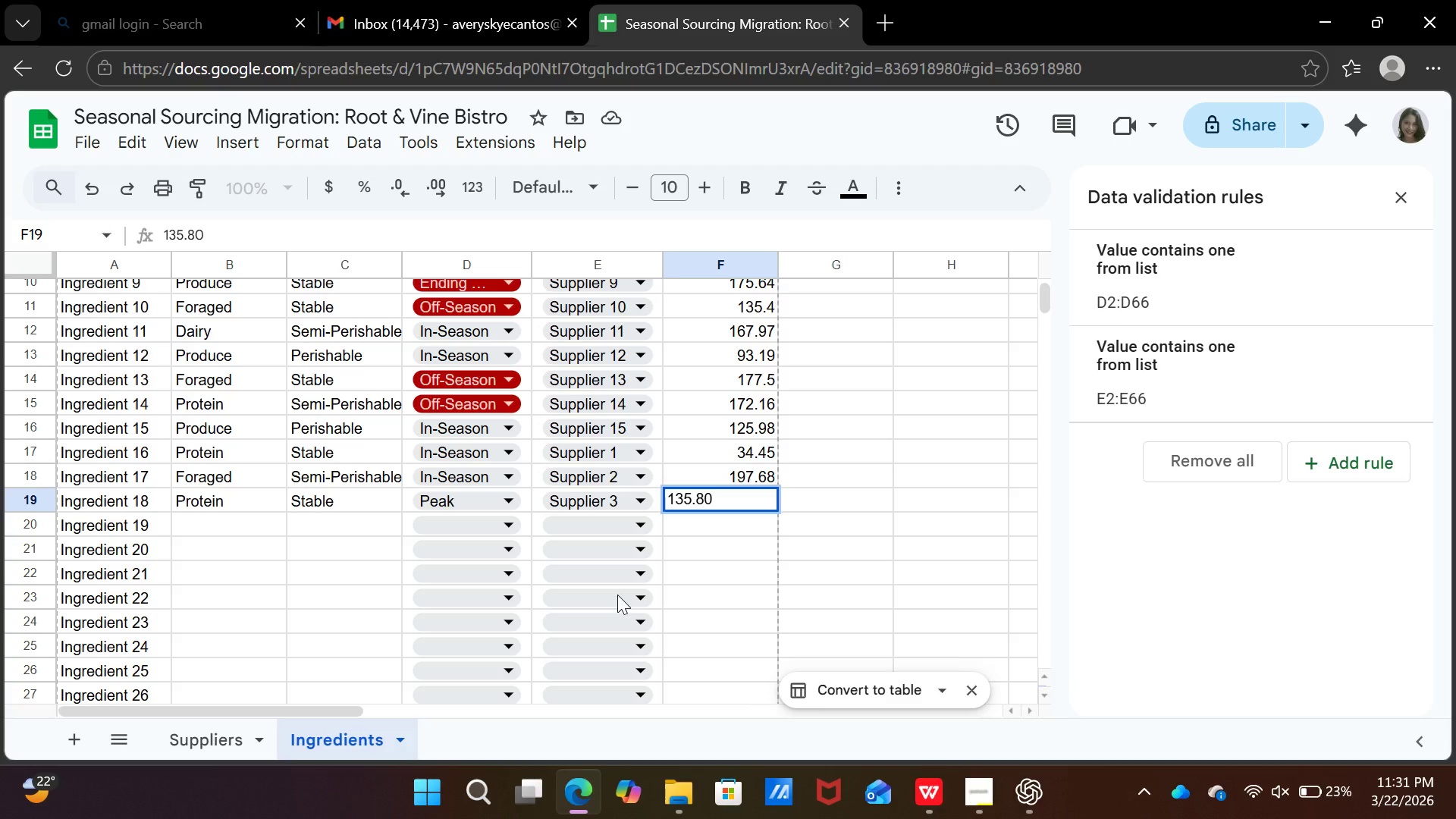 
key(ArrowDown)
 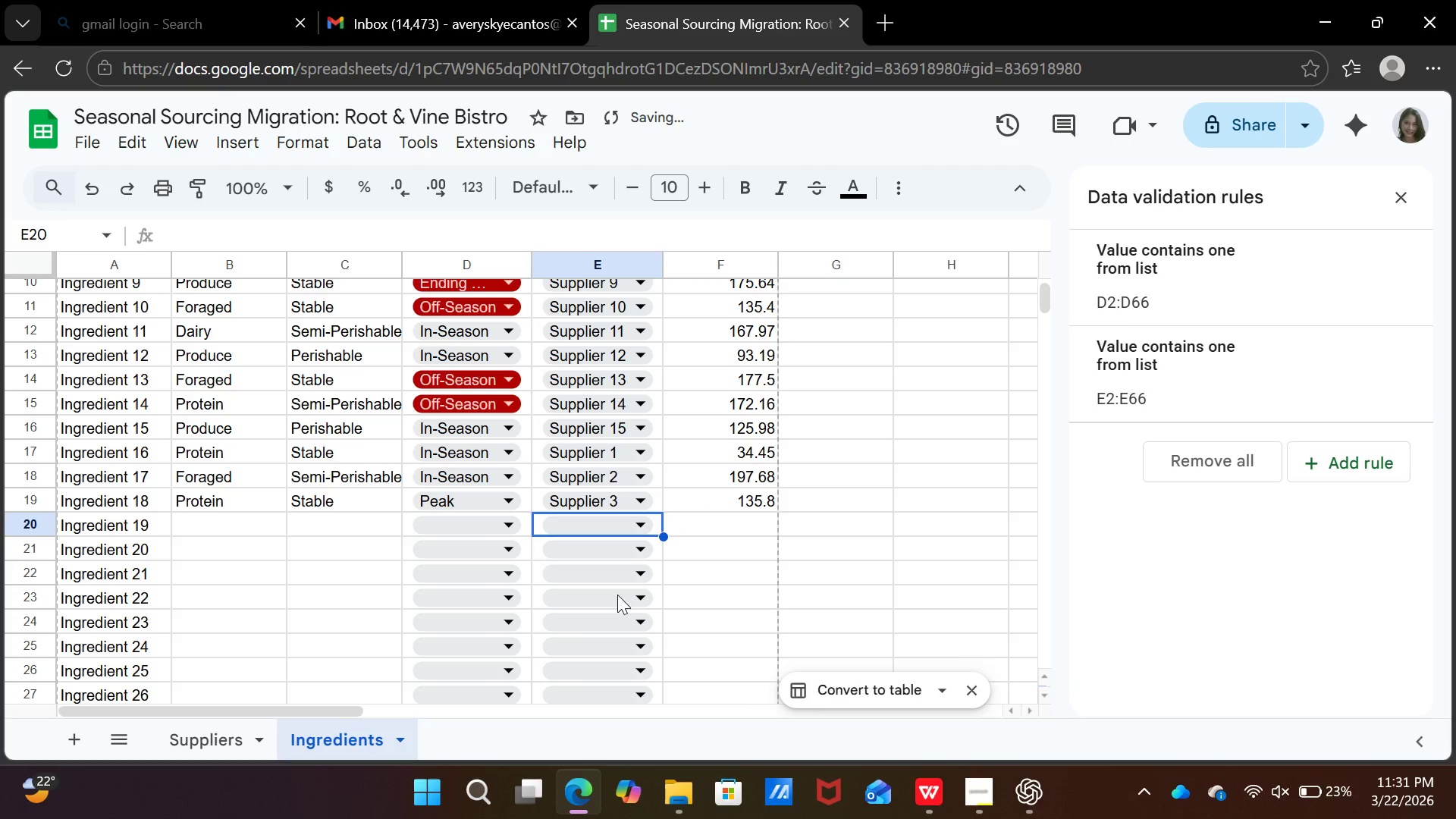 
key(ArrowLeft)
 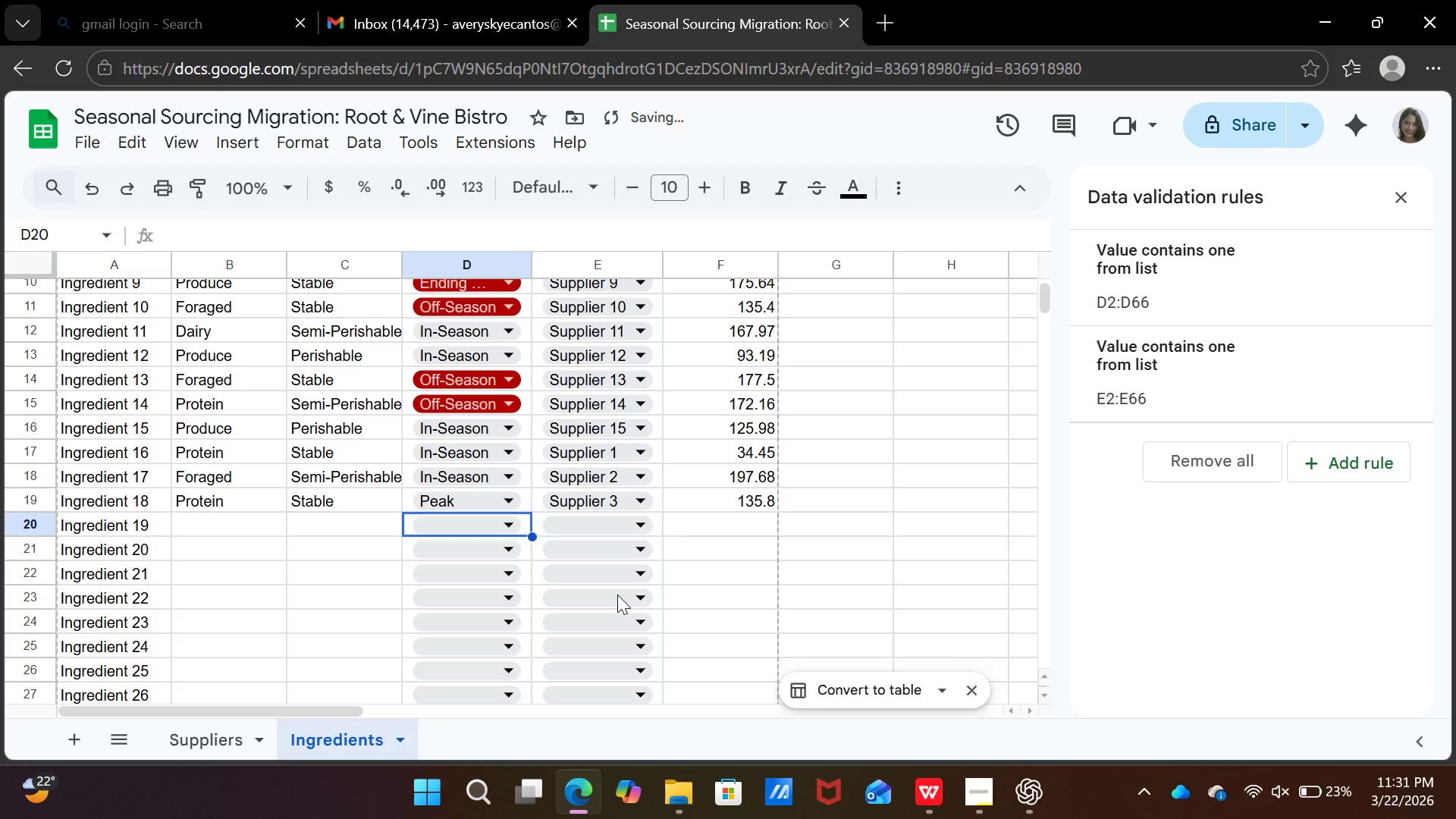 
key(ArrowLeft)
 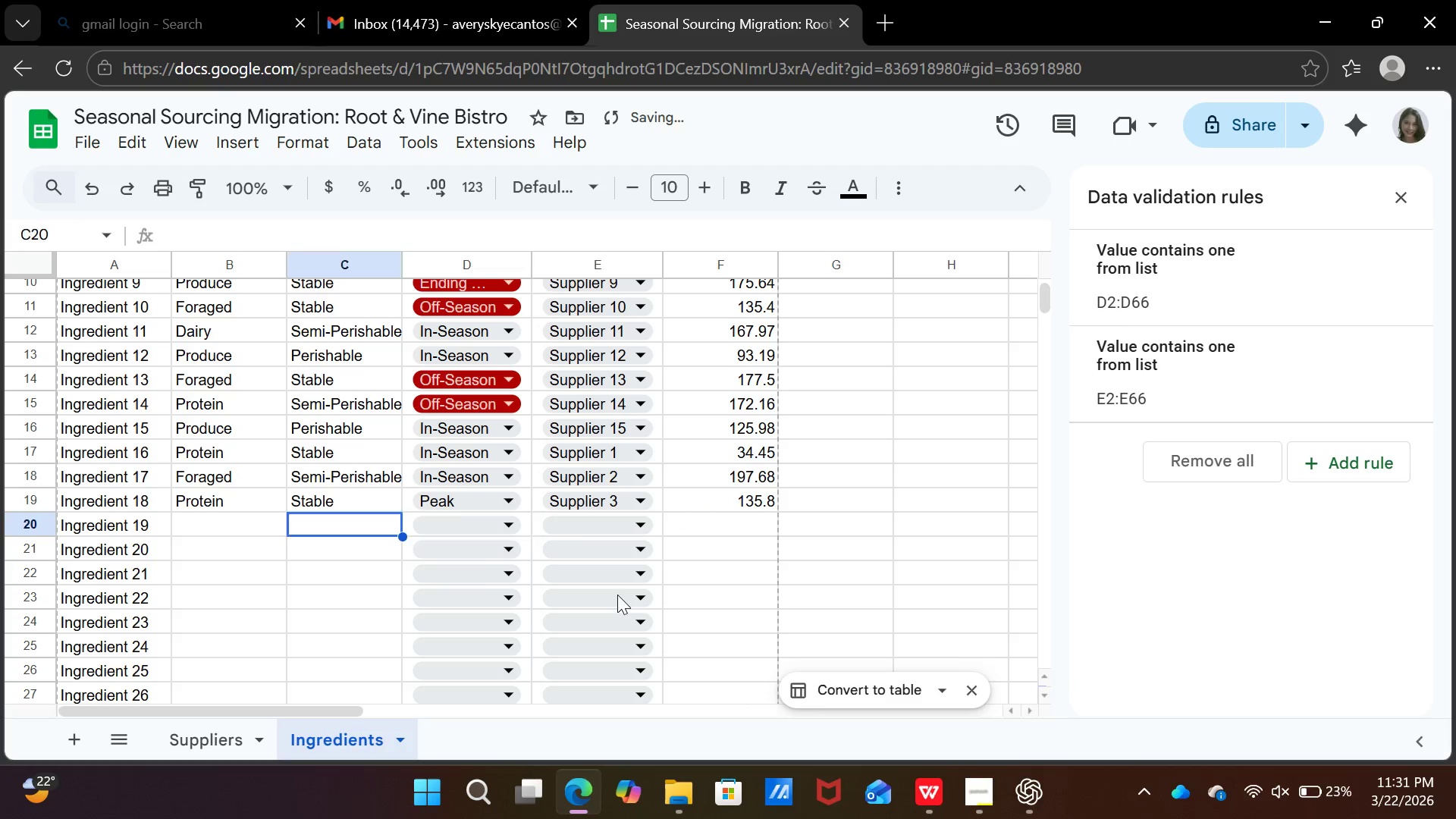 
key(ArrowLeft)
 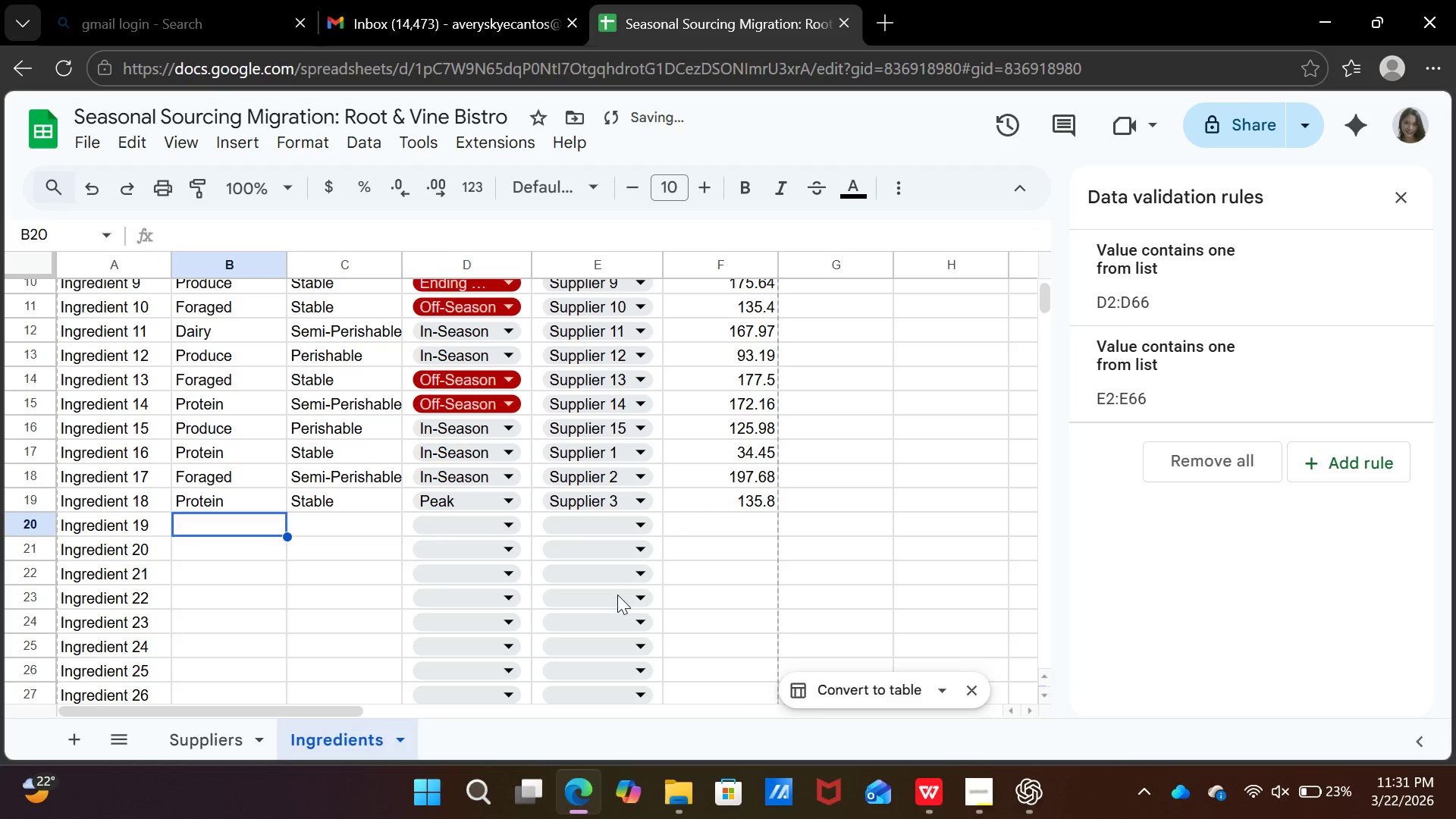 
key(ArrowLeft)
 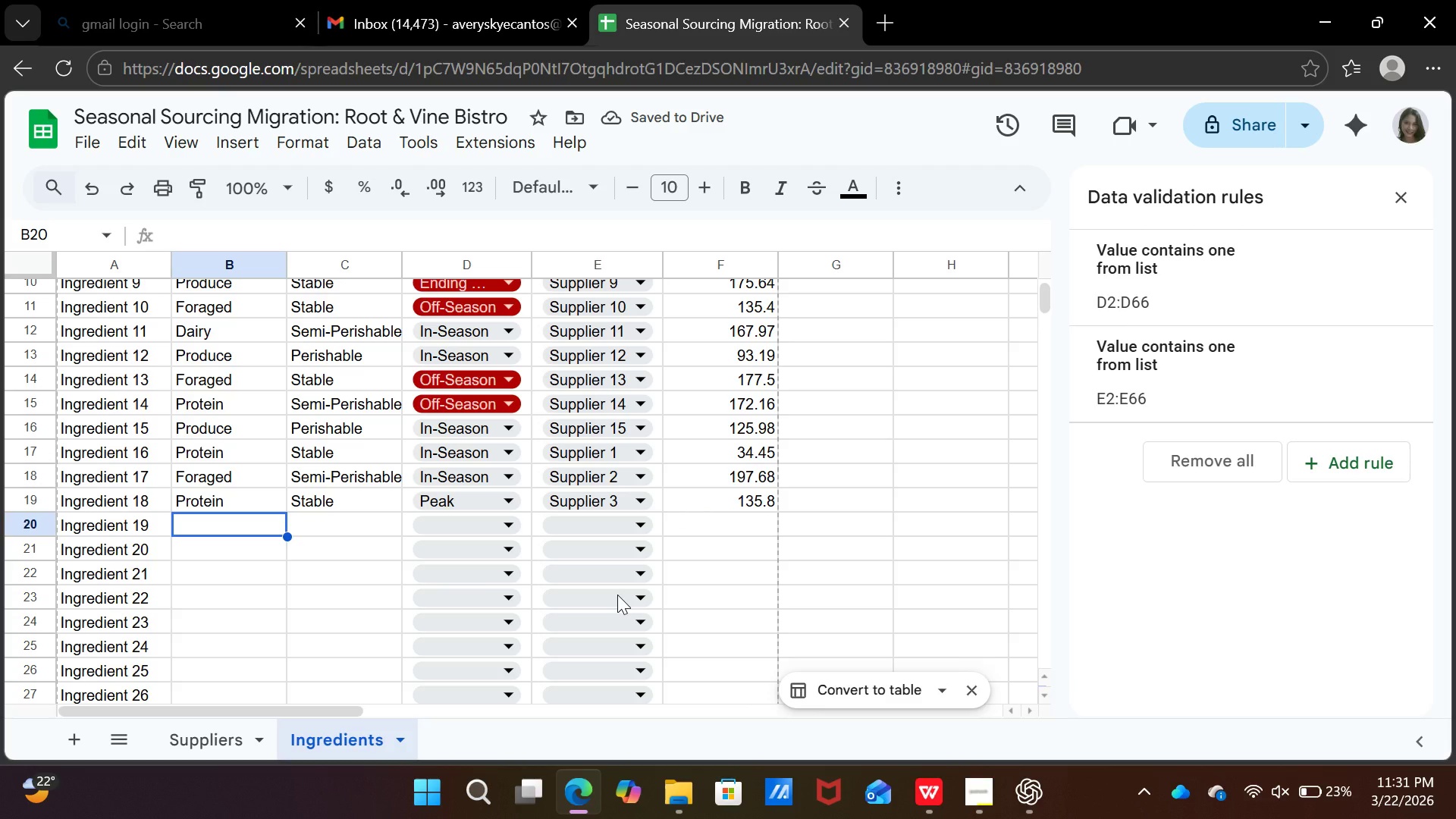 
type(prod)
 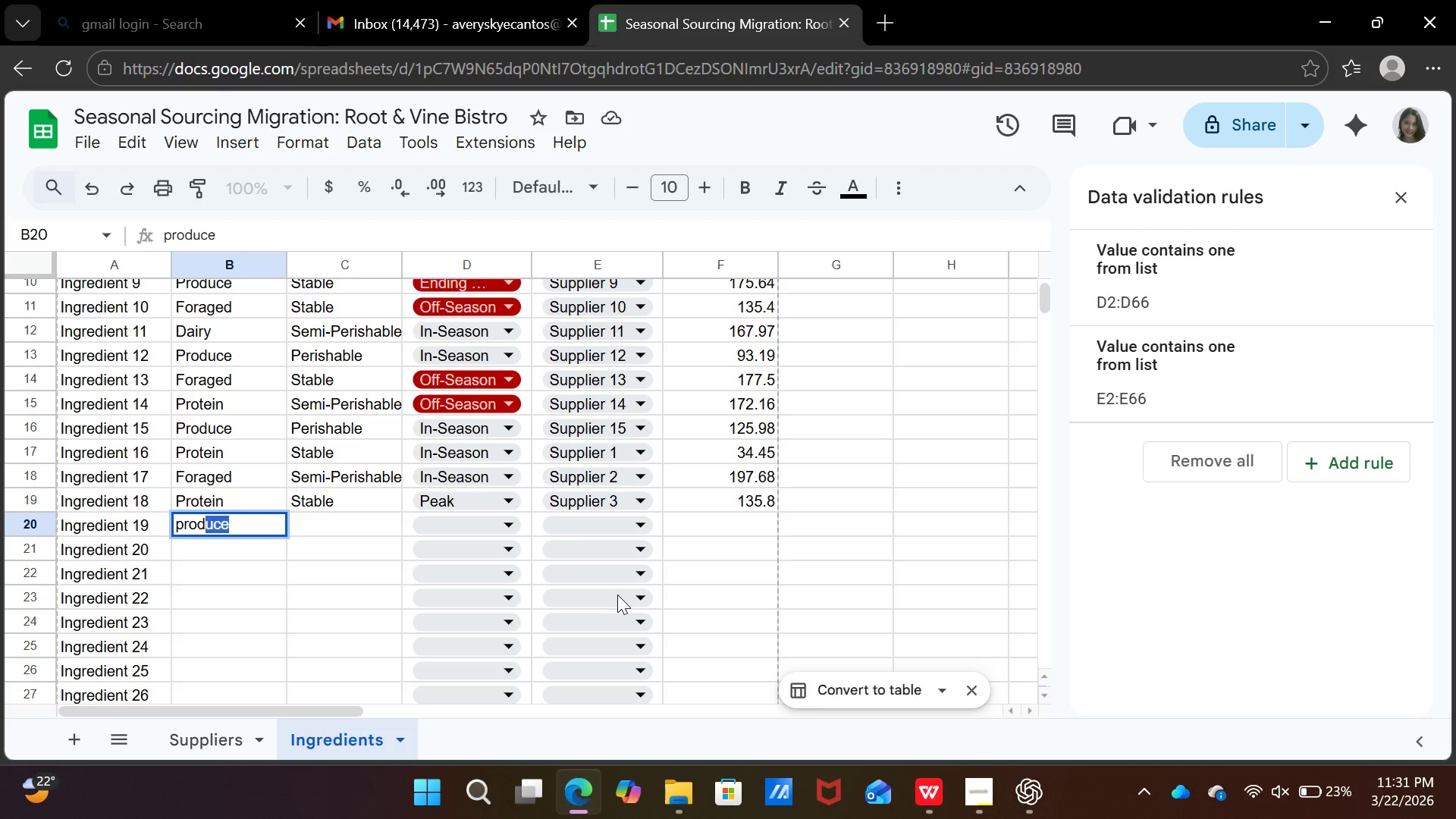 
key(ArrowRight)
 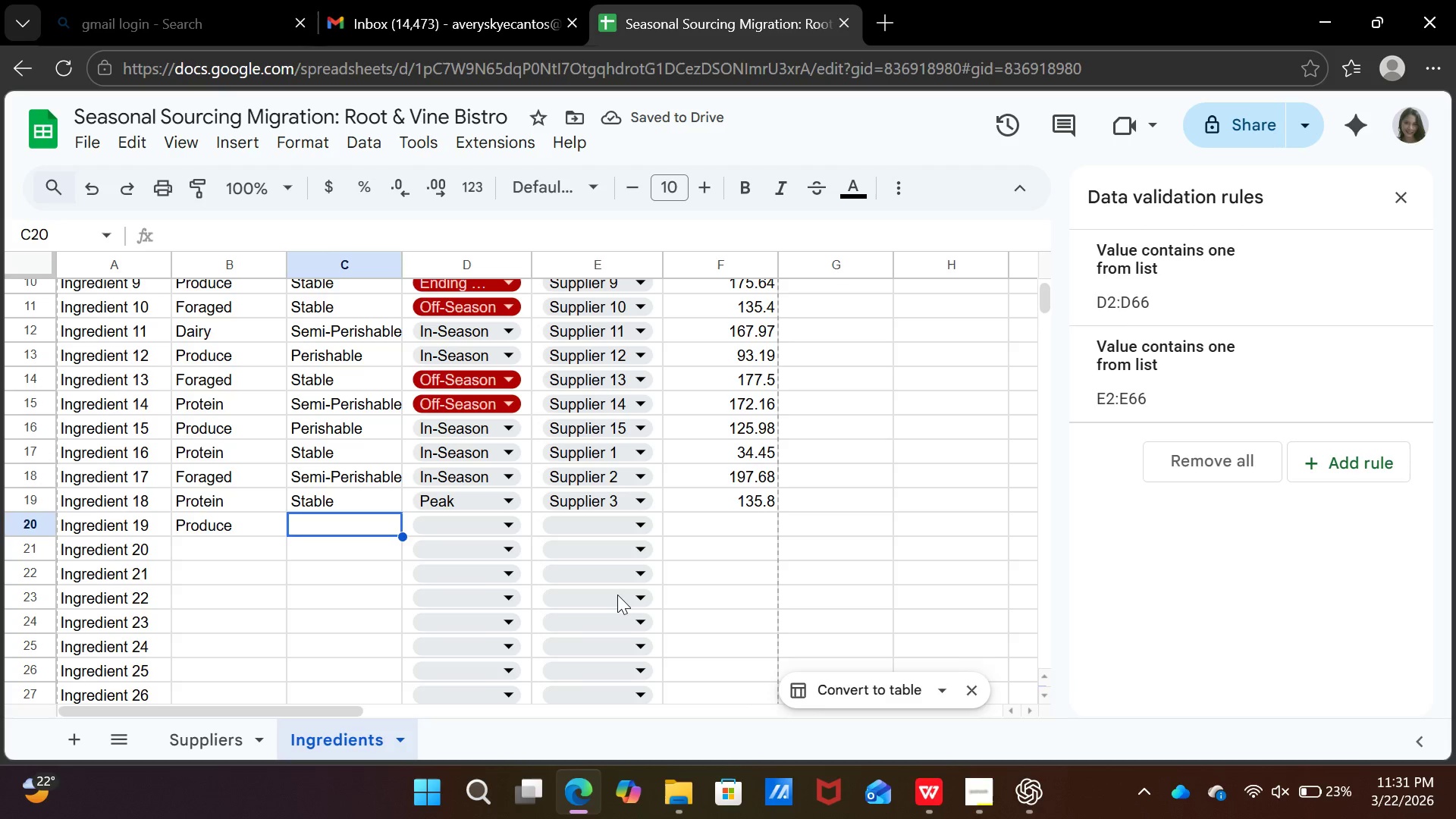 
type(pe)
 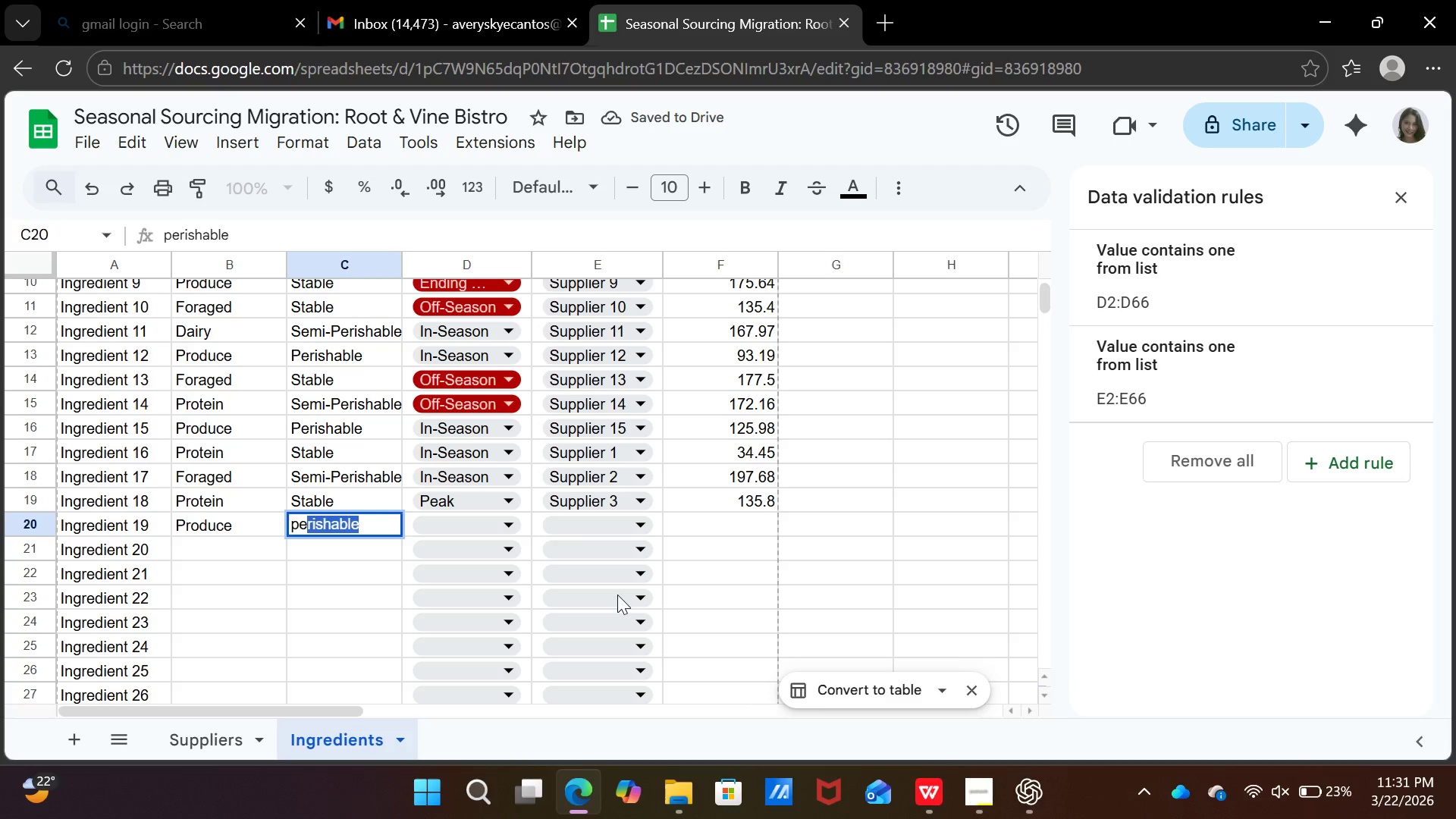 
key(ArrowRight)
 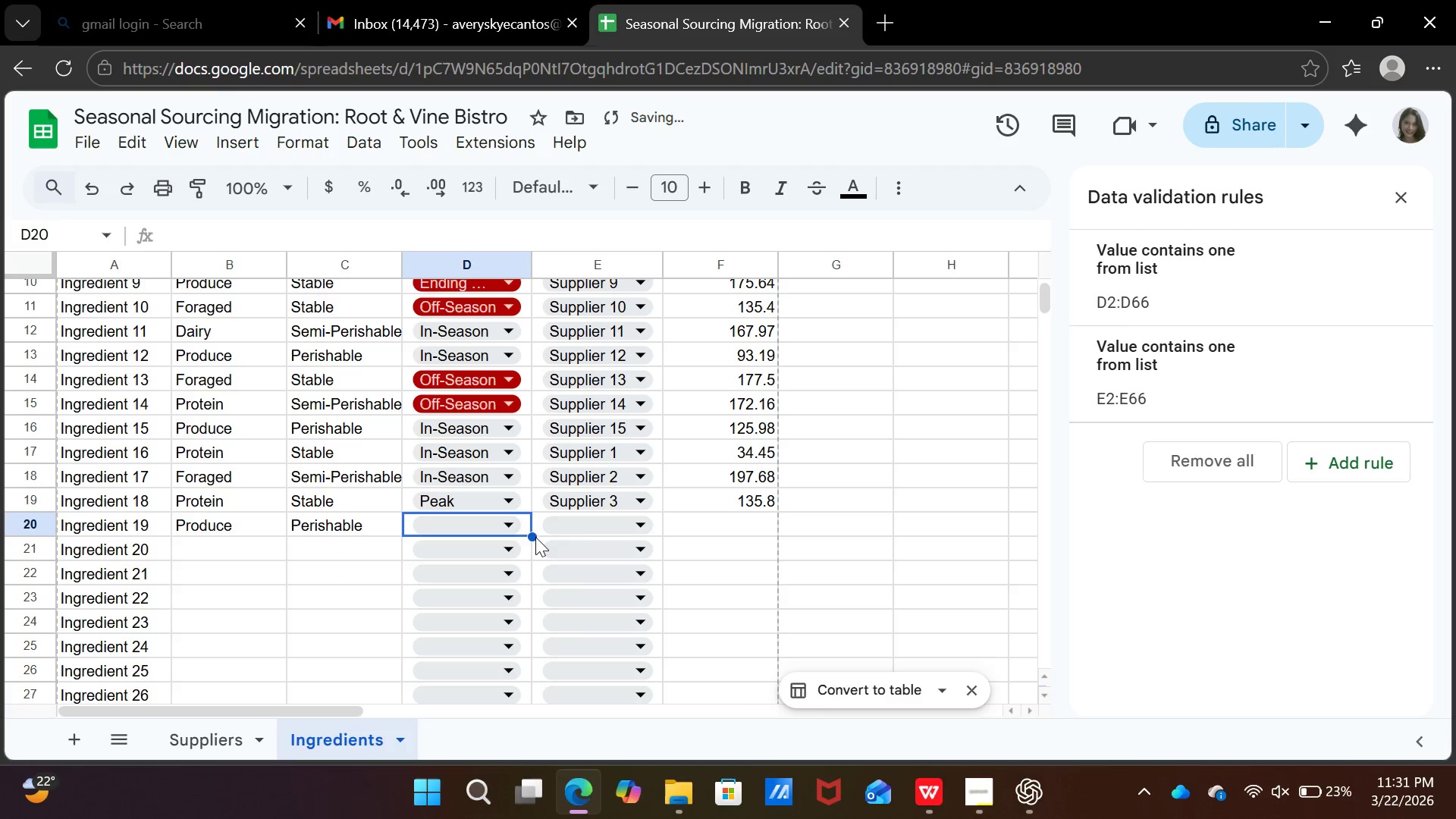 
left_click([516, 532])
 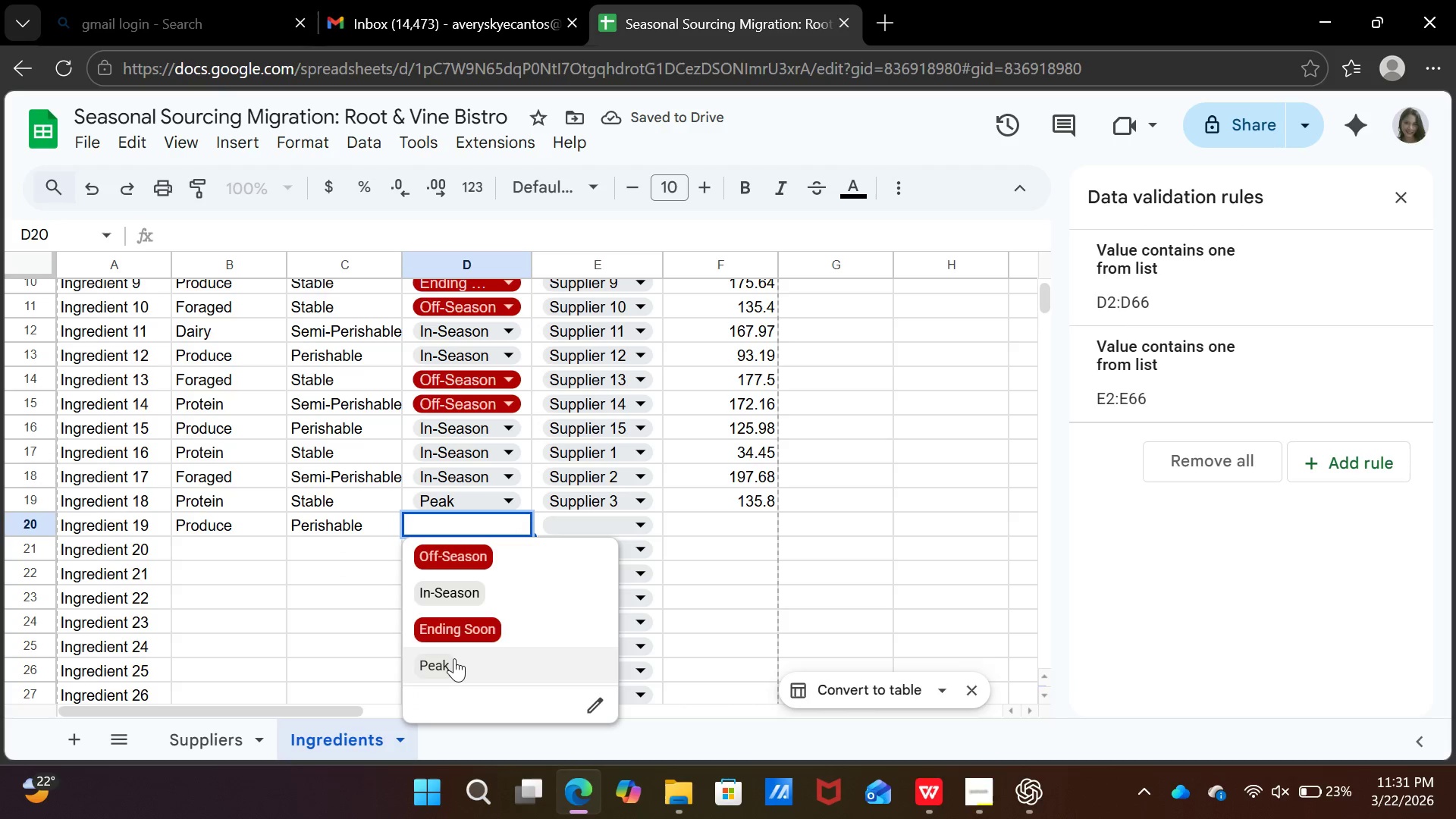 
left_click([454, 658])
 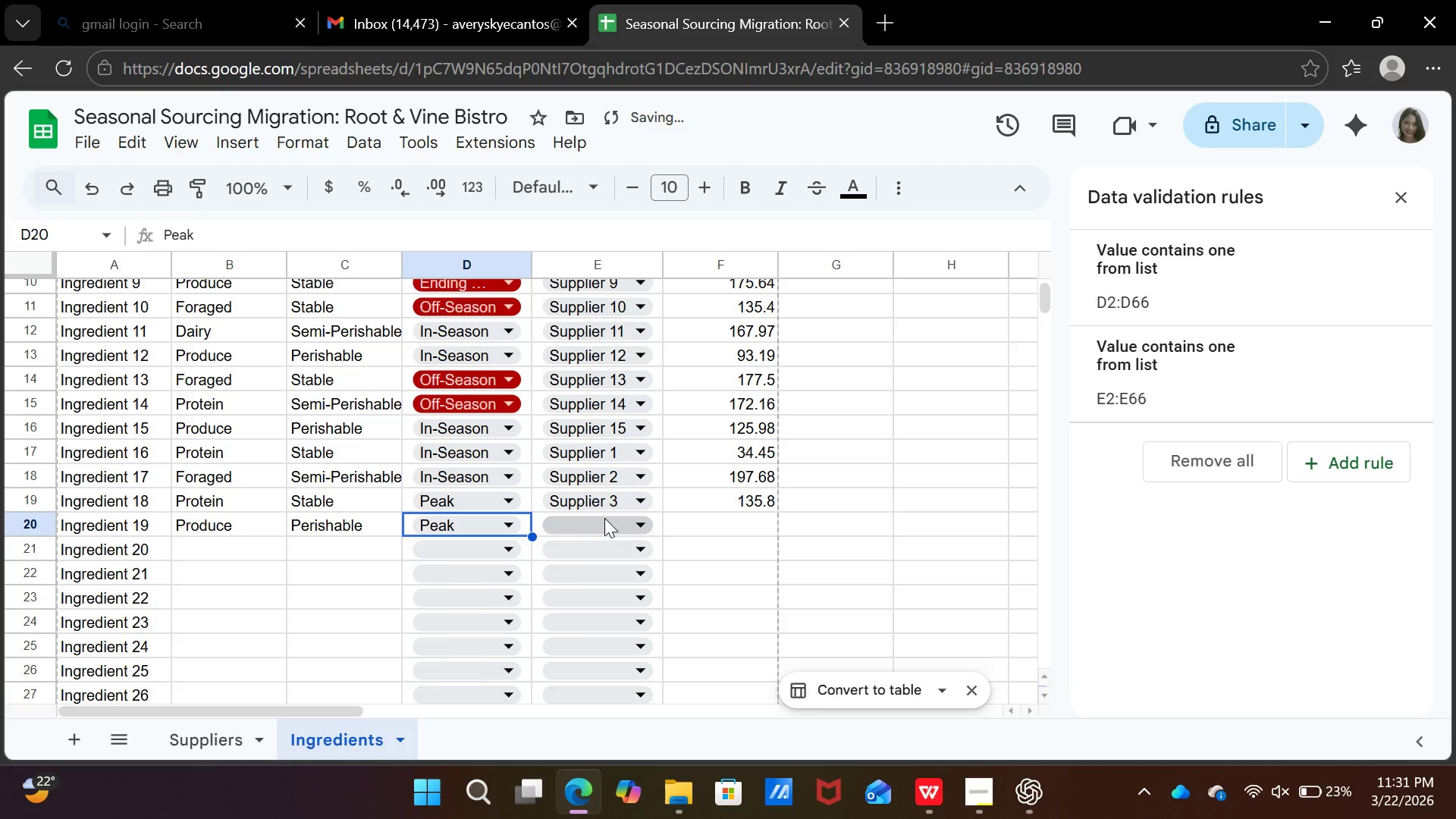 
left_click([604, 518])
 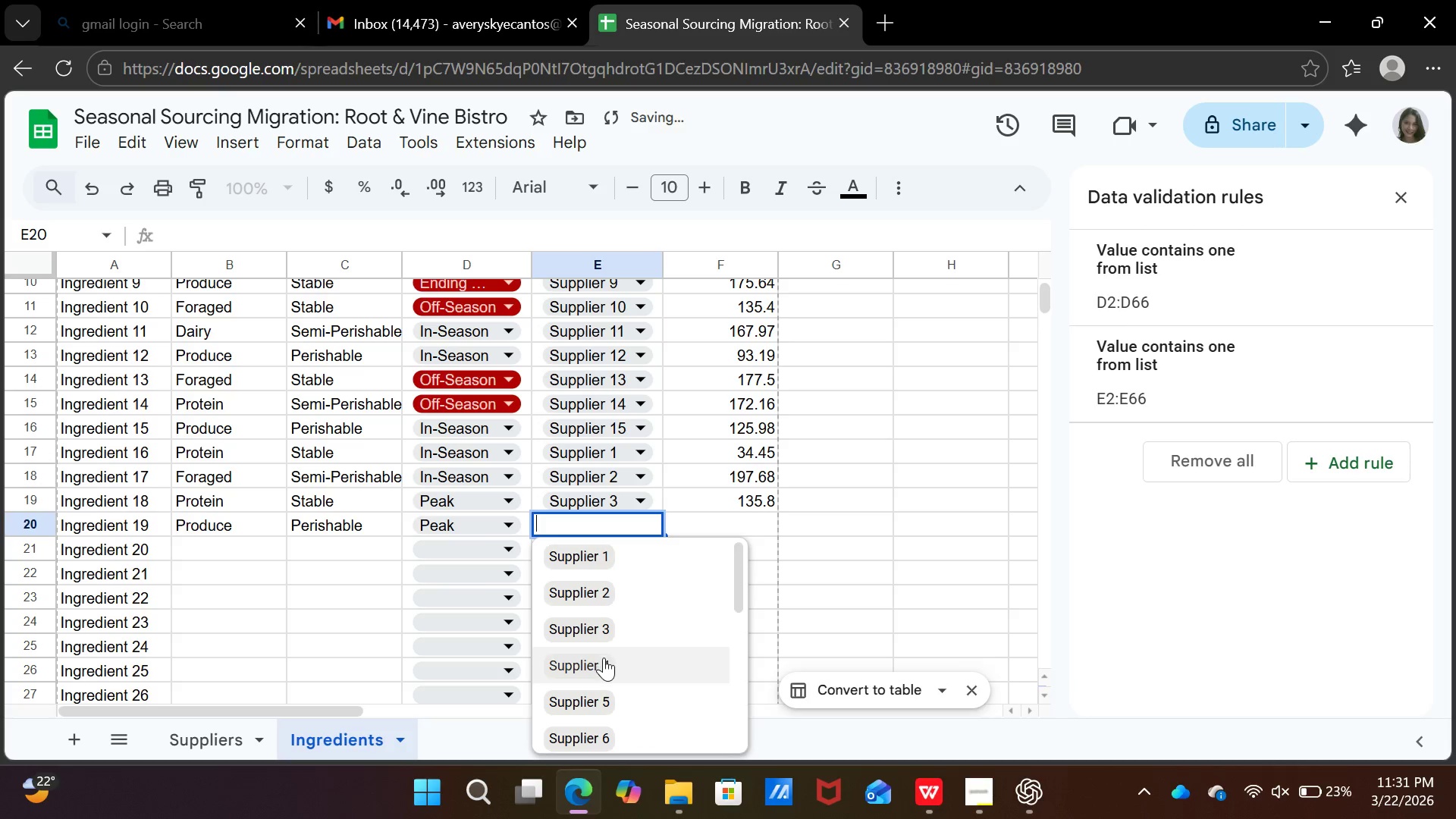 
left_click([604, 657])
 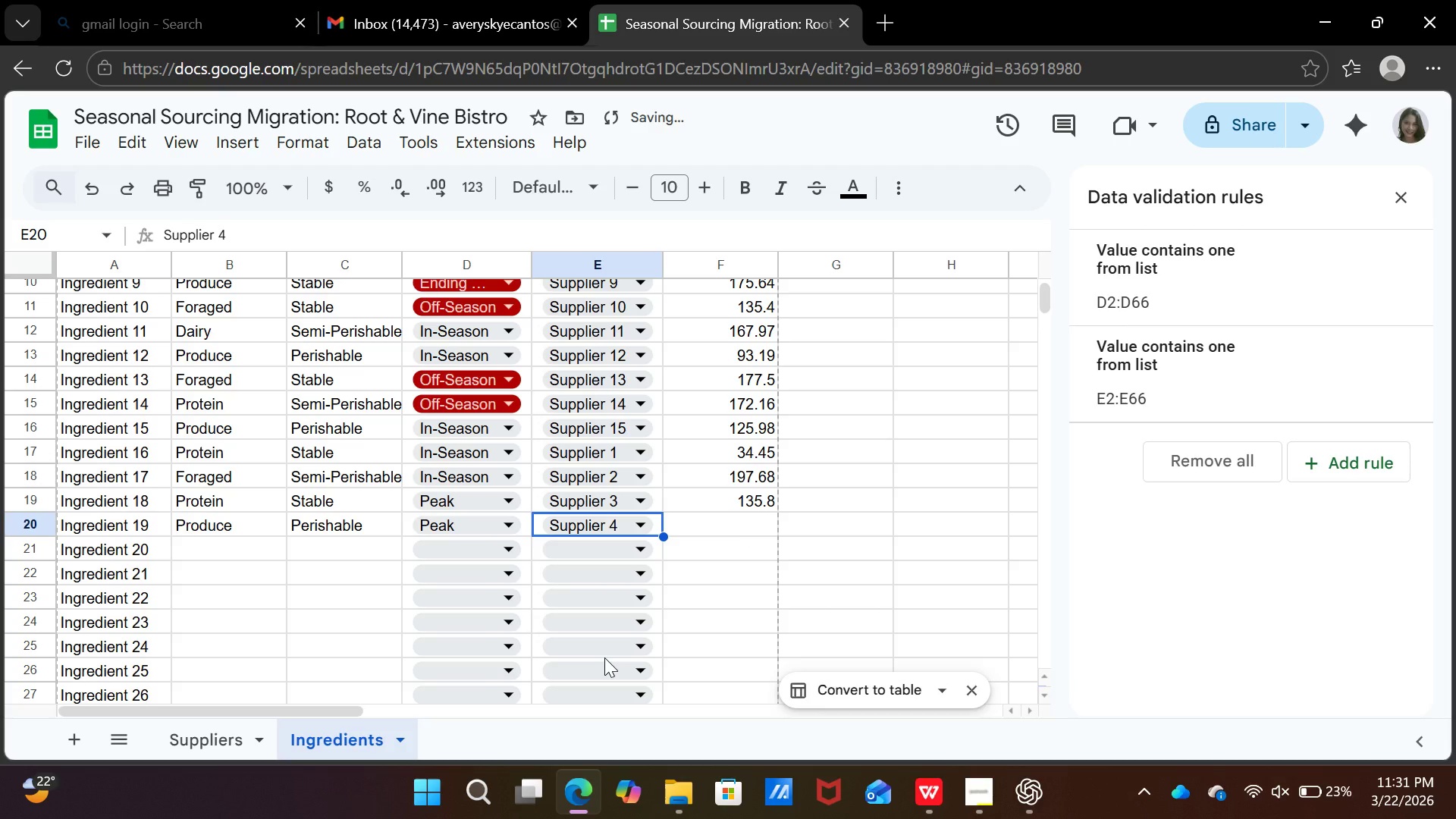 
key(ArrowRight)
 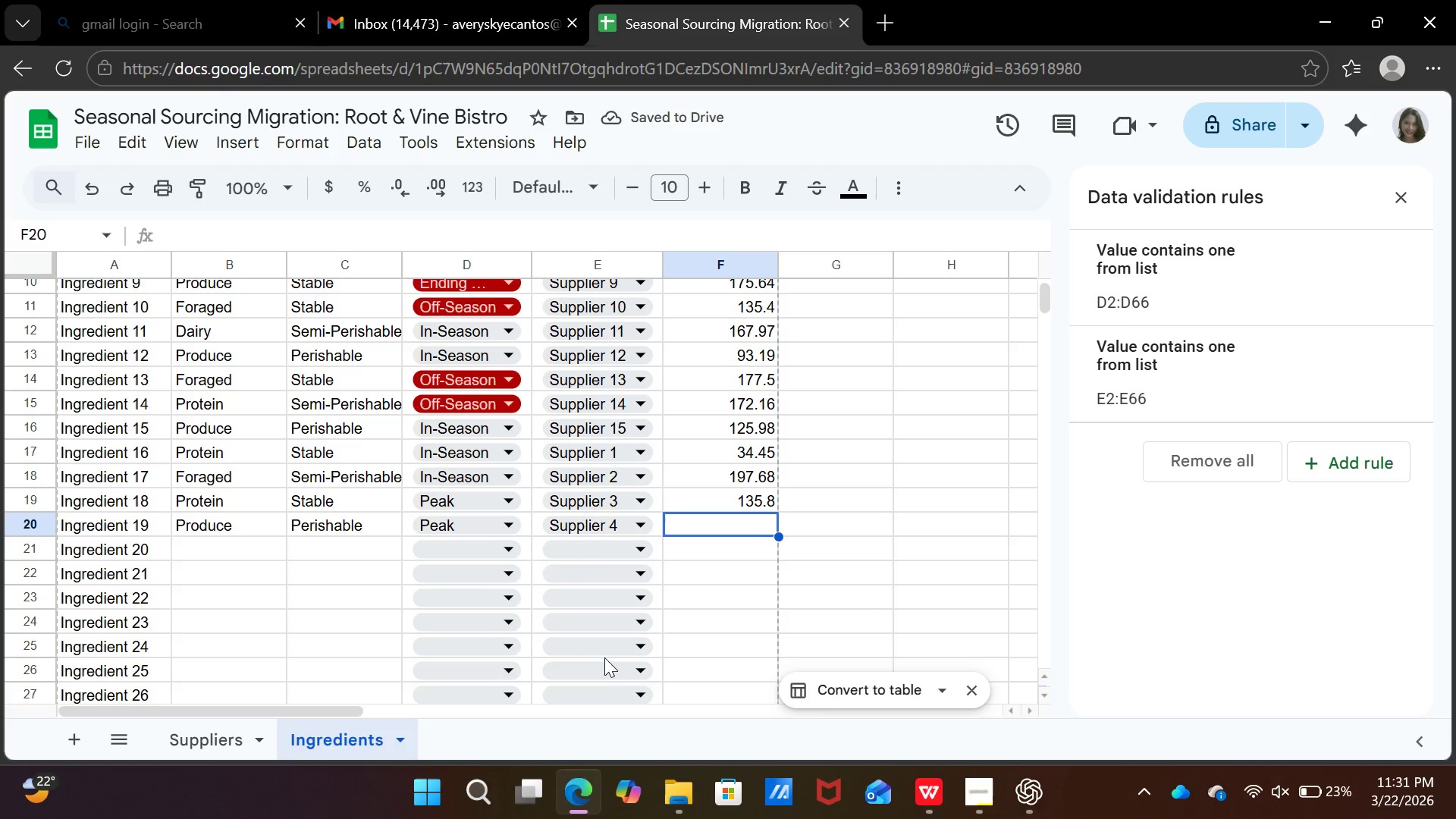 
type(88.57)
 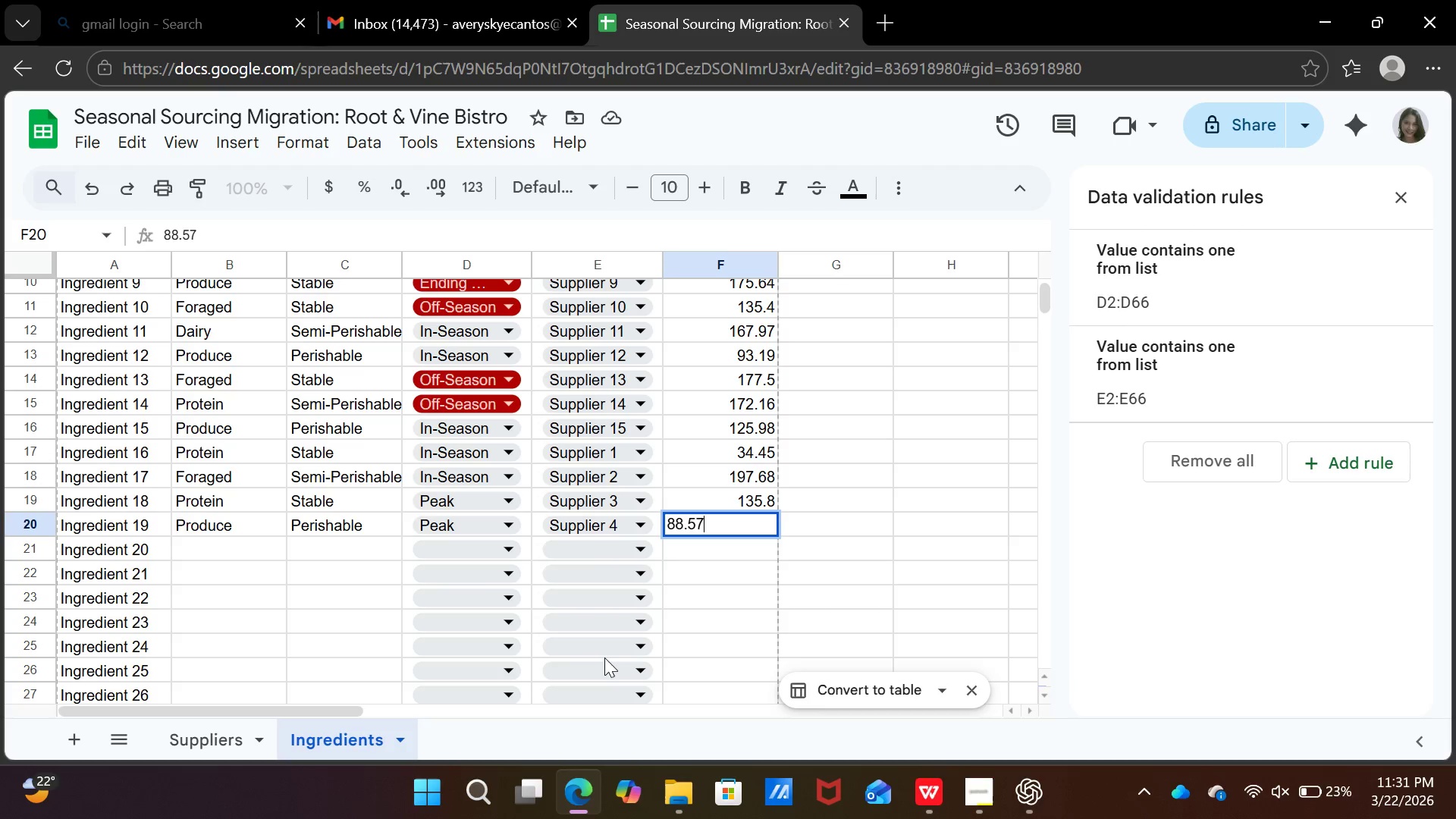 
key(ArrowDown)
 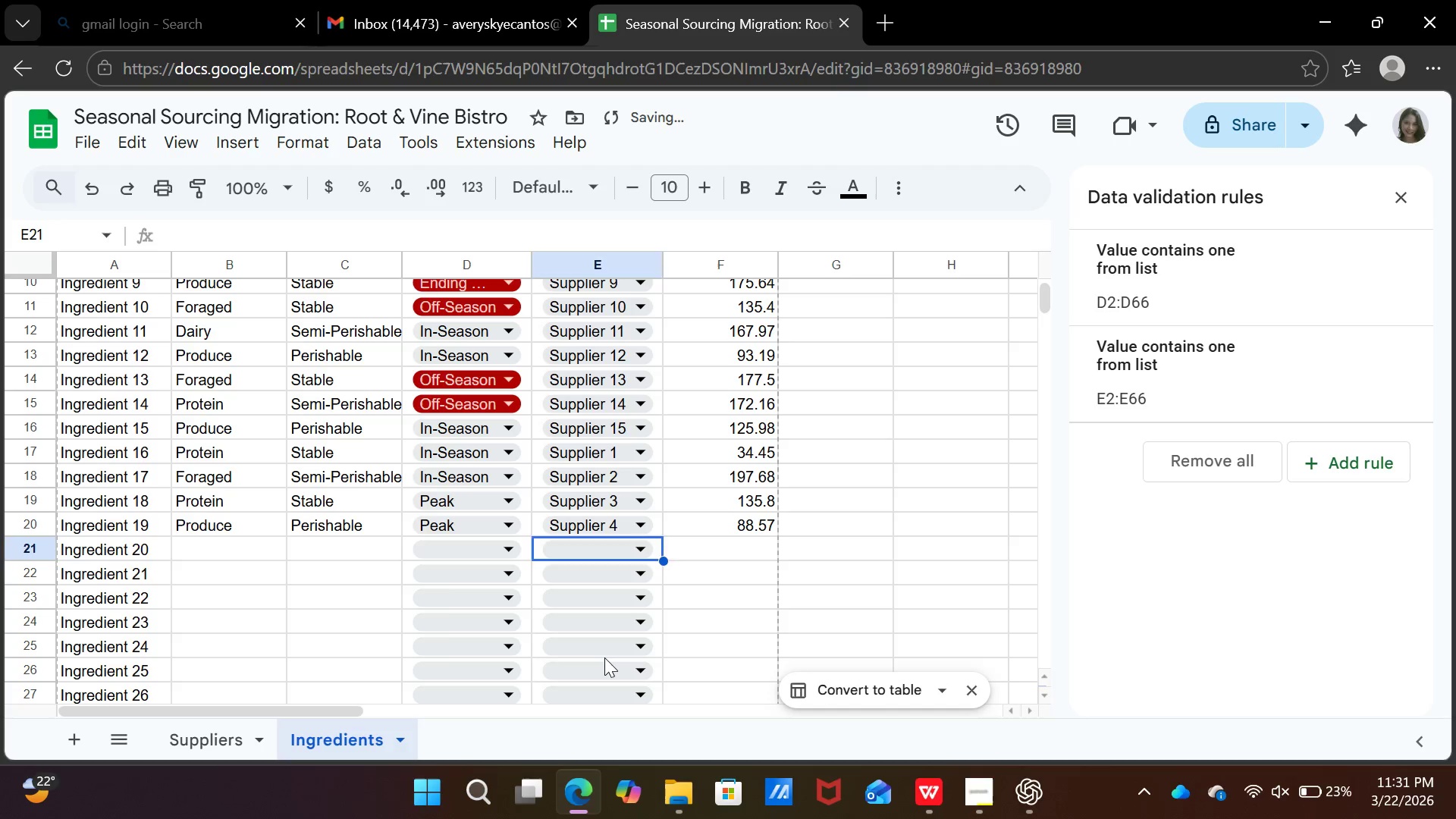 
key(ArrowLeft)
 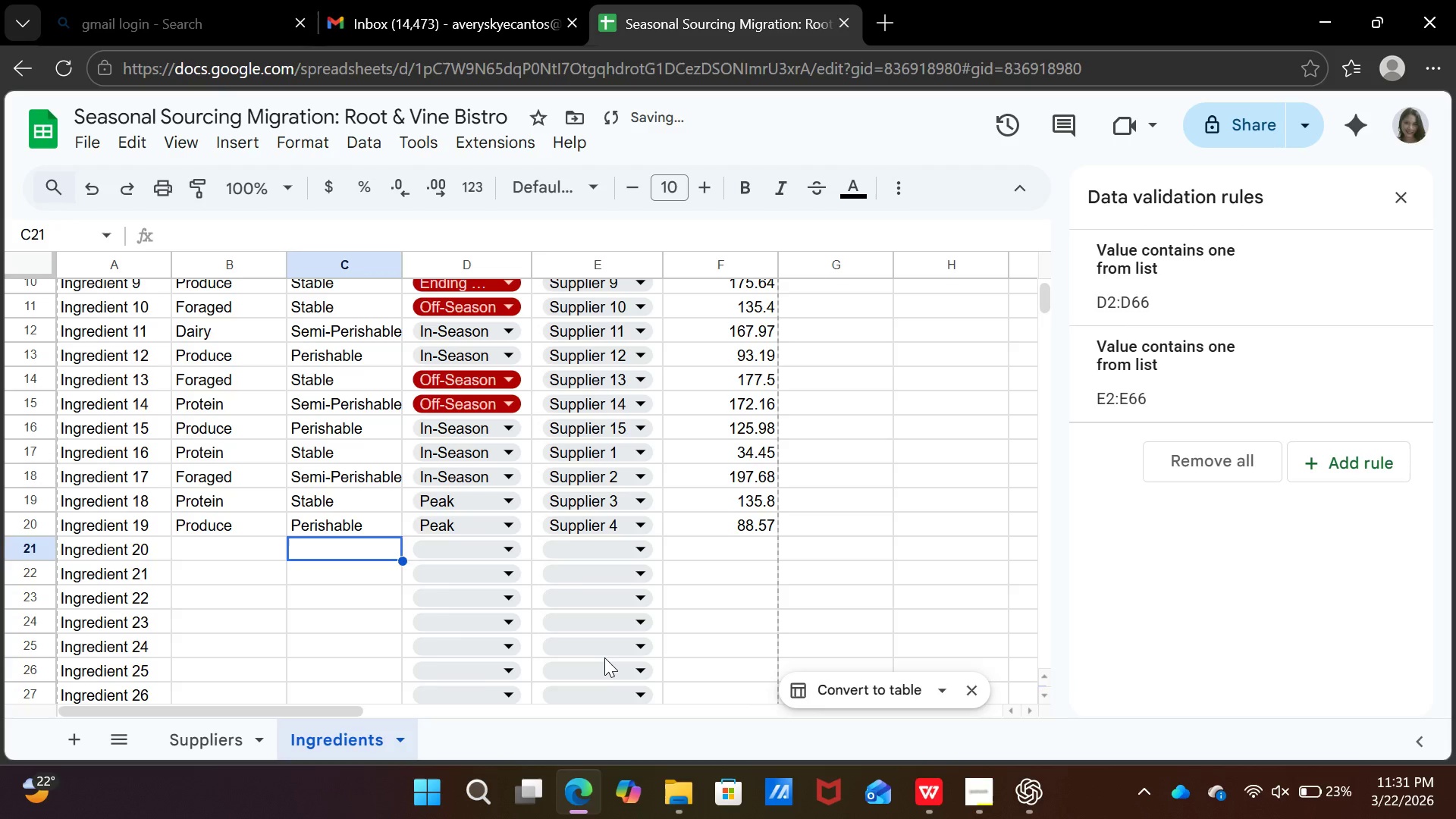 
key(ArrowLeft)
 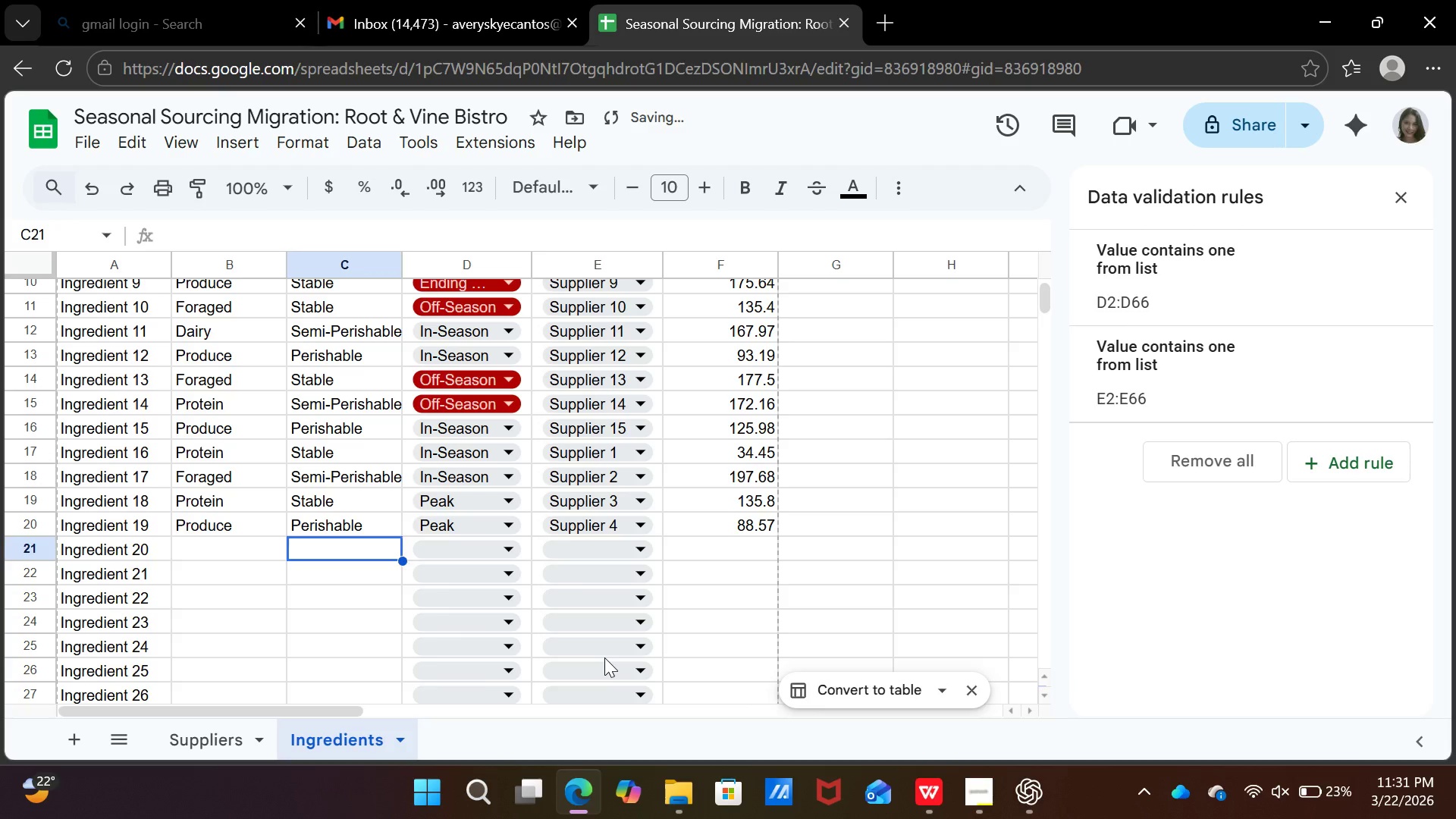 
key(ArrowLeft)
 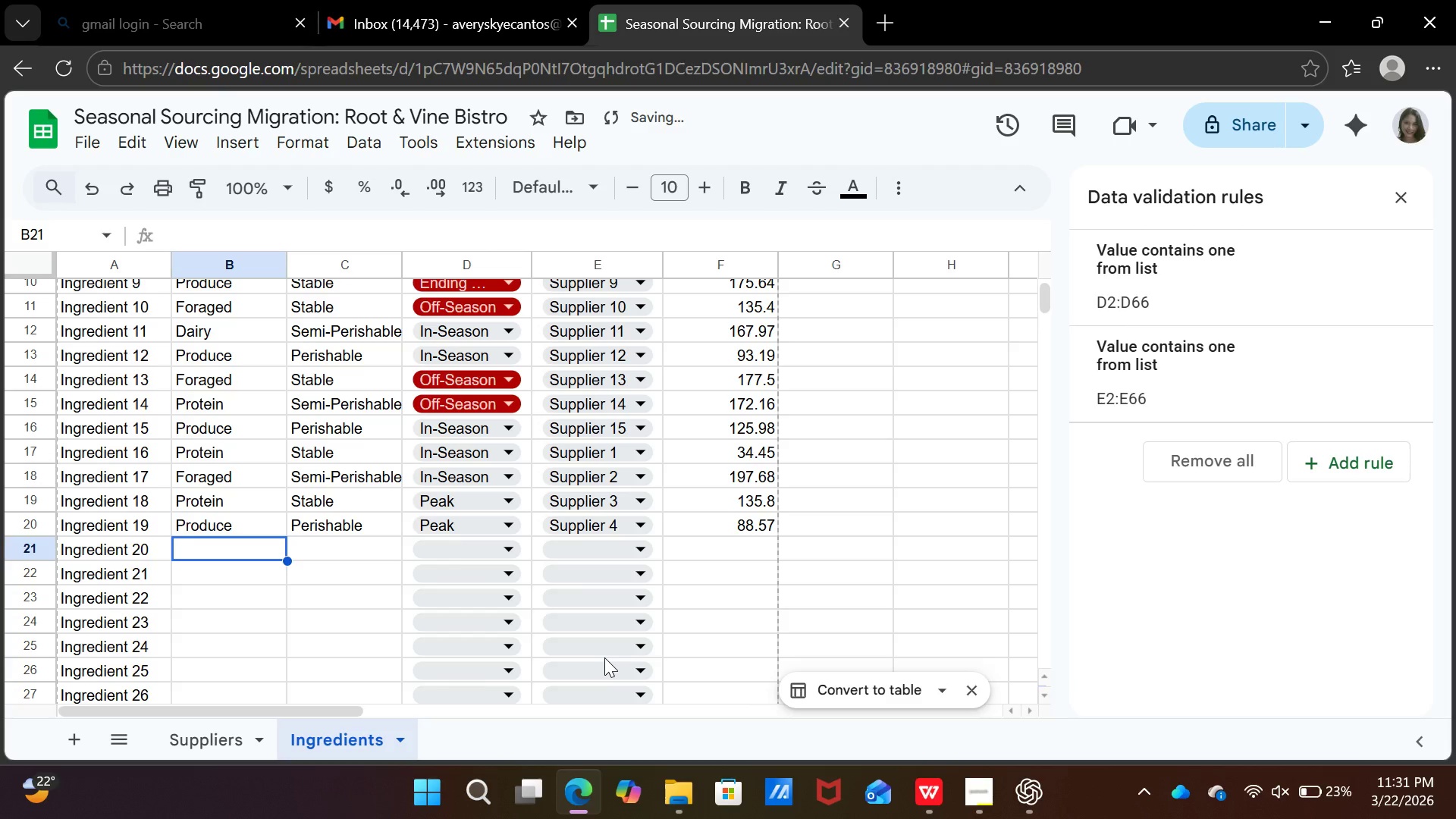 
key(ArrowLeft)
 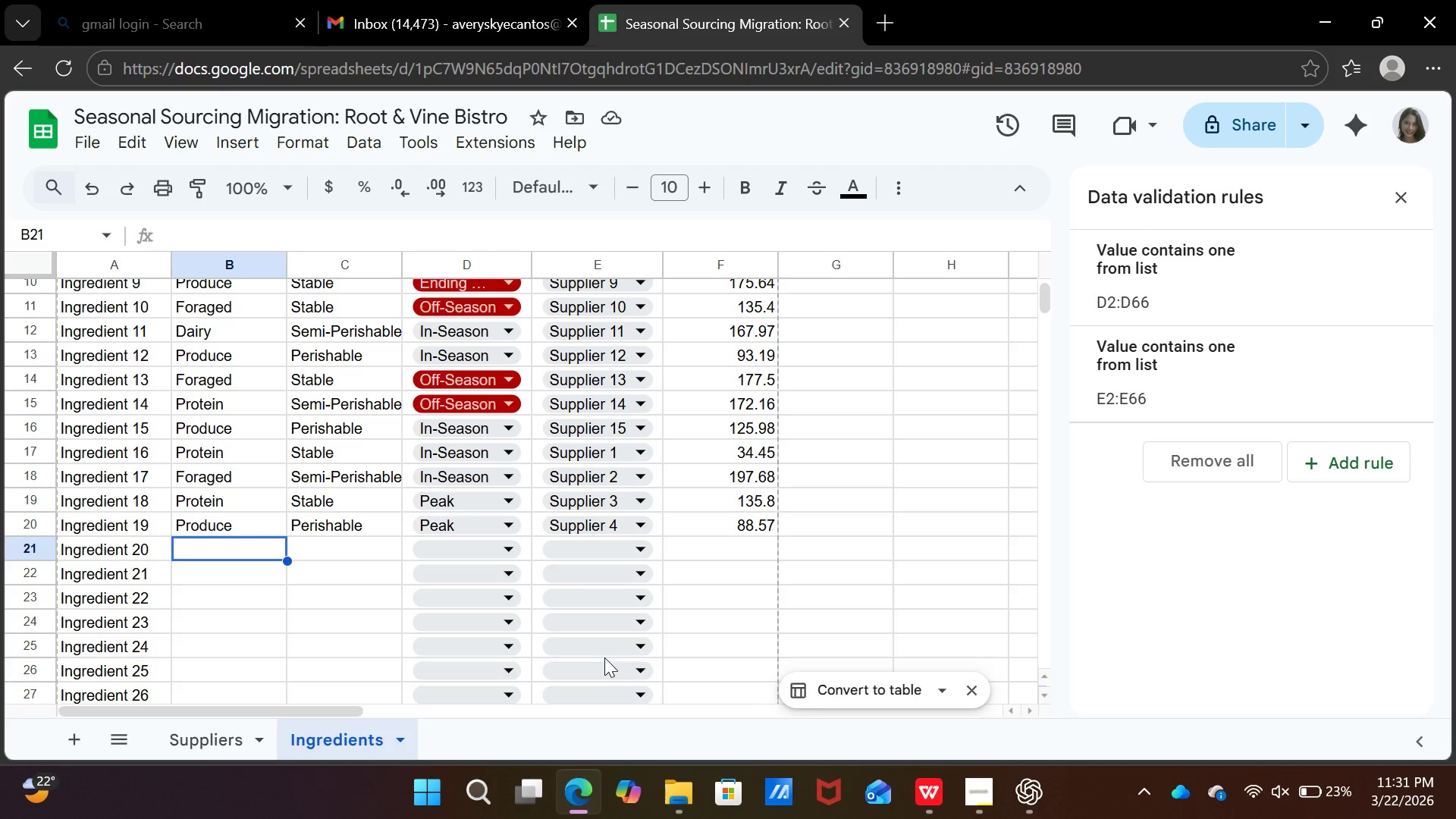 
wait(6.31)
 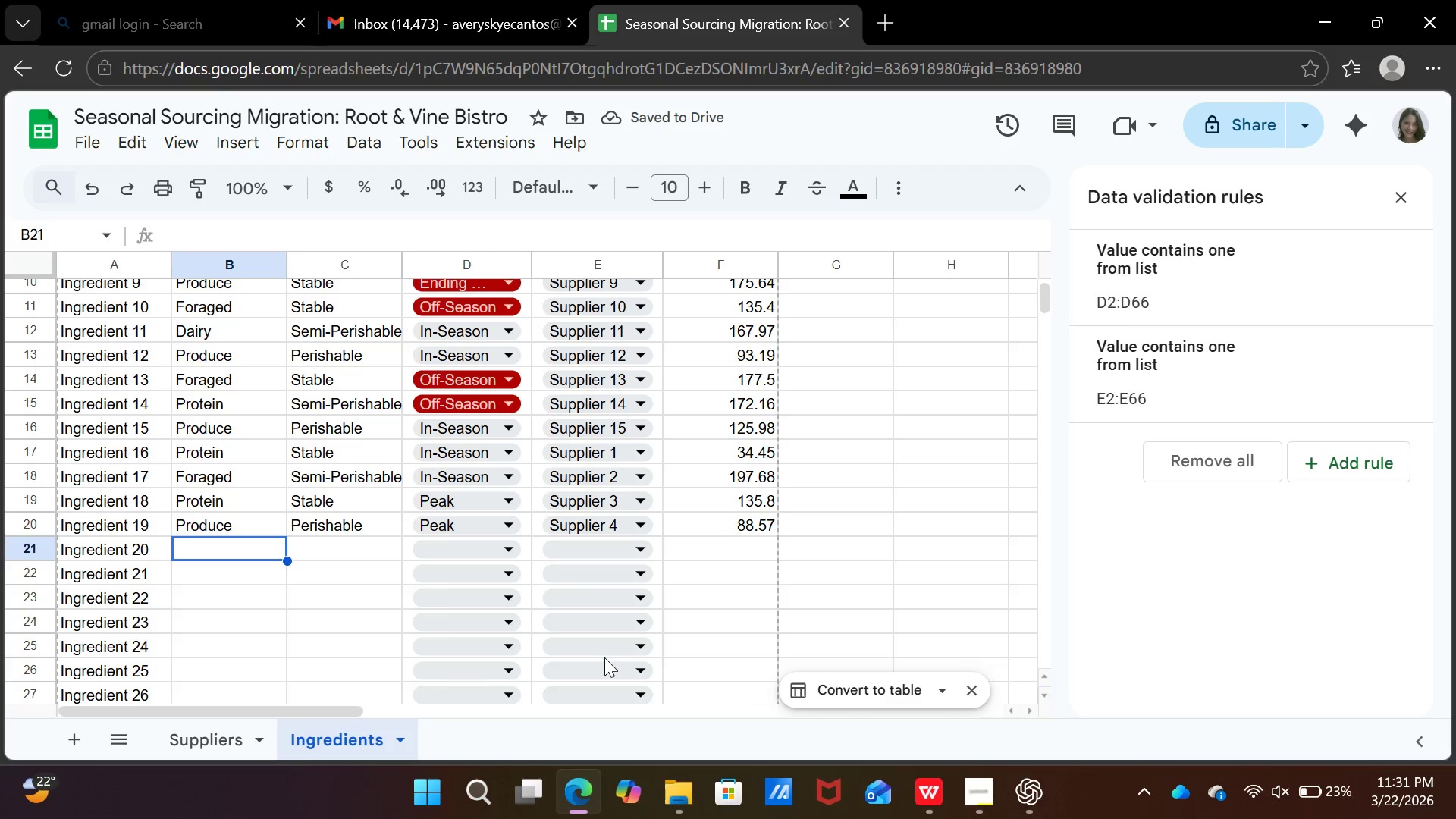 
type(prod)
 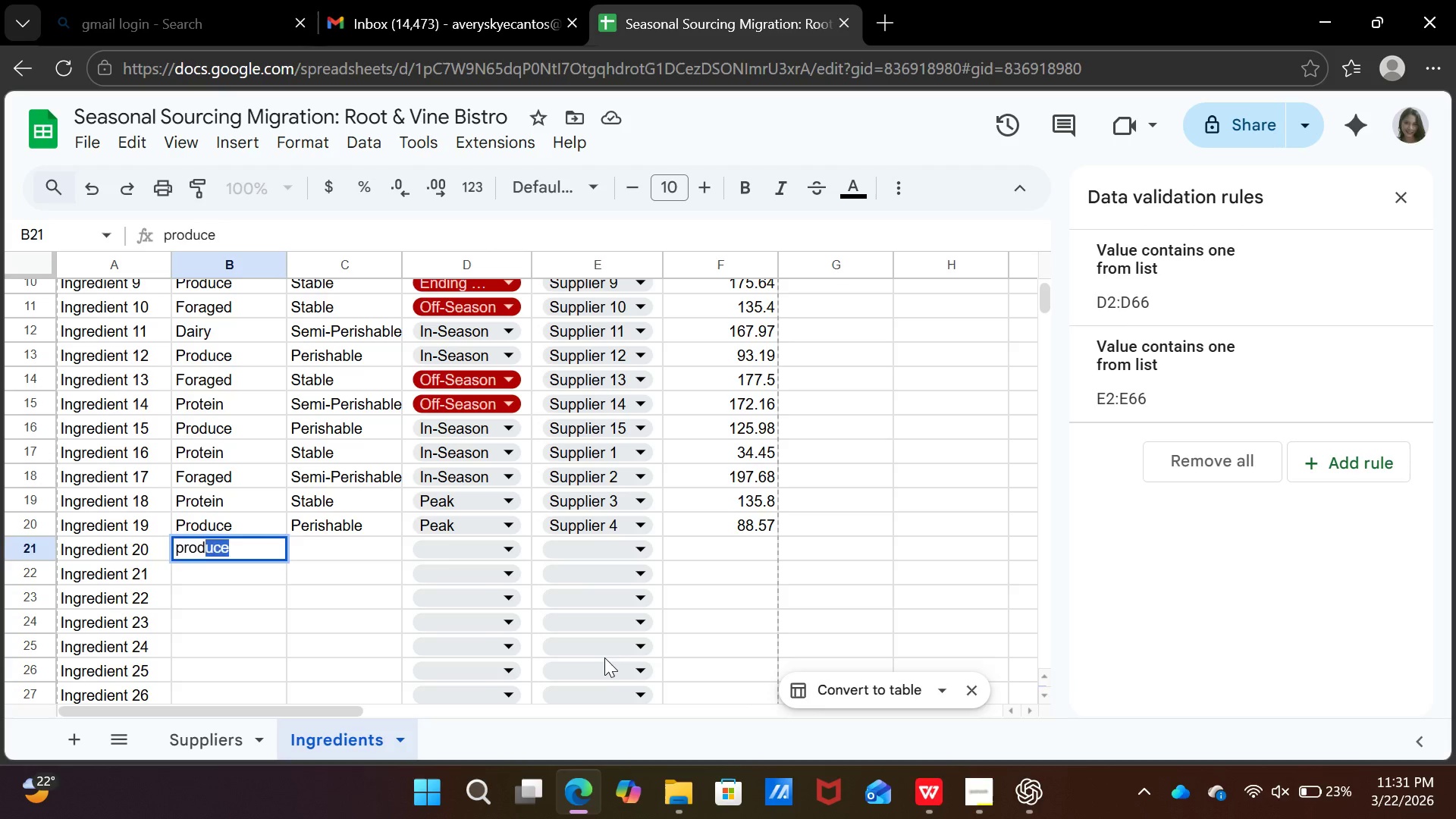 
key(ArrowRight)
 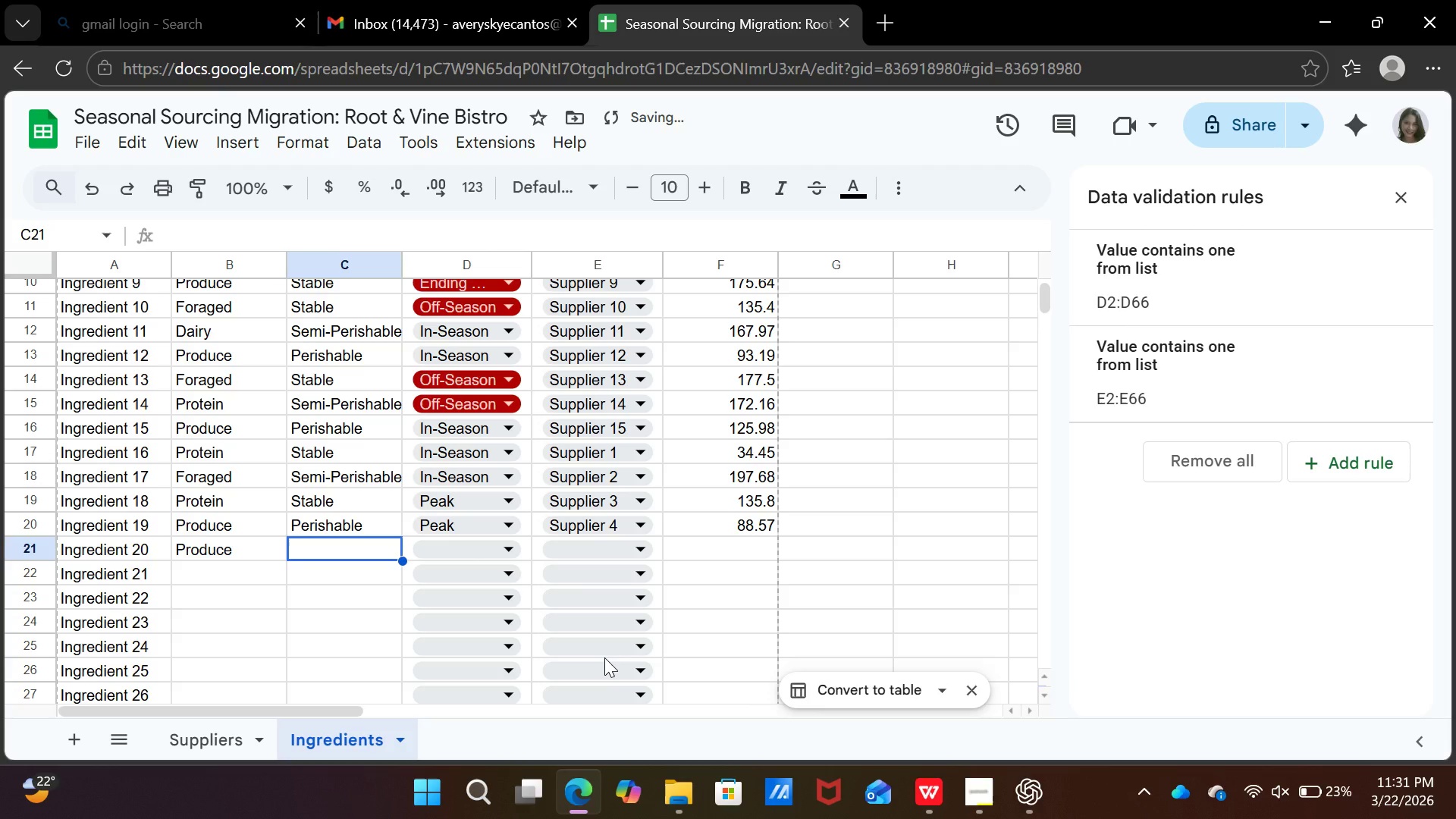 
type(st)
 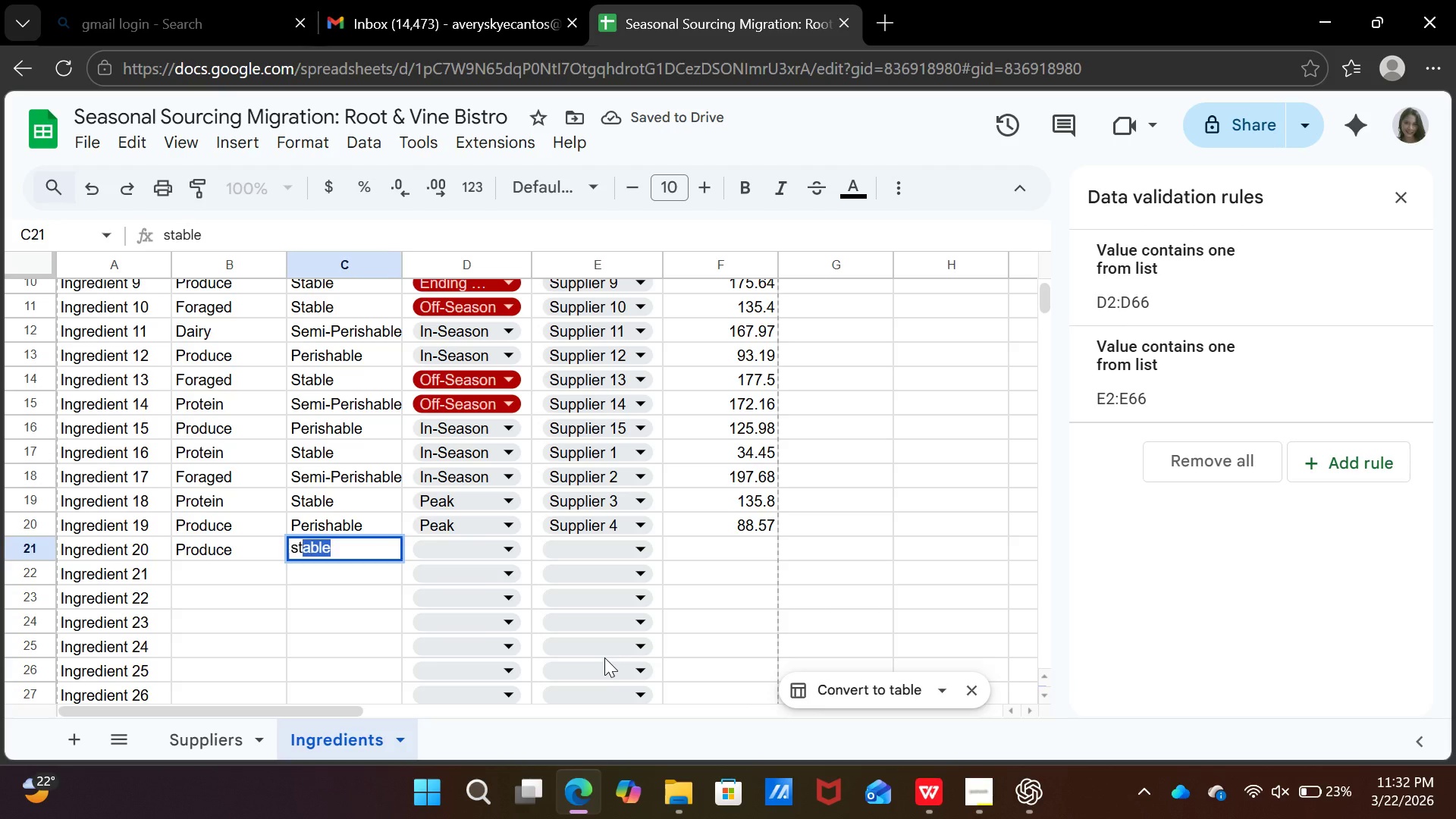 
key(ArrowRight)
 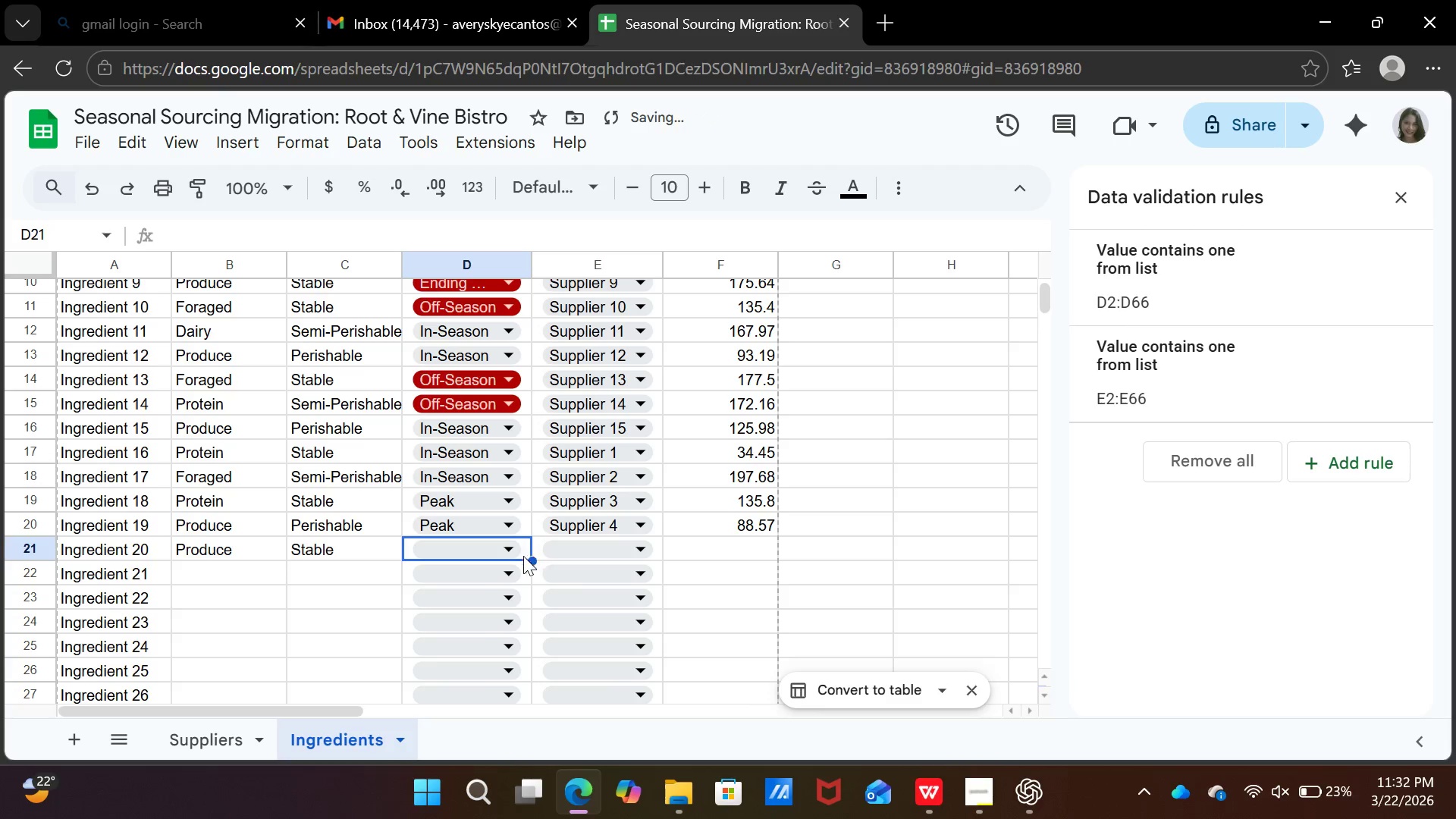 
left_click([519, 557])
 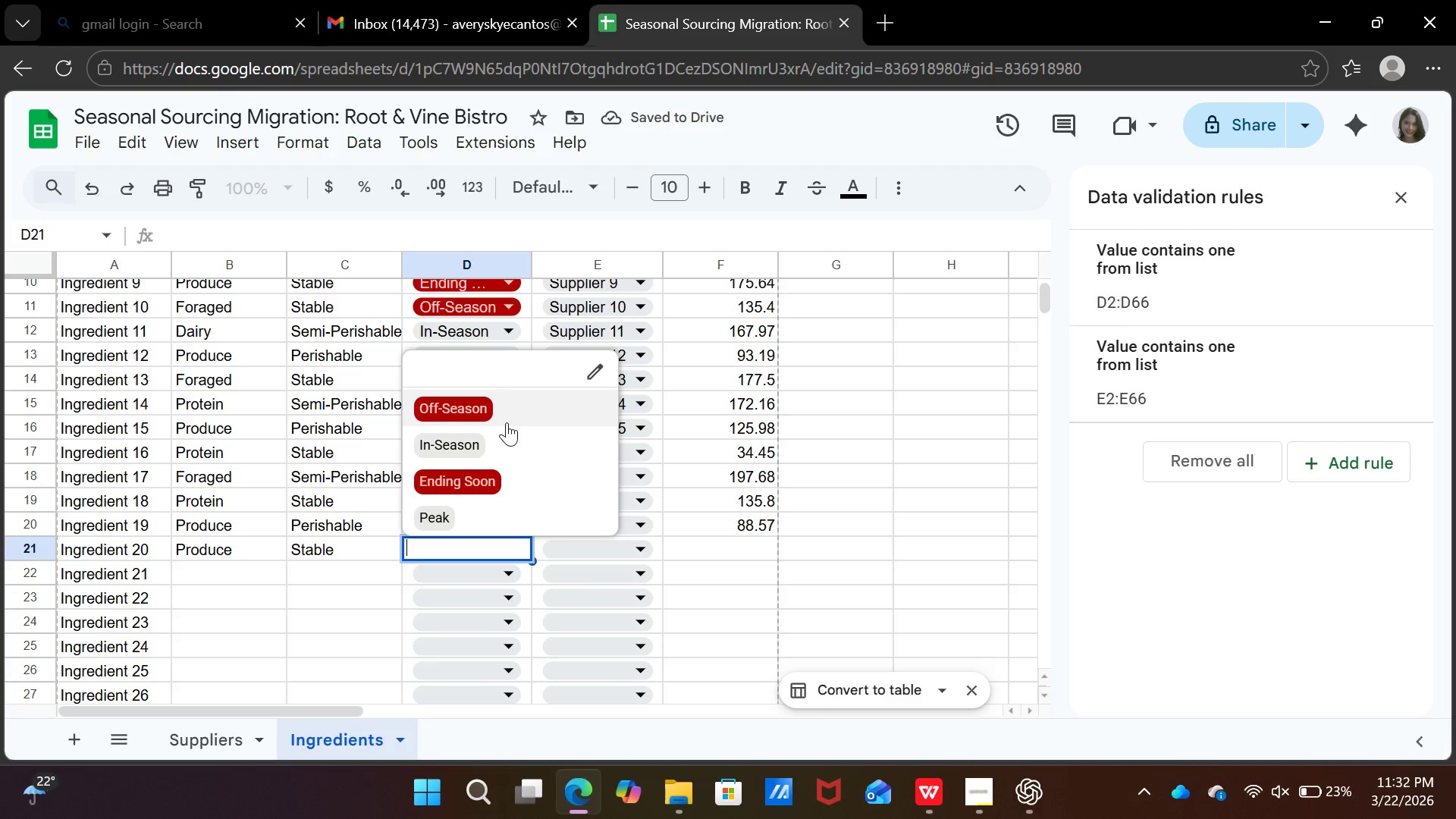 
left_click([507, 422])
 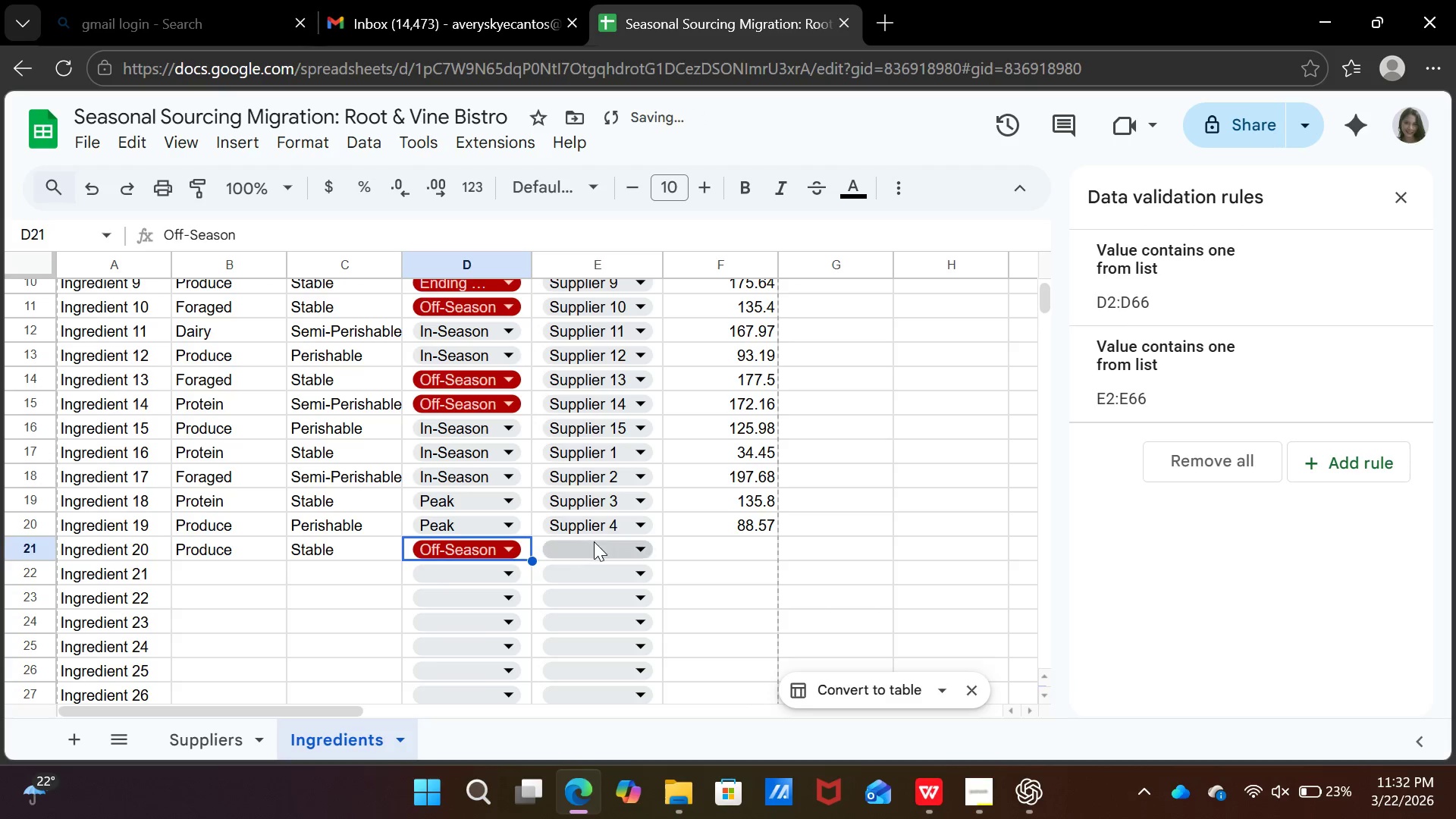 
left_click([594, 541])
 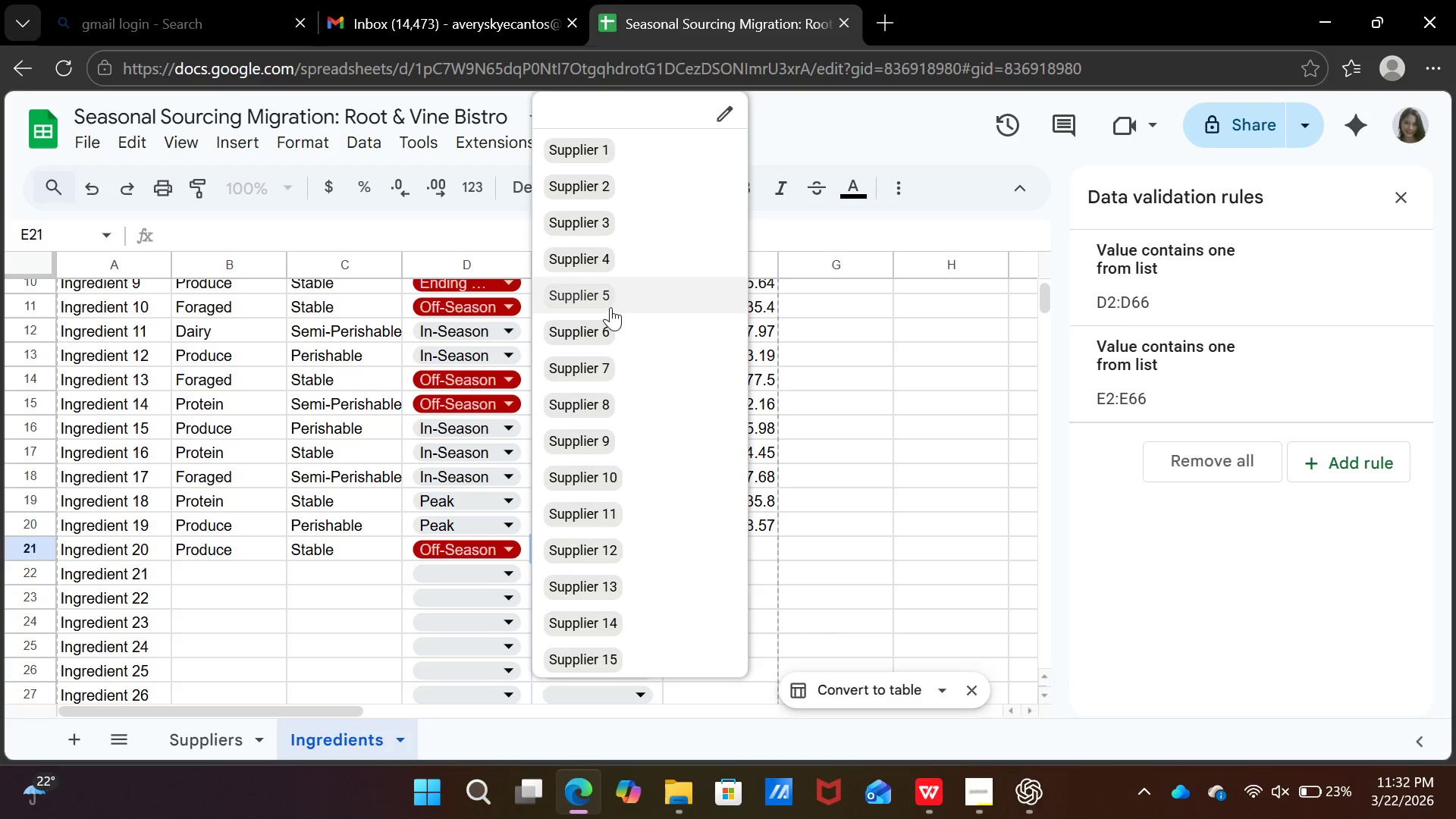 
left_click([610, 307])
 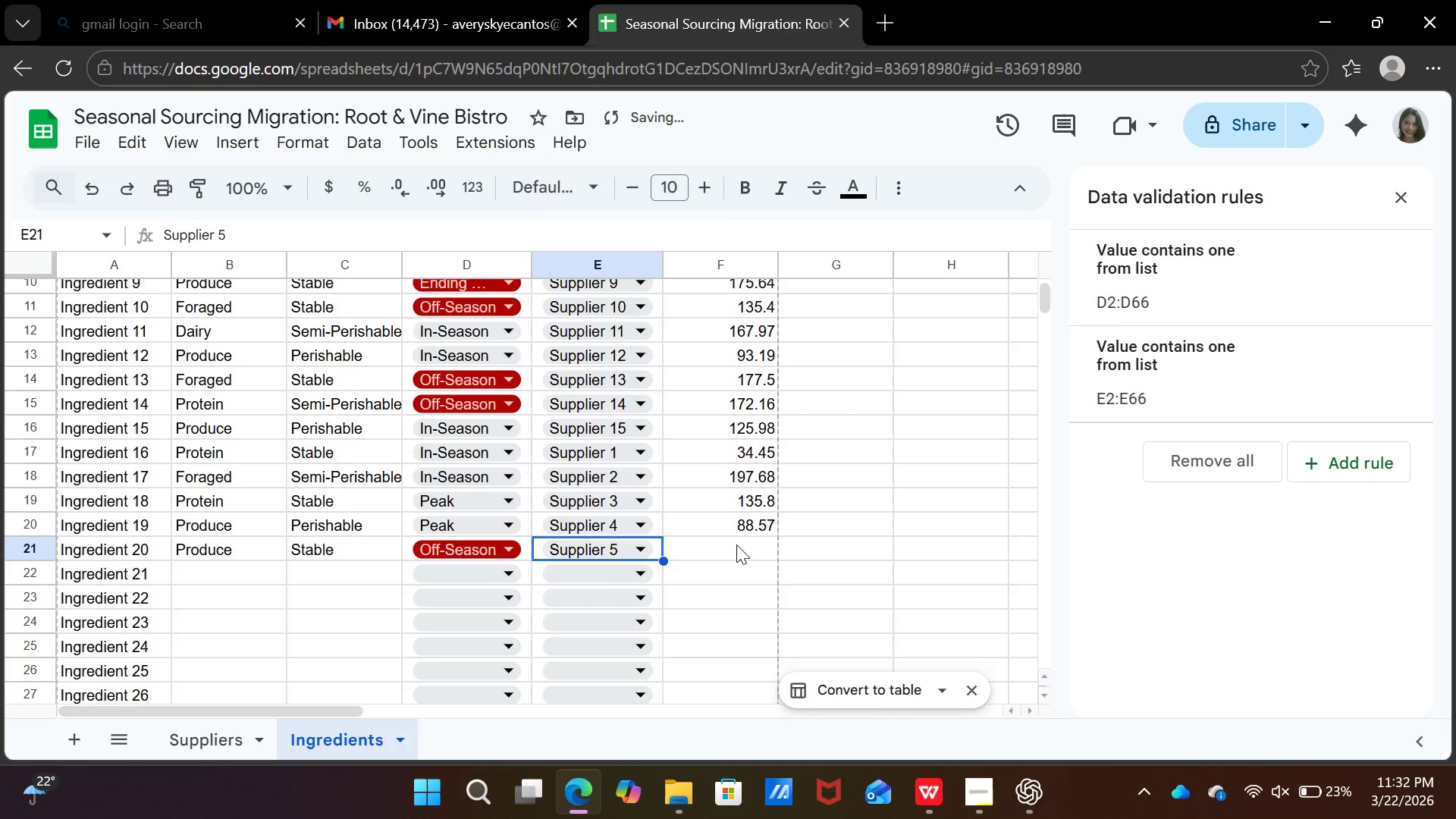 
left_click([736, 544])
 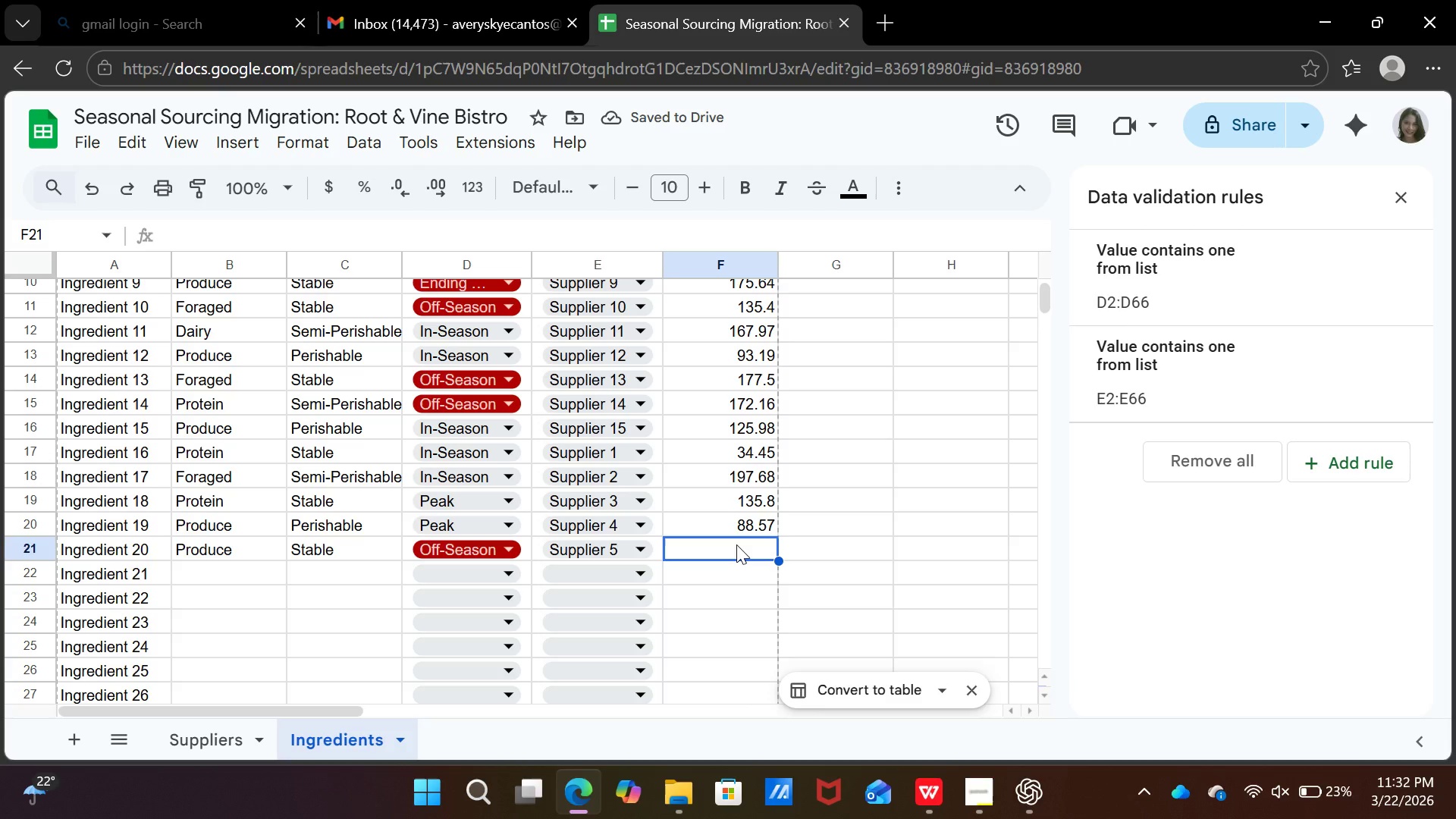 
type(74.34)
 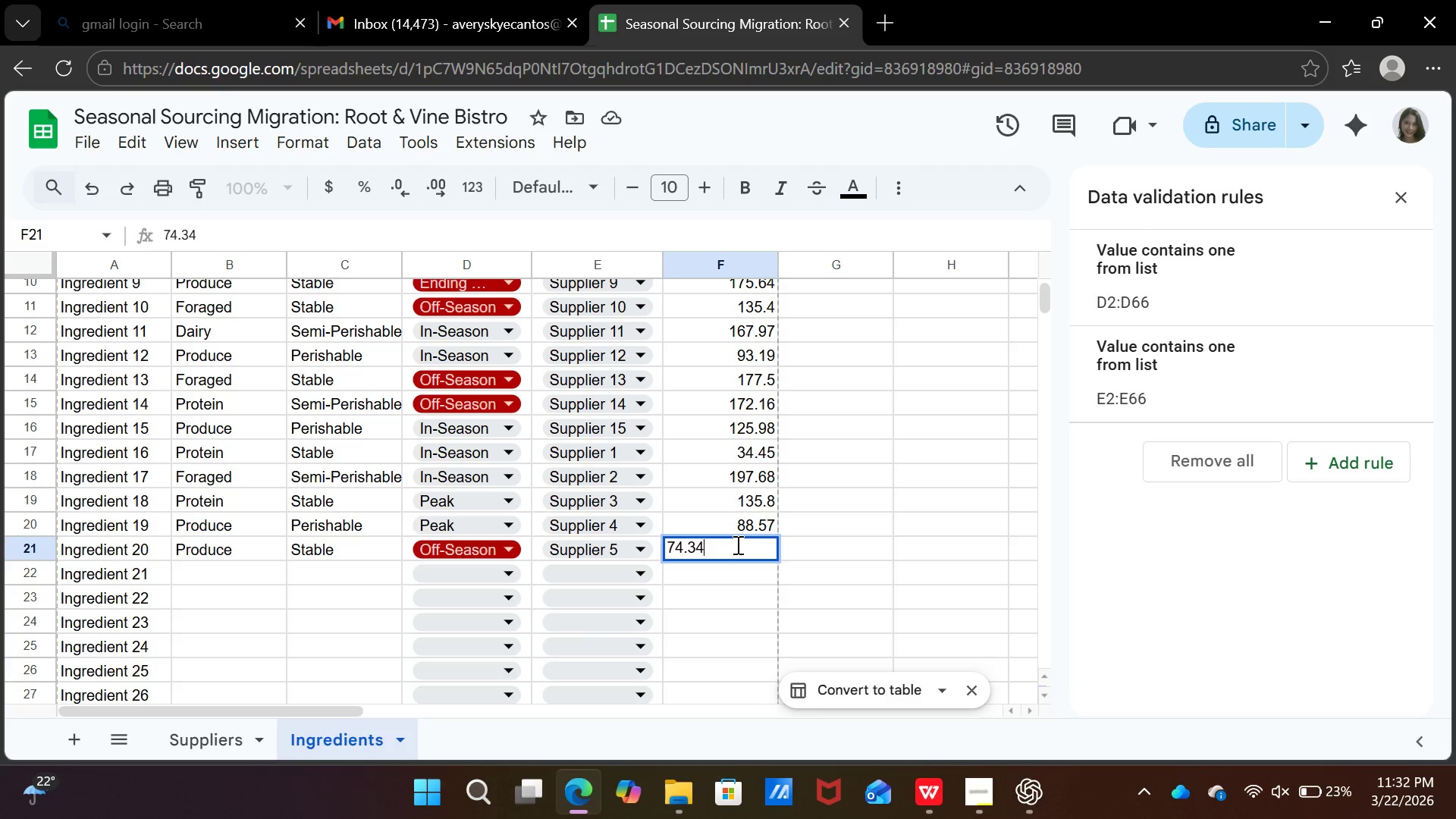 
key(ArrowDown)
 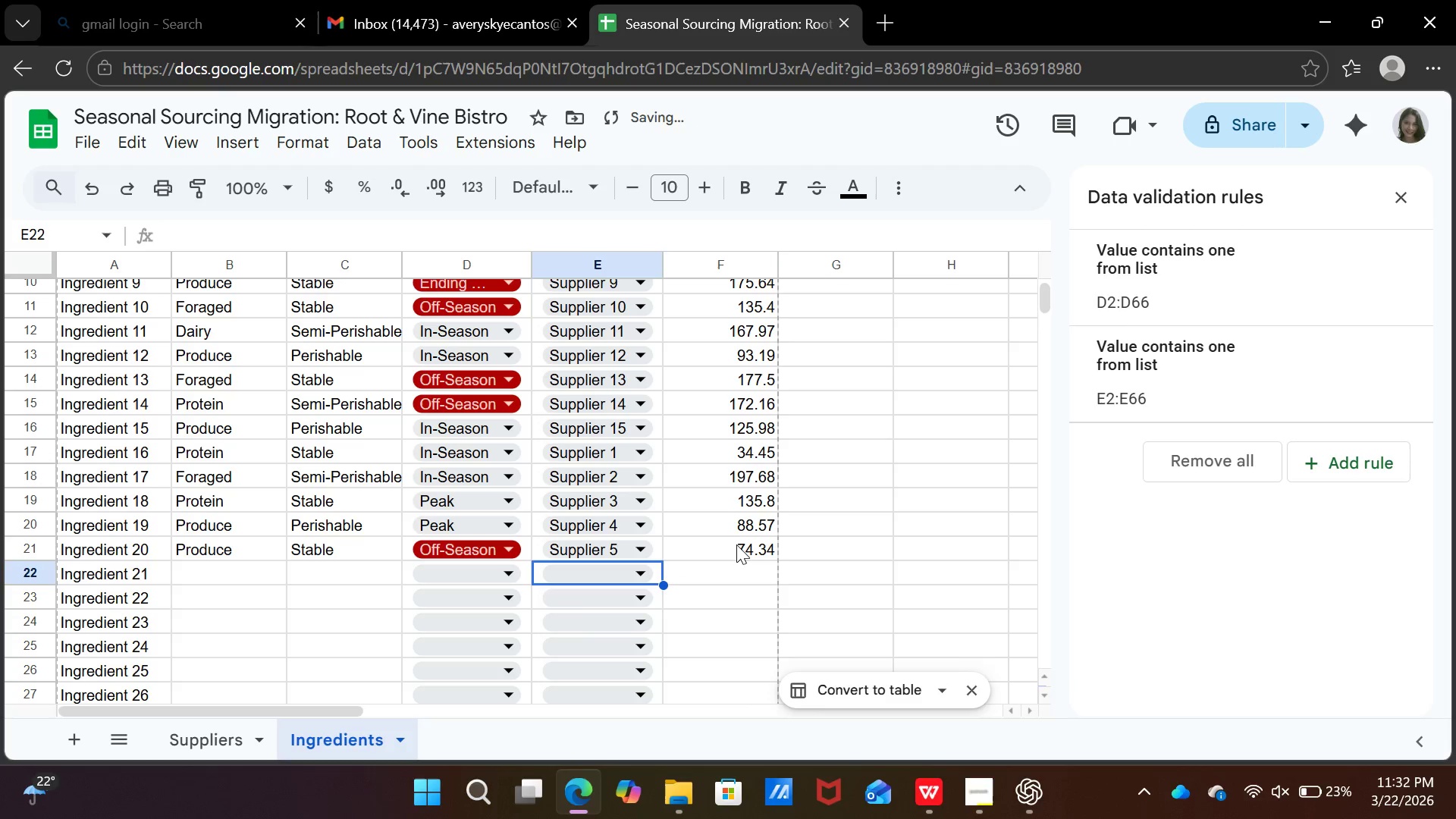 
key(ArrowLeft)
 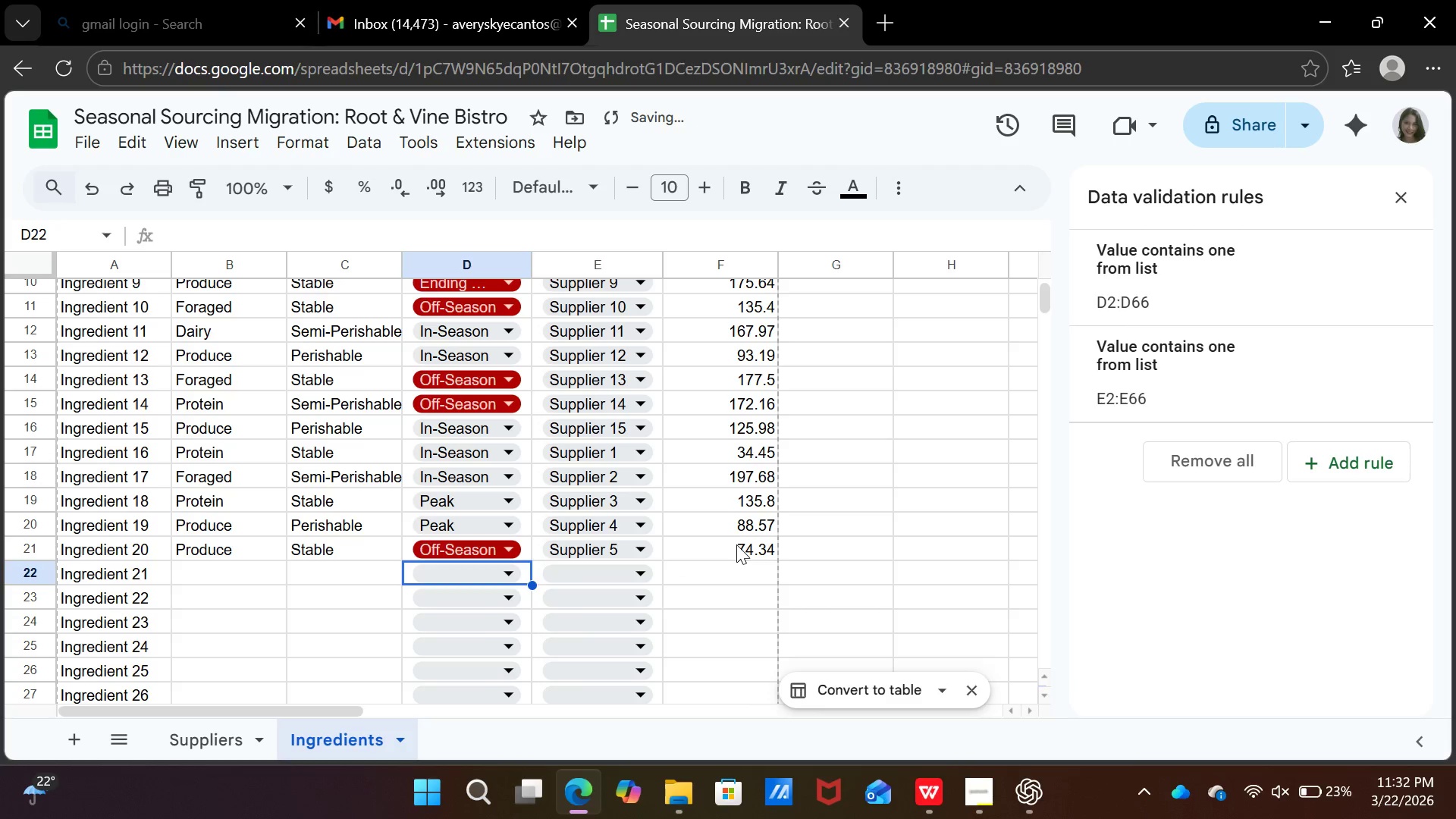 
key(ArrowLeft)
 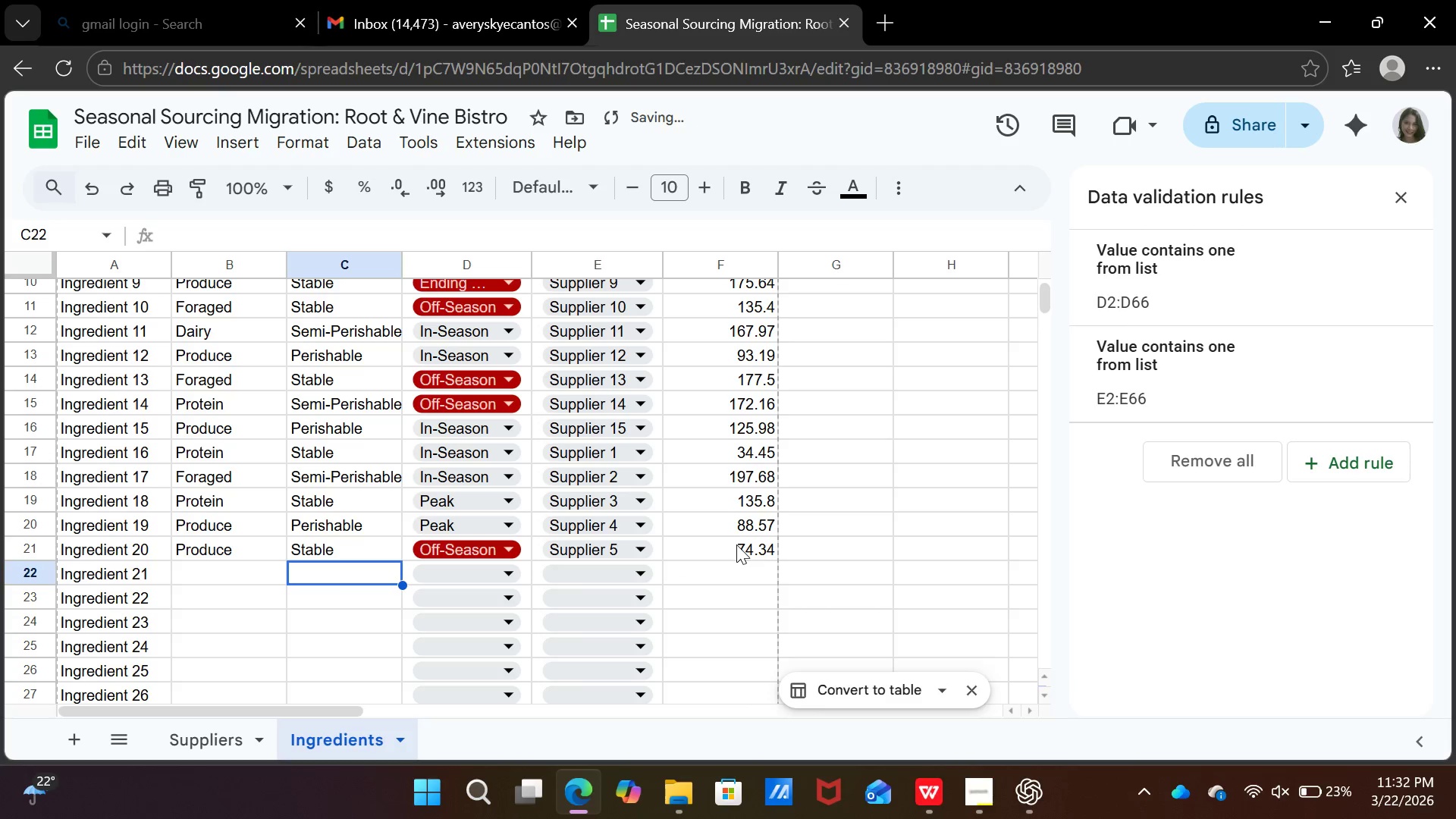 
key(ArrowLeft)
 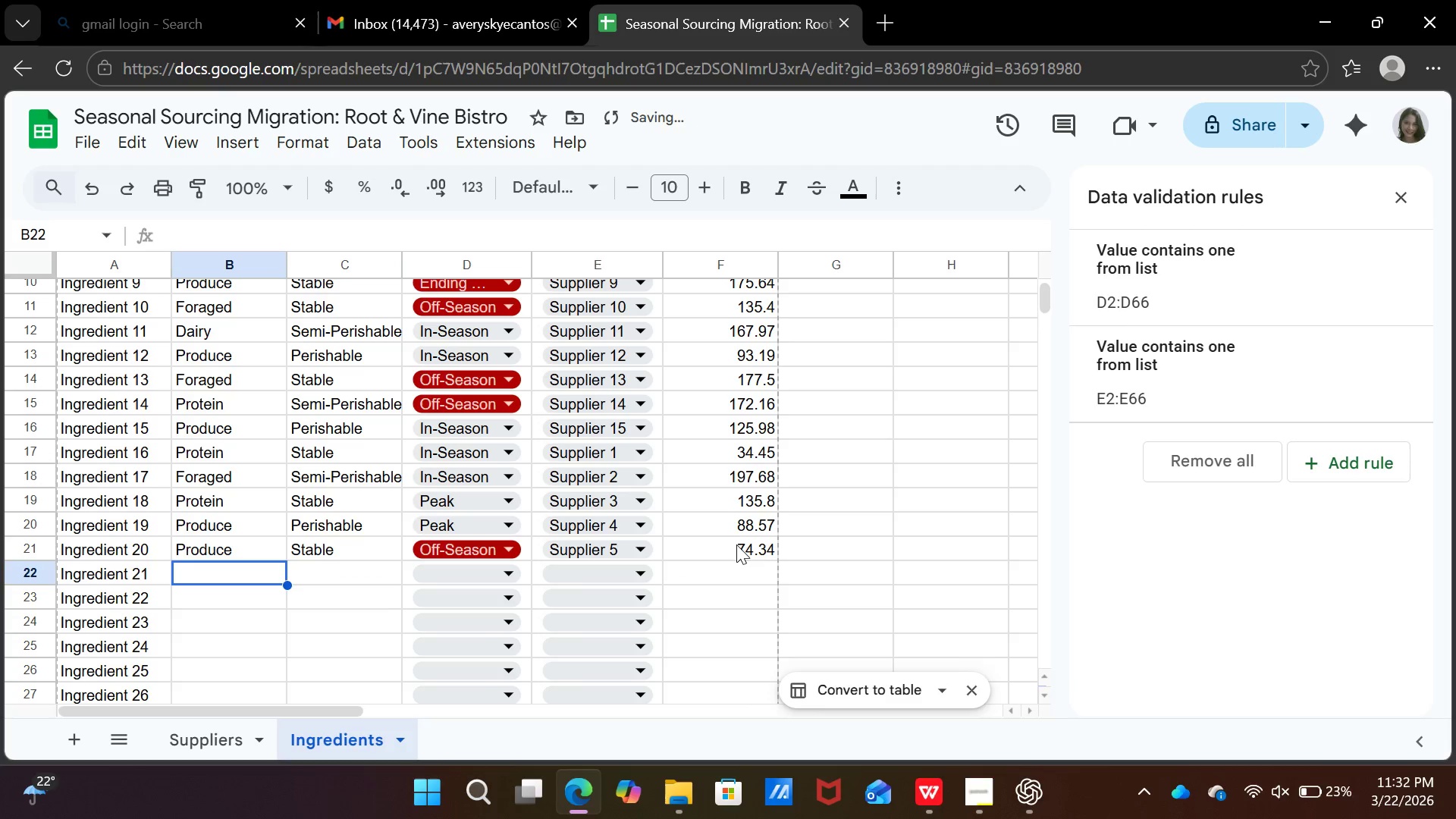 
key(ArrowLeft)
 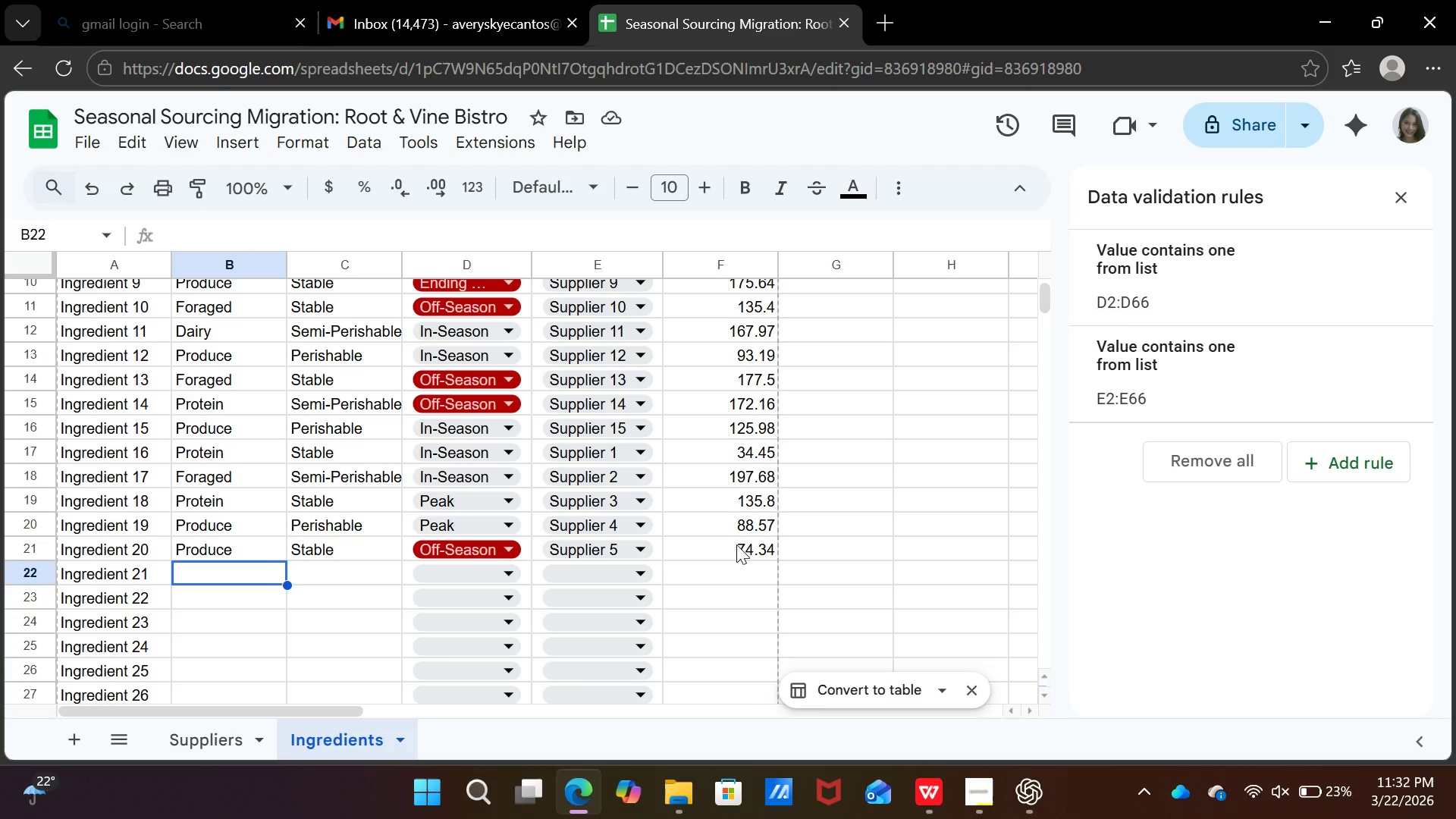 
wait(10.08)
 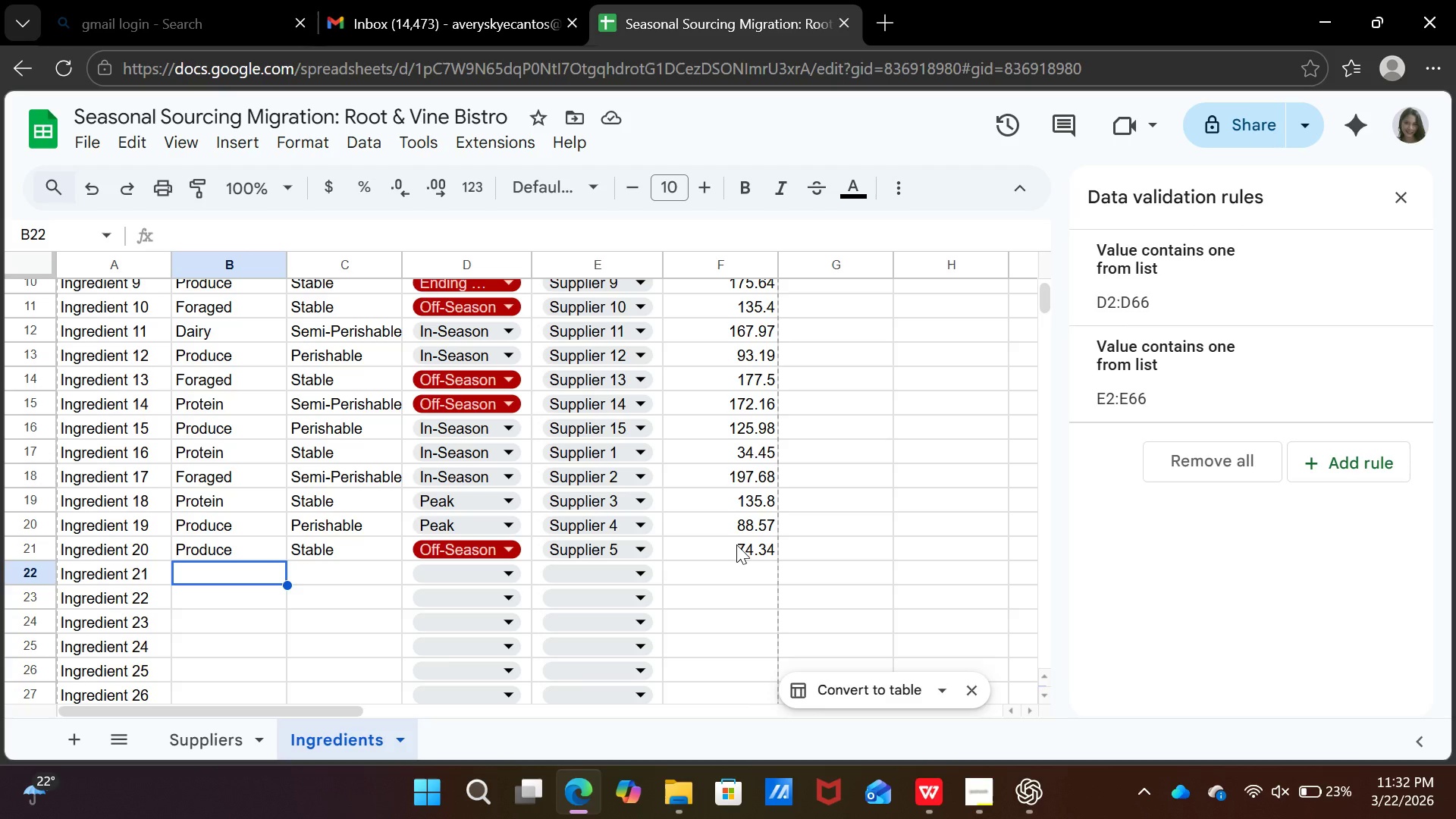 
type(fo)
 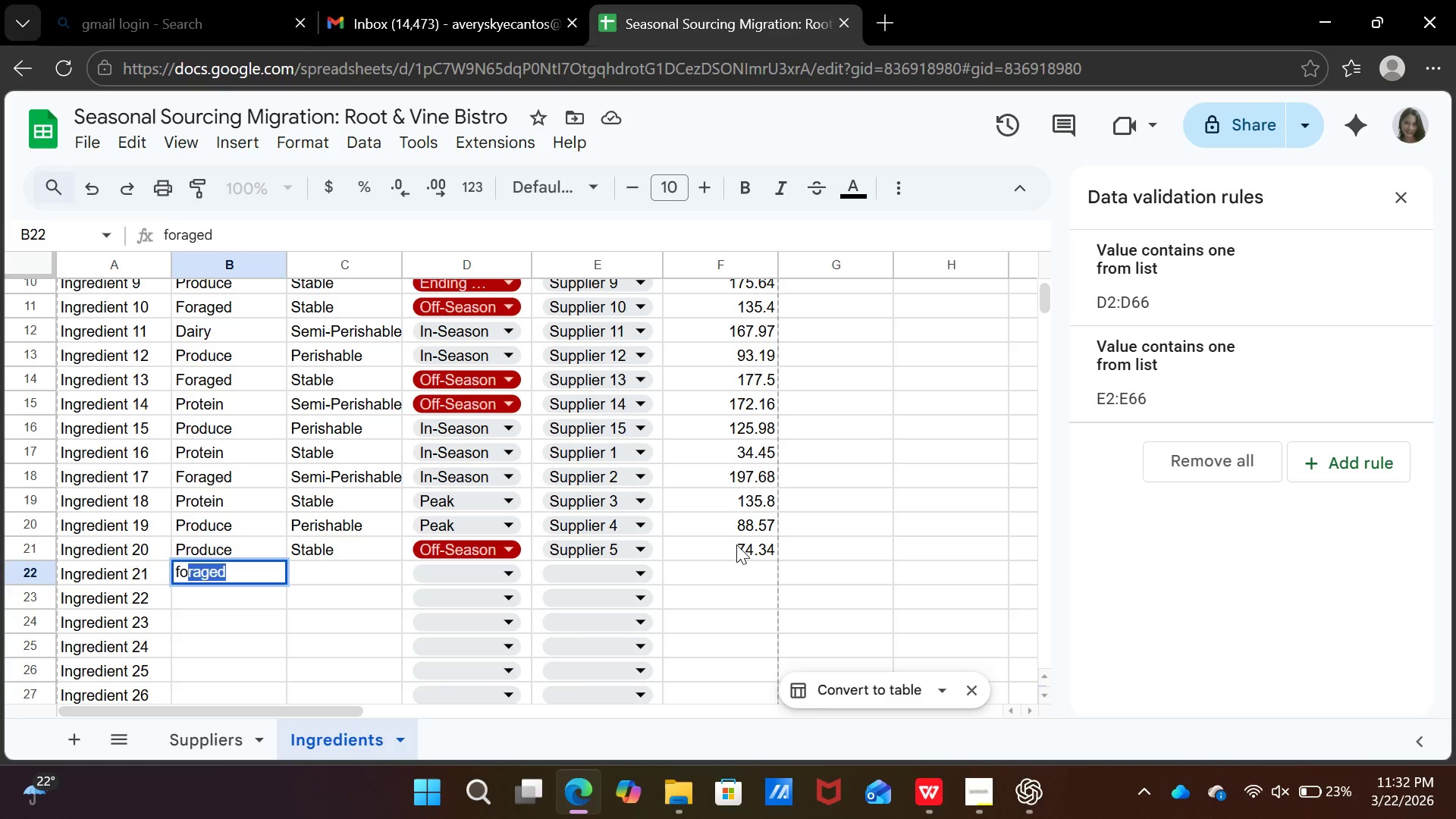 
key(ArrowRight)
 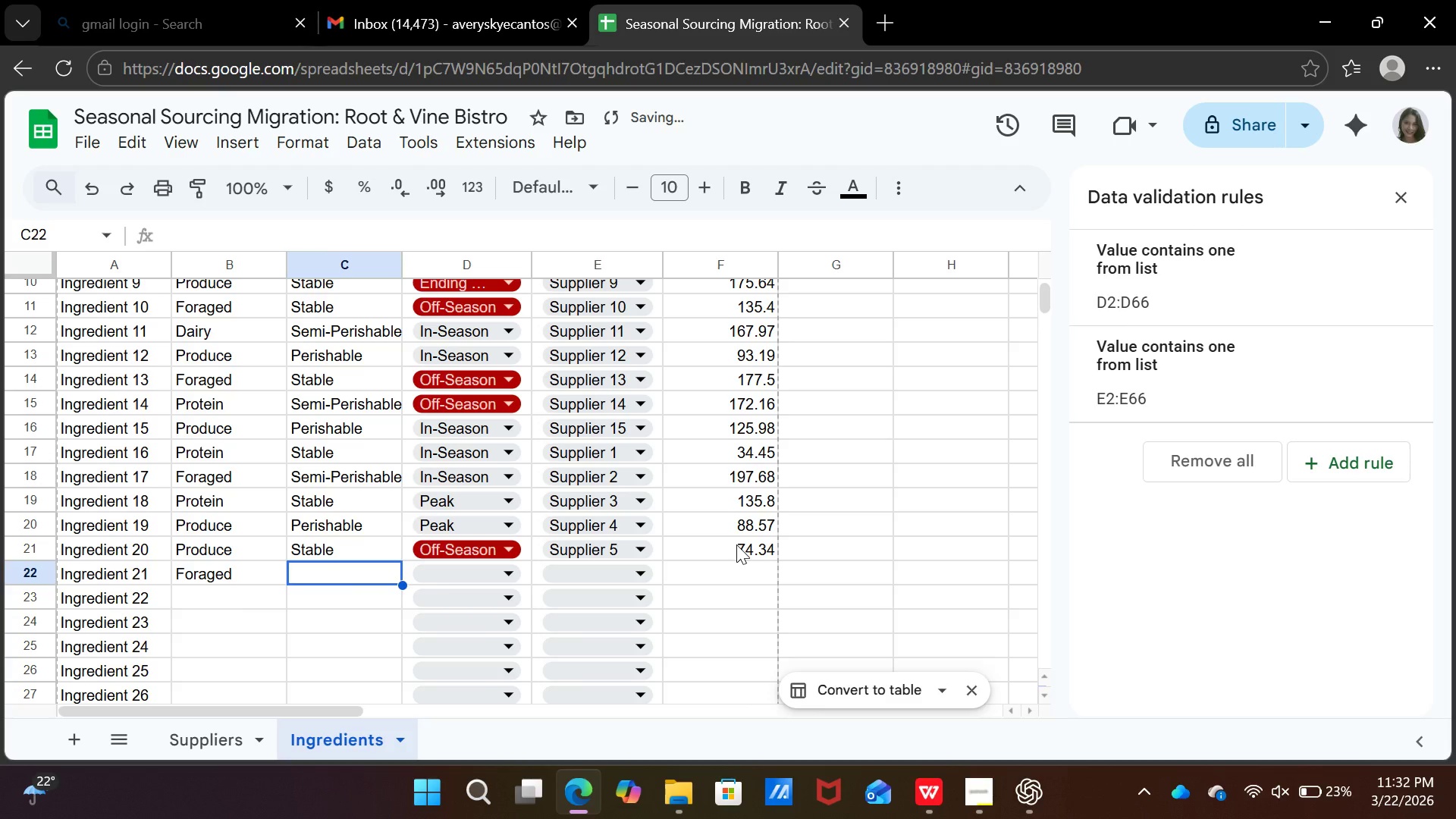 
type(se)
 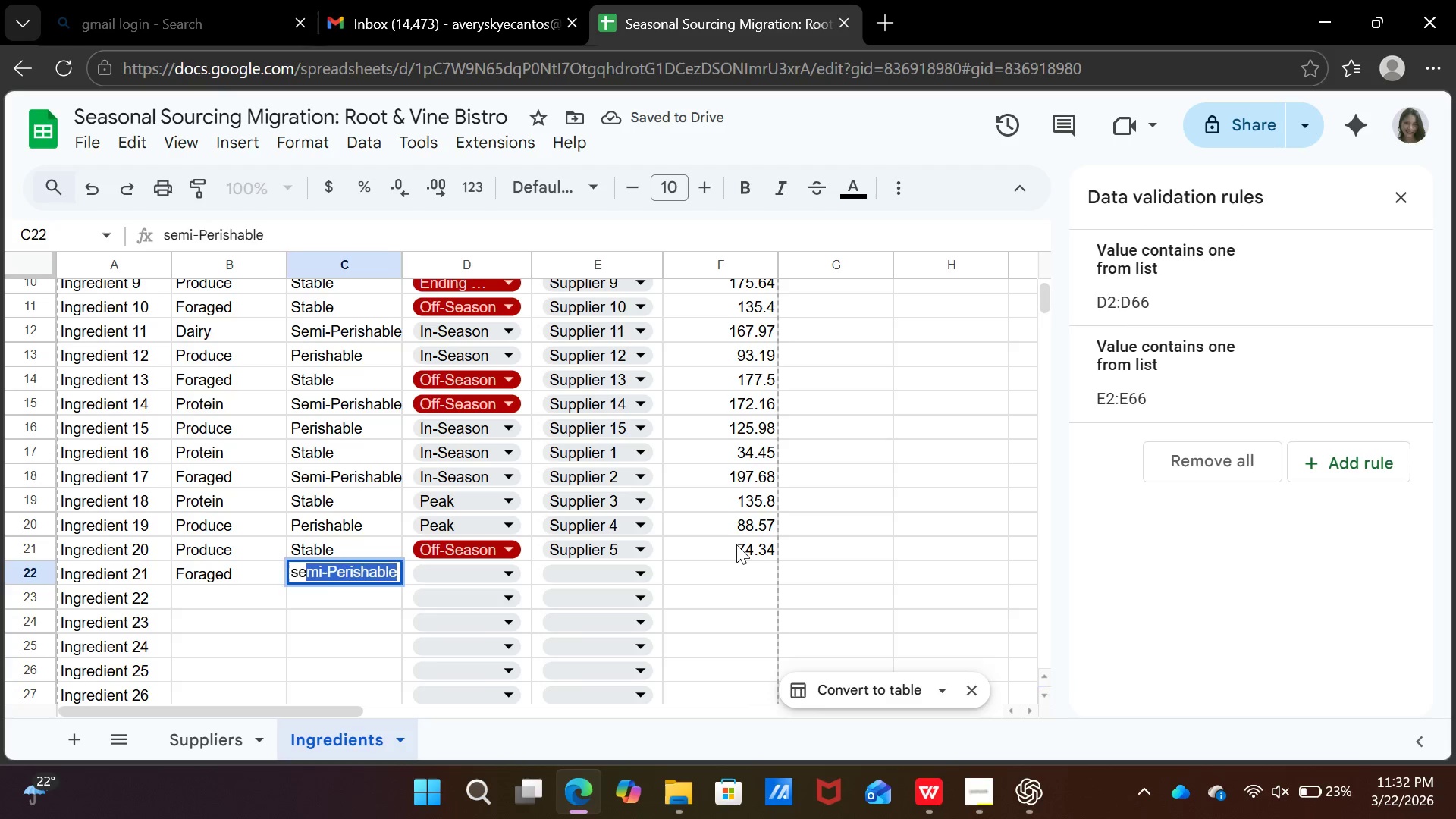 
key(ArrowRight)
 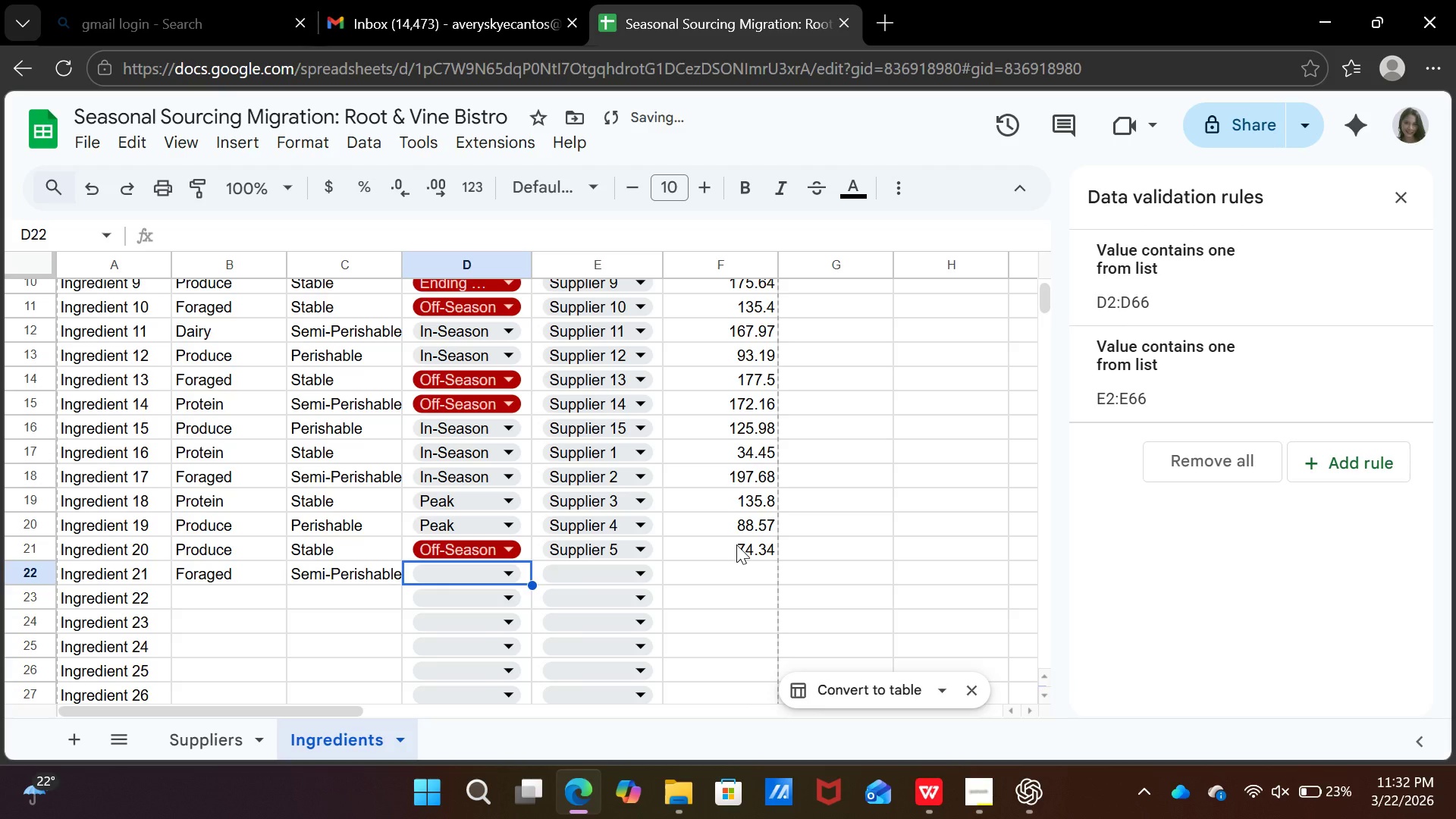 
left_click_drag(start_coordinate=[736, 544], to_coordinate=[664, 541])
 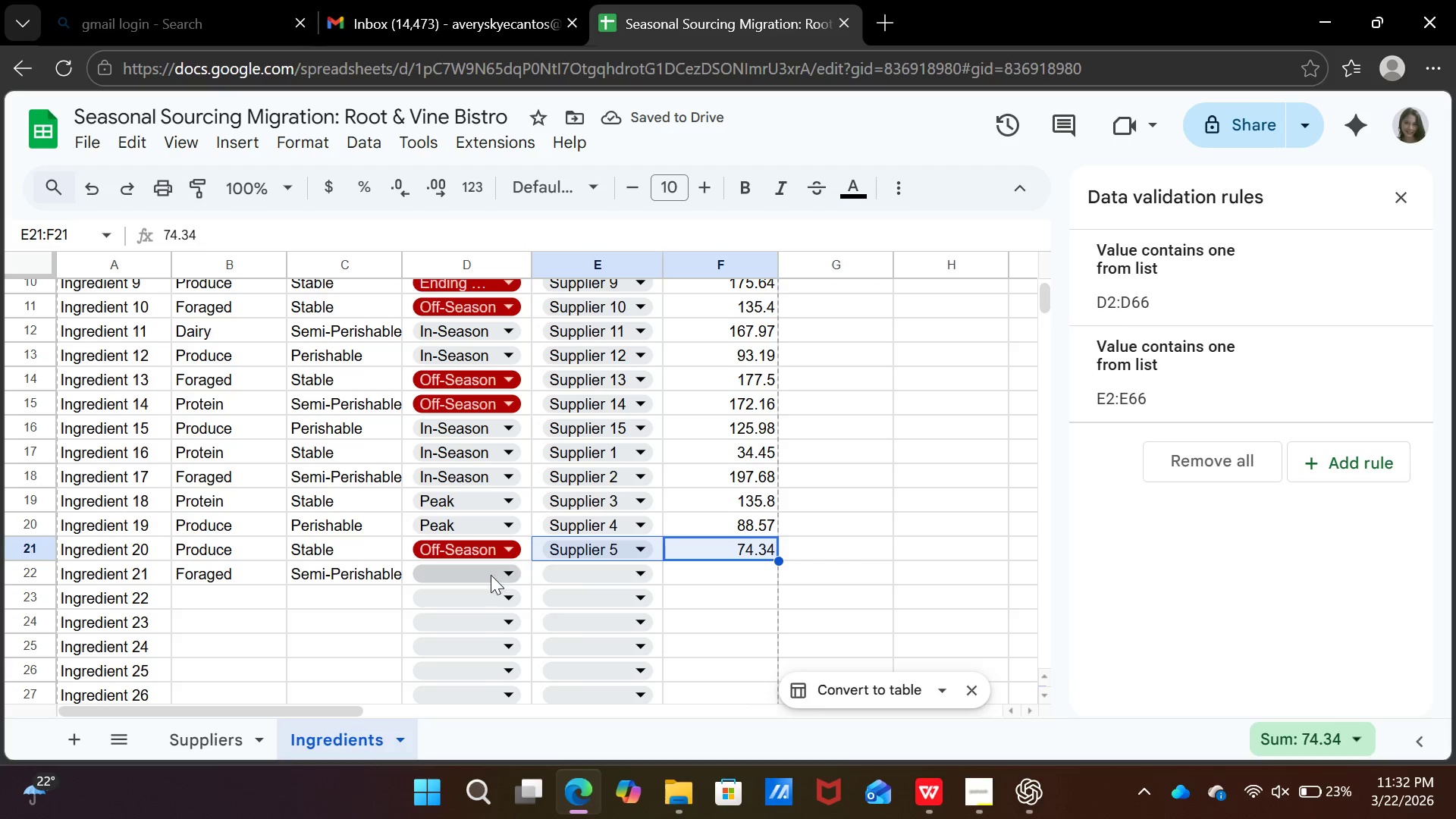 
left_click([494, 567])
 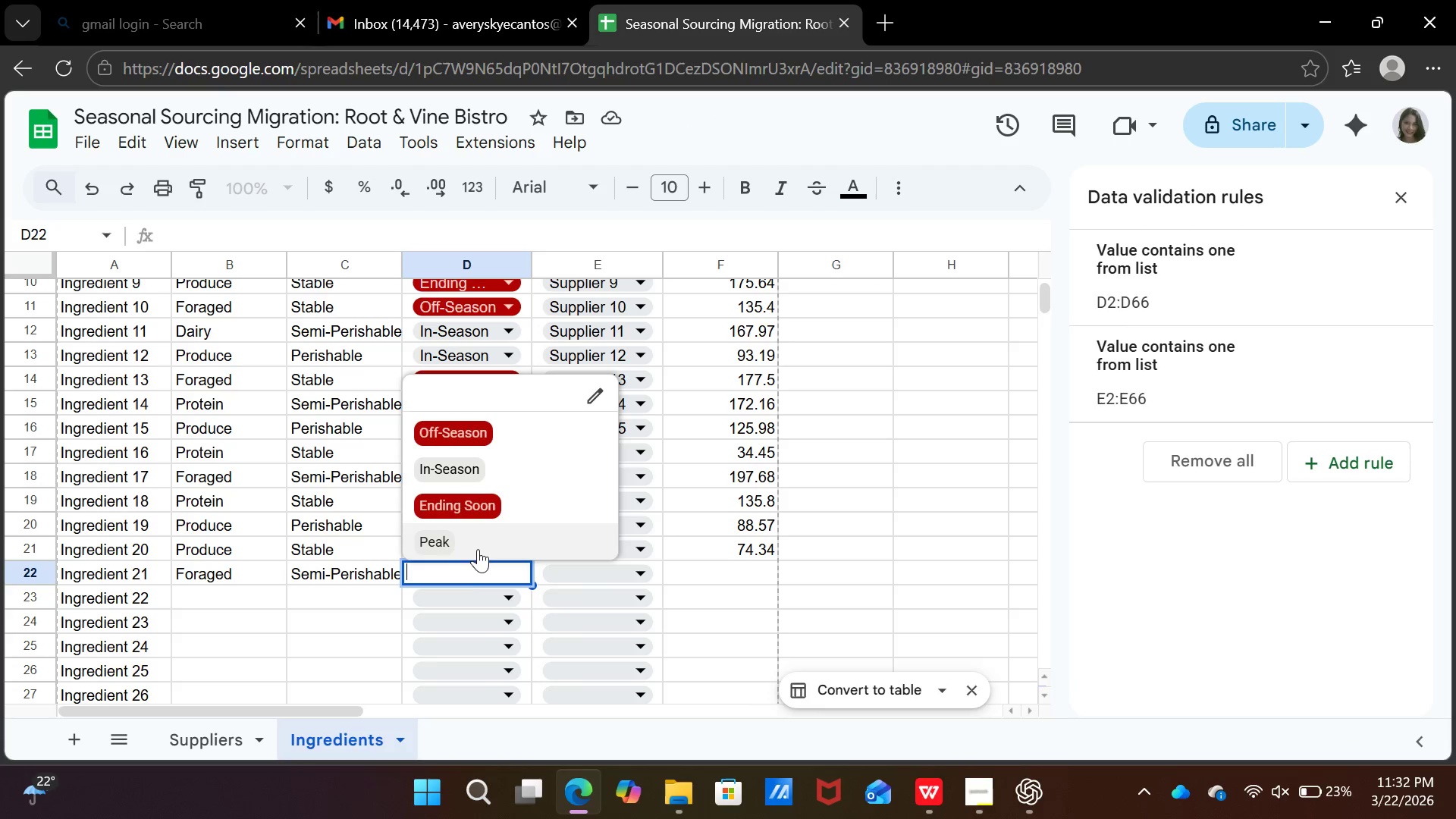 
left_click([478, 548])
 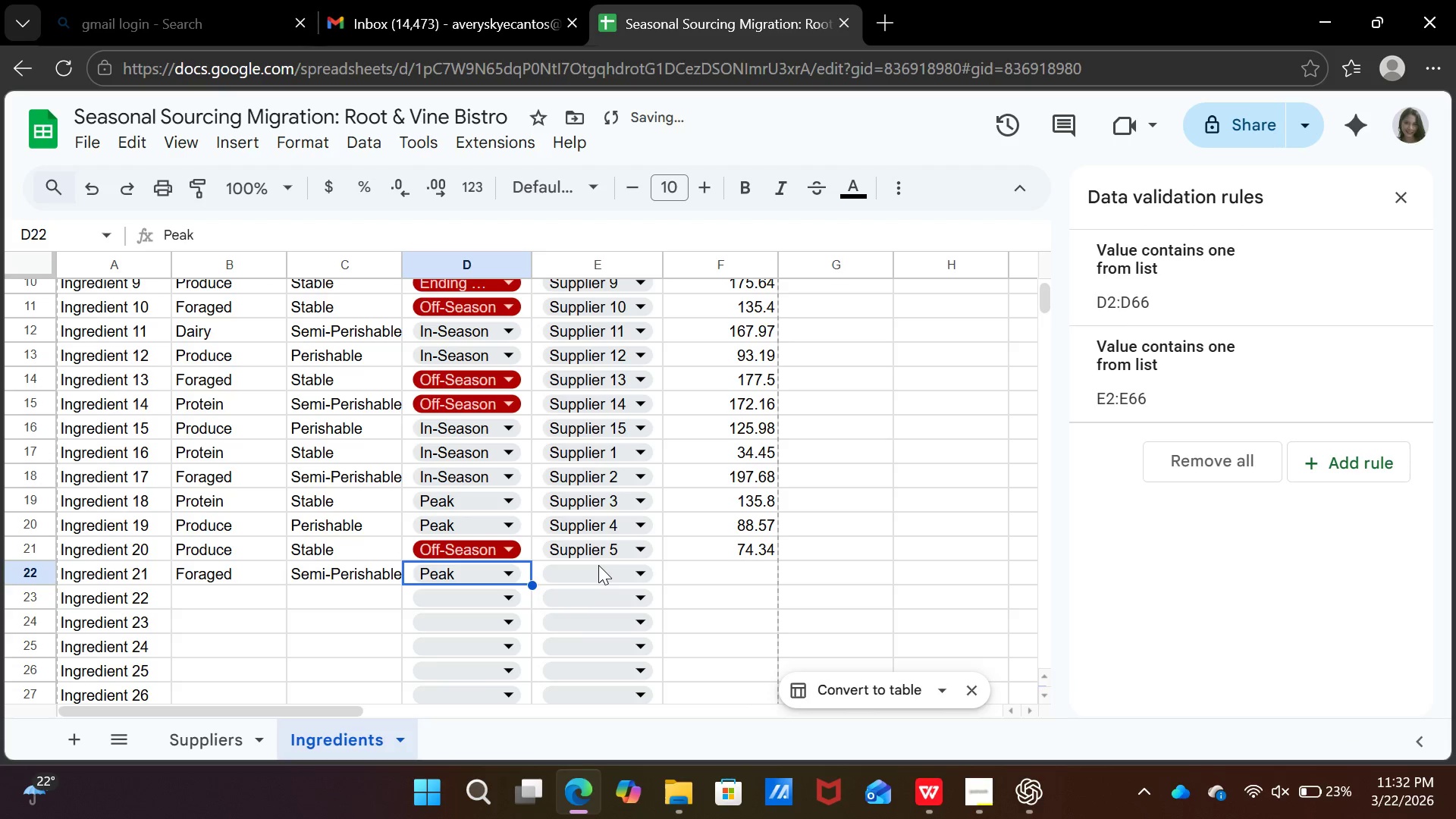 
left_click([598, 565])
 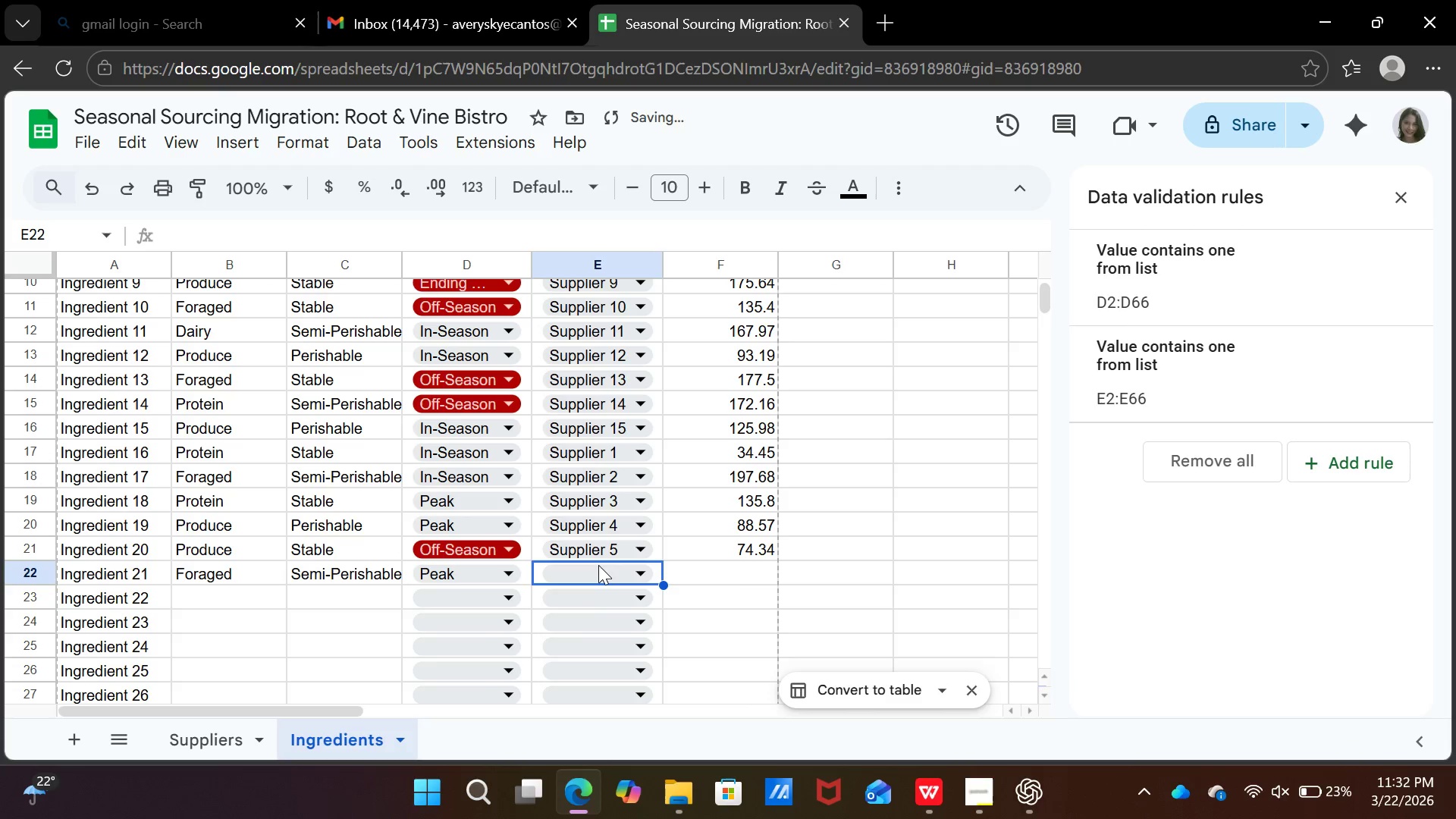 
left_click([598, 565])
 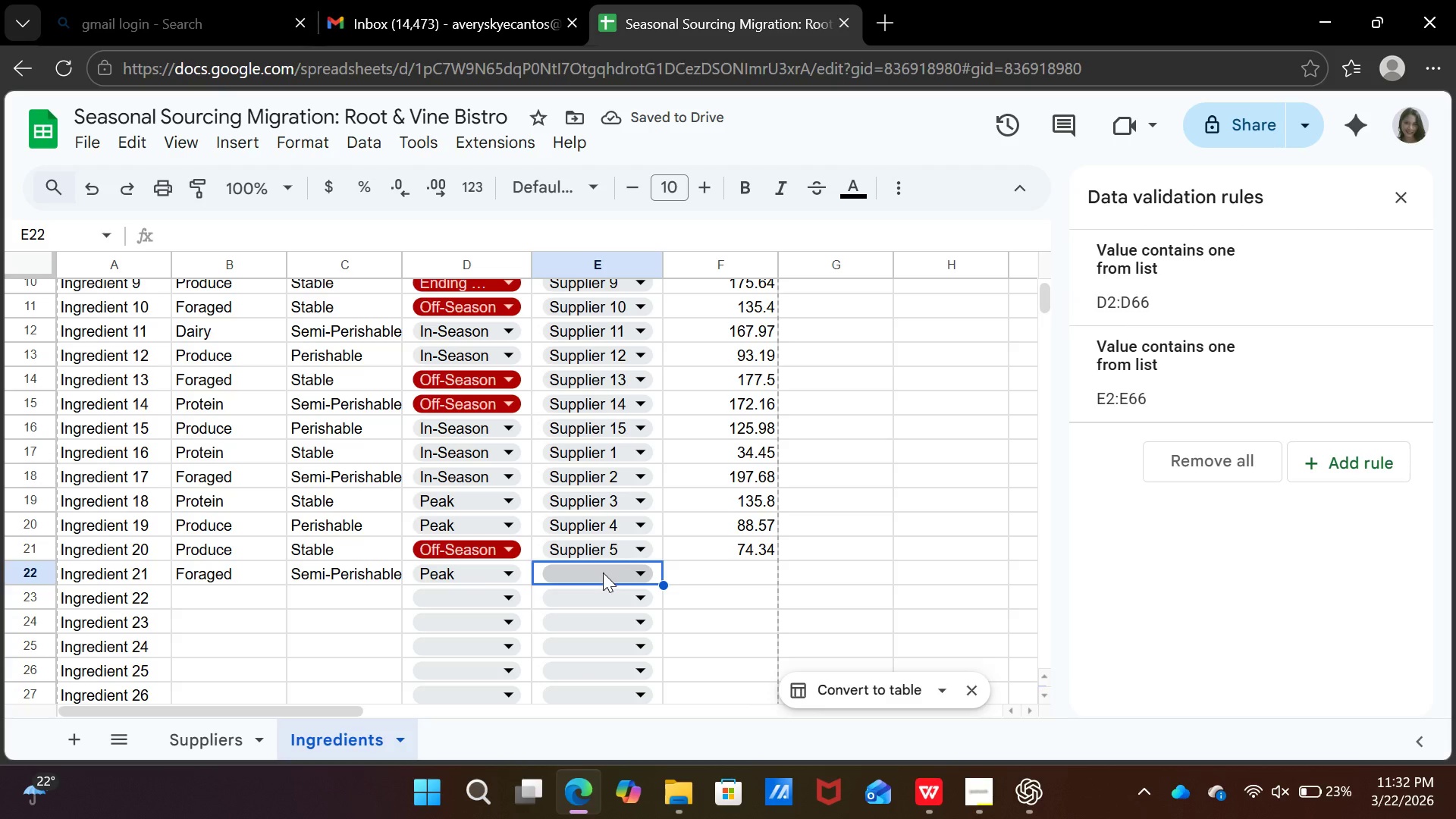 
left_click([603, 573])
 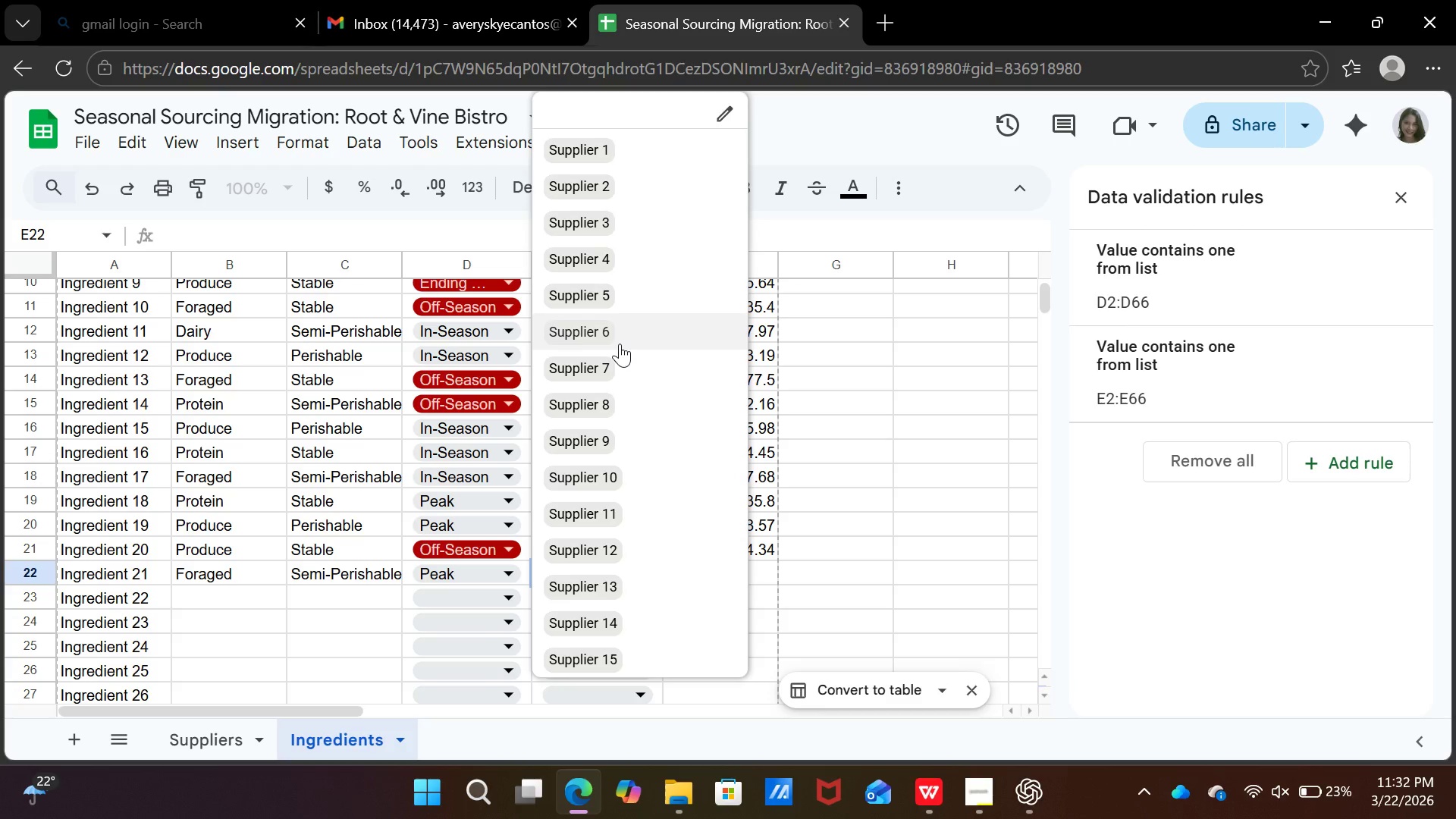 
left_click([620, 344])
 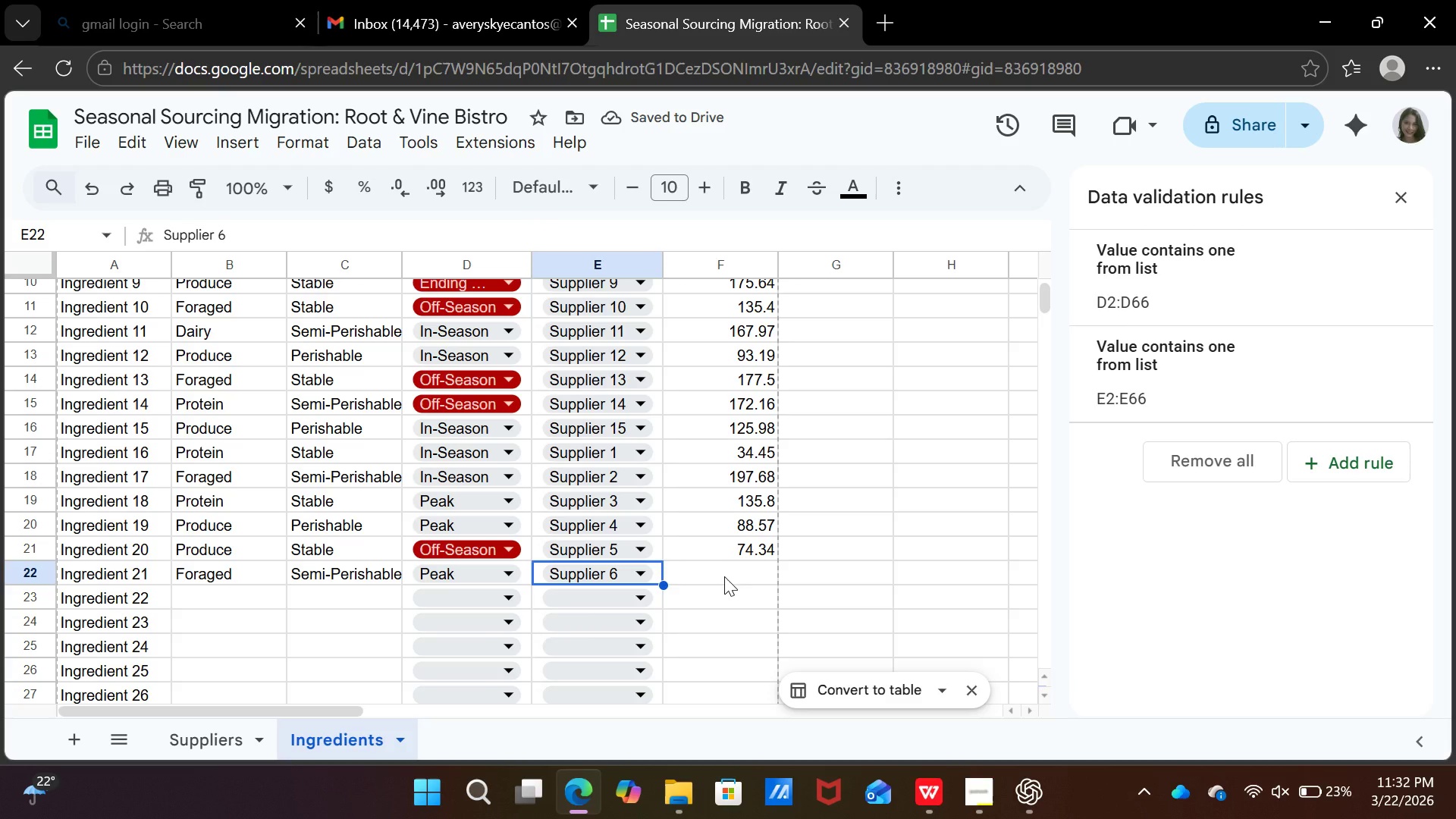 
key(Shift+ShiftRight)
 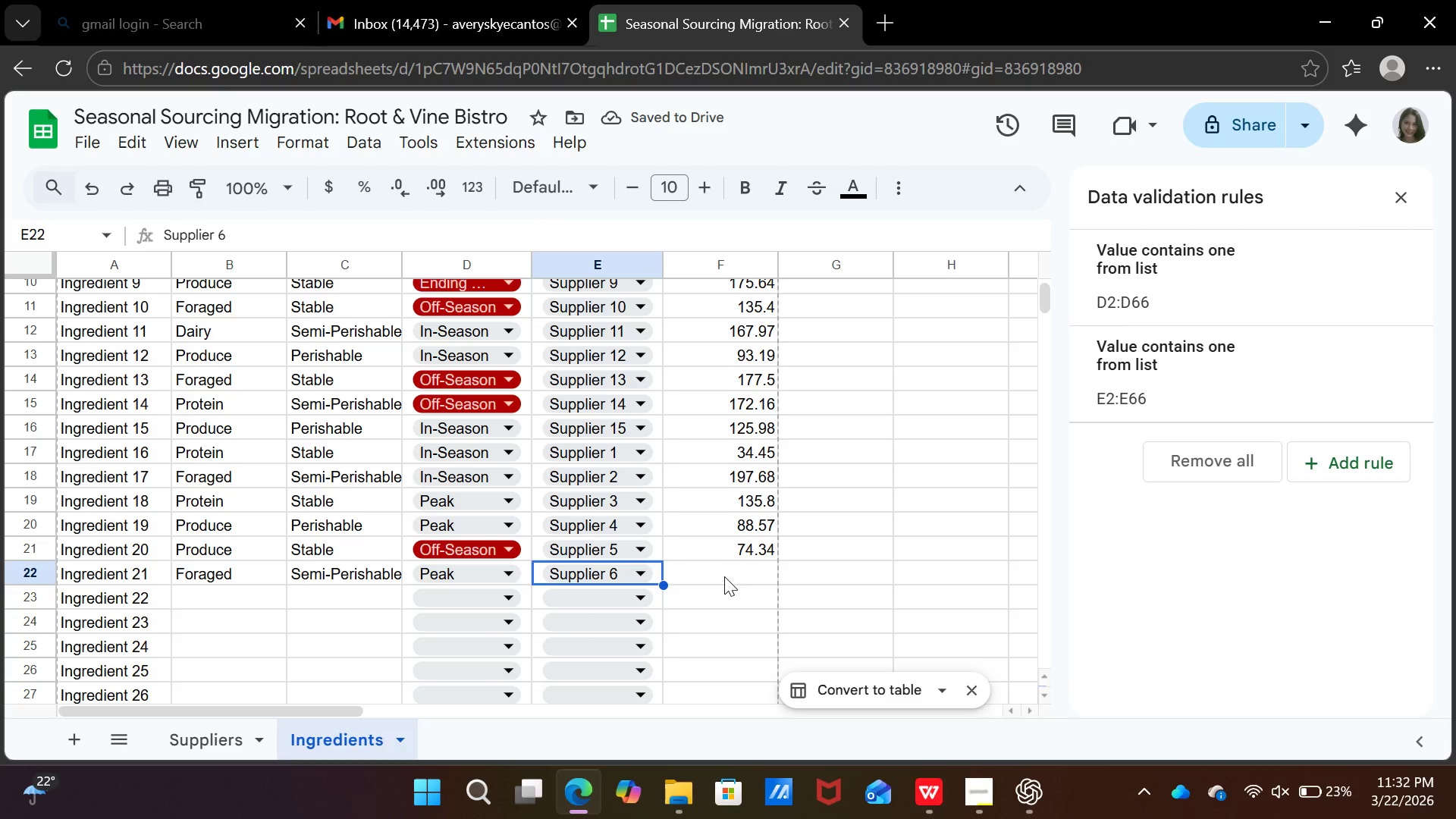 
key(ArrowRight)
 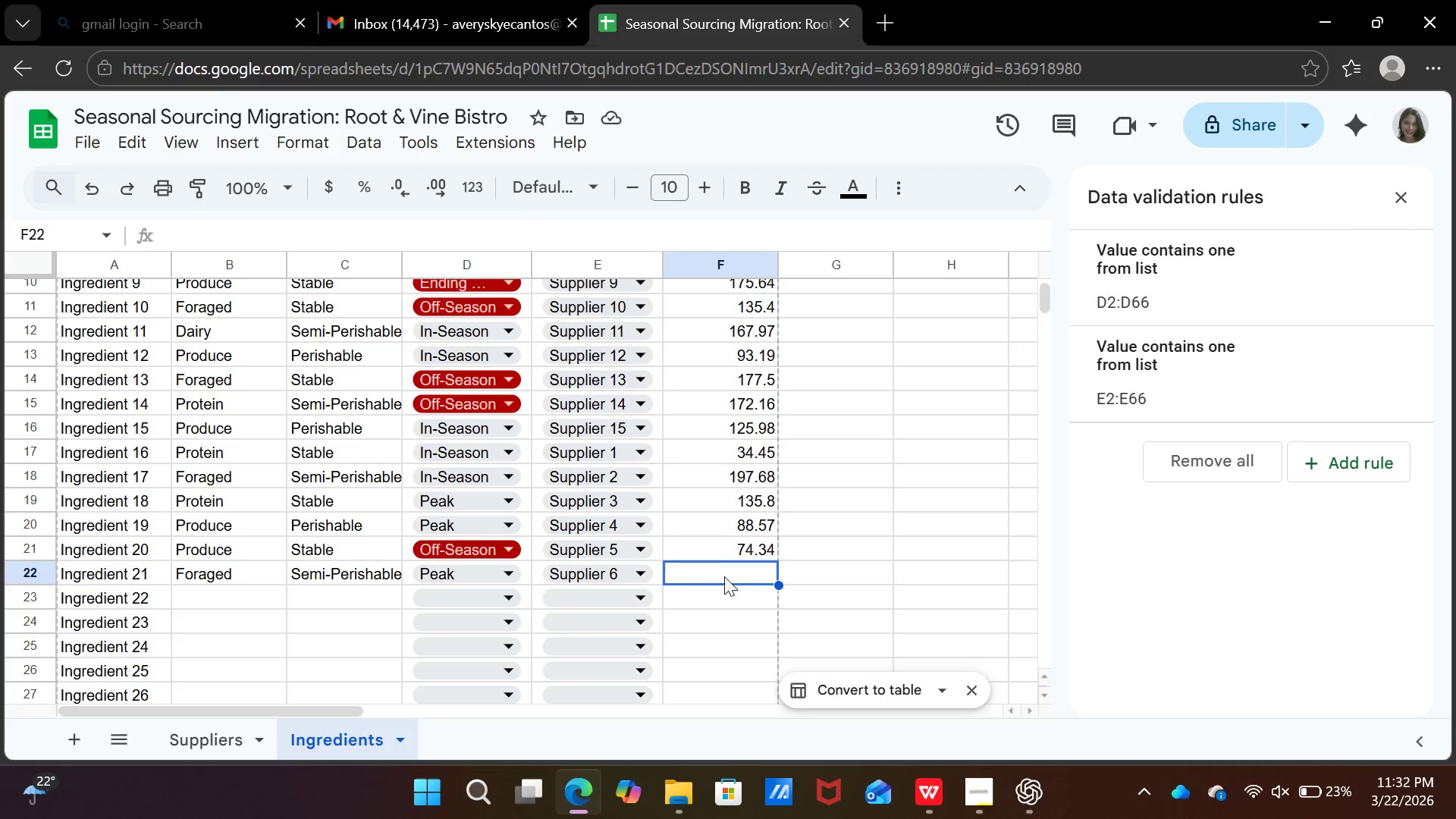 
type(01)
key(Backspace)
key(Backspace)
type(0)
key(Backspace)
type(91.03)
 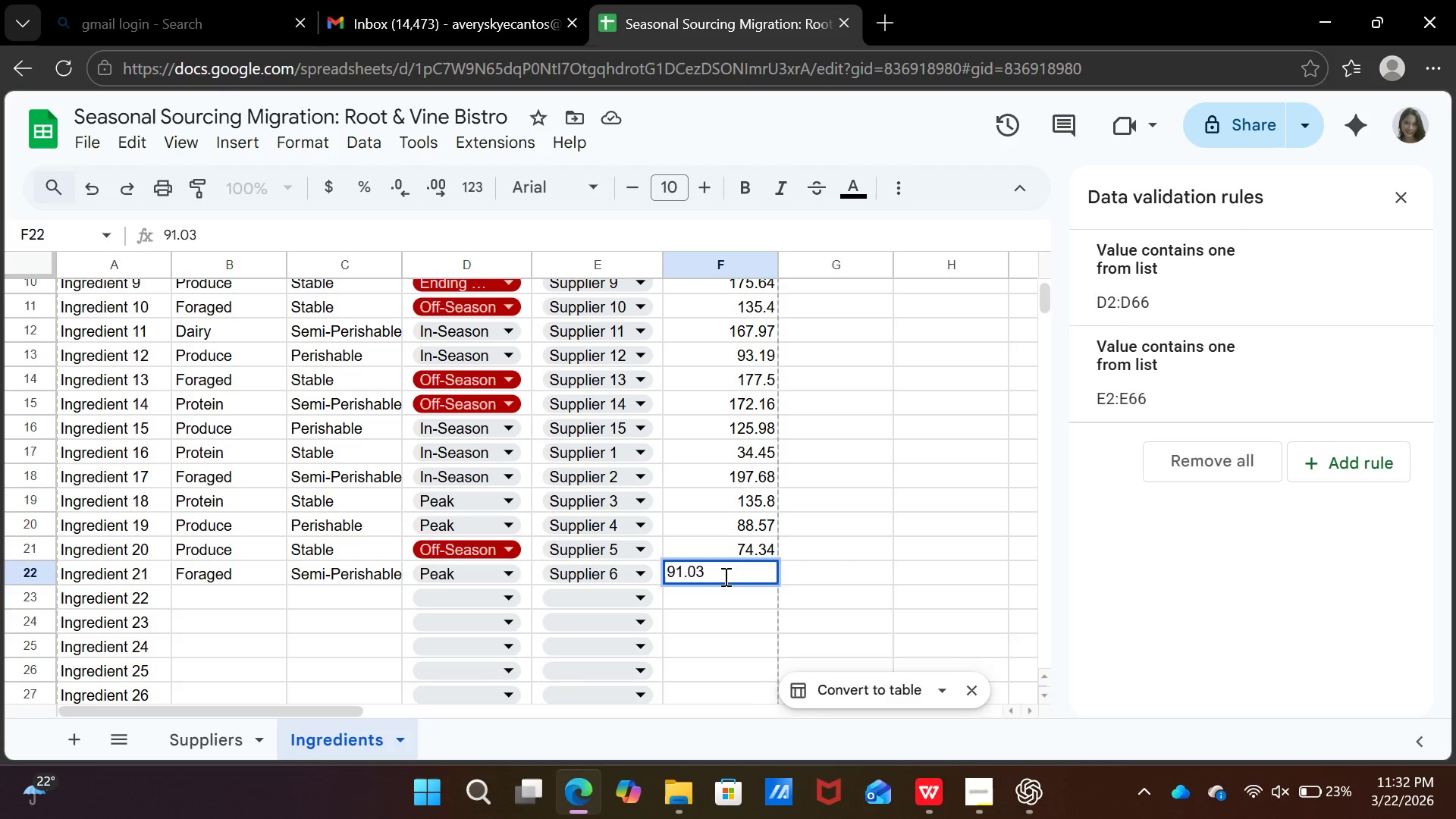 
key(ArrowDown)
 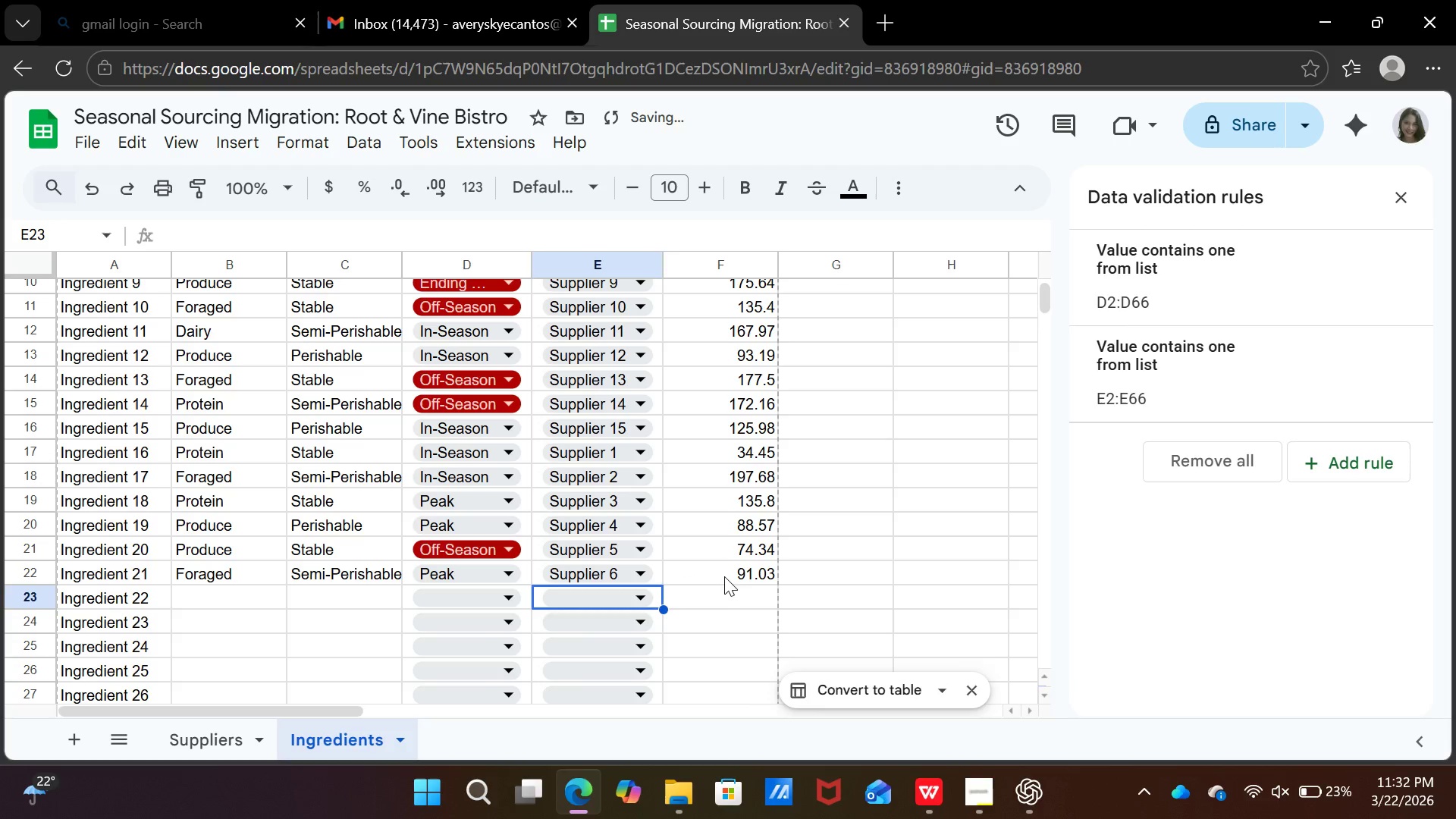 
key(ArrowLeft)
 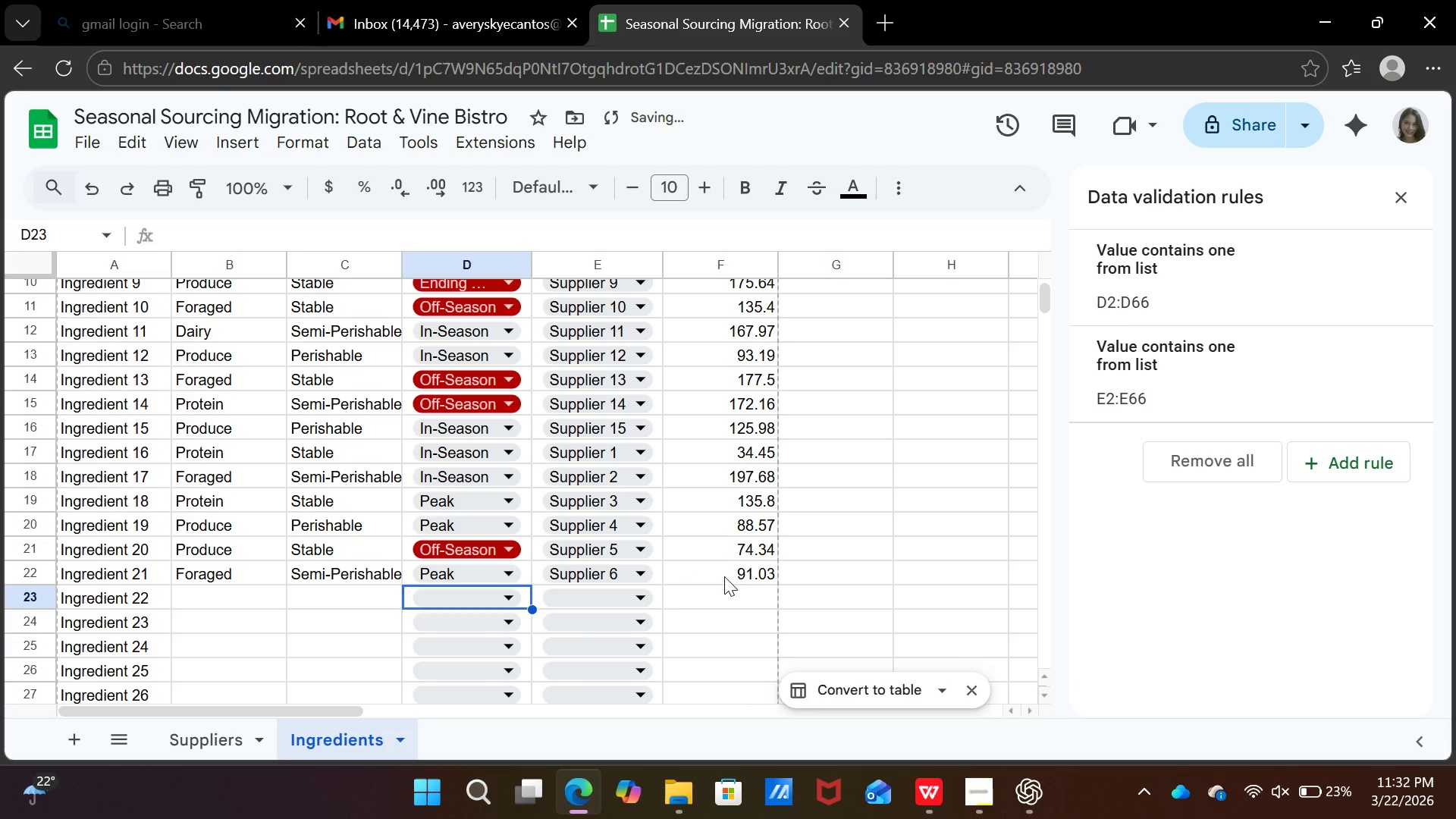 
key(ArrowLeft)
 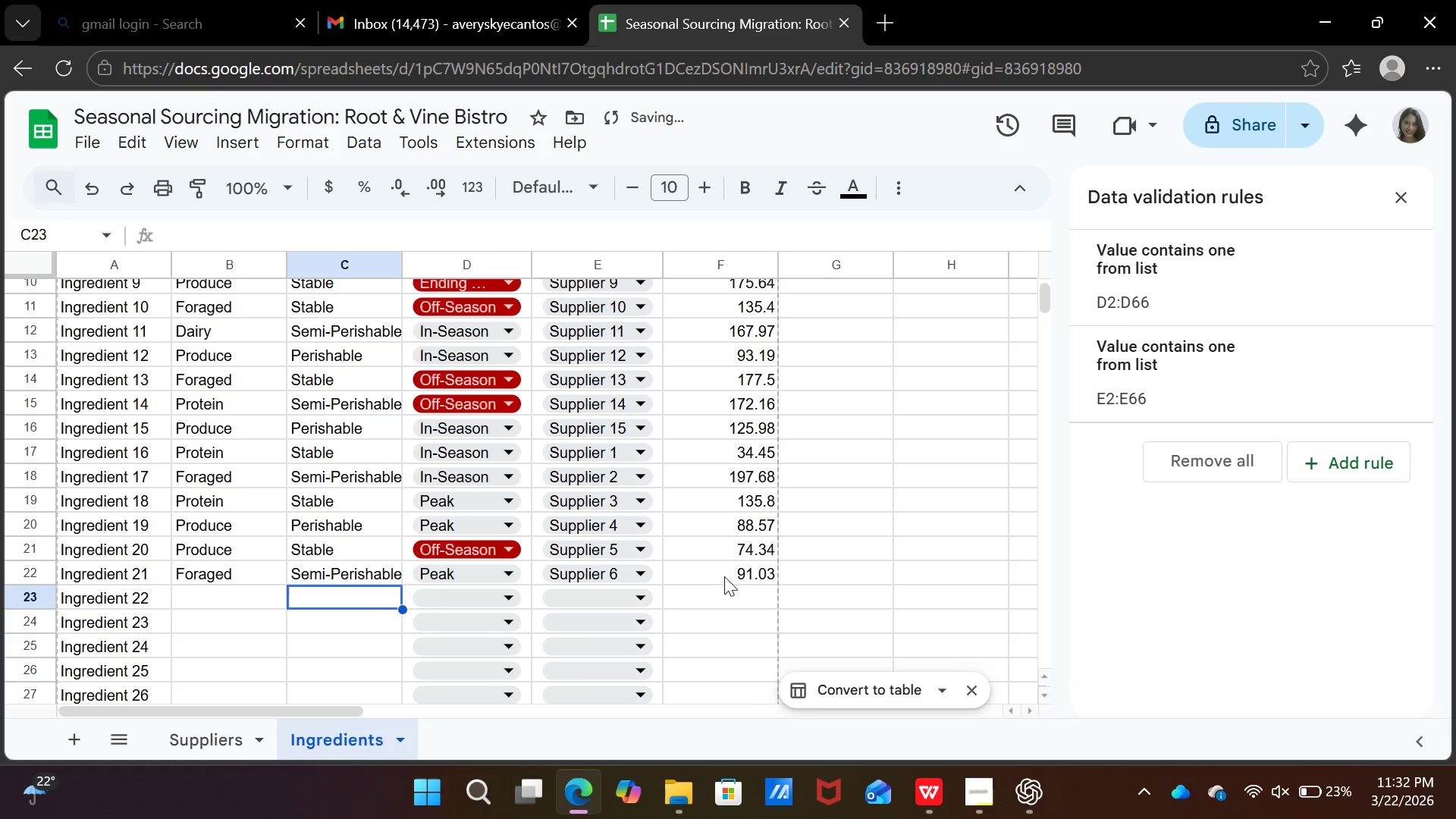 
key(ArrowLeft)
 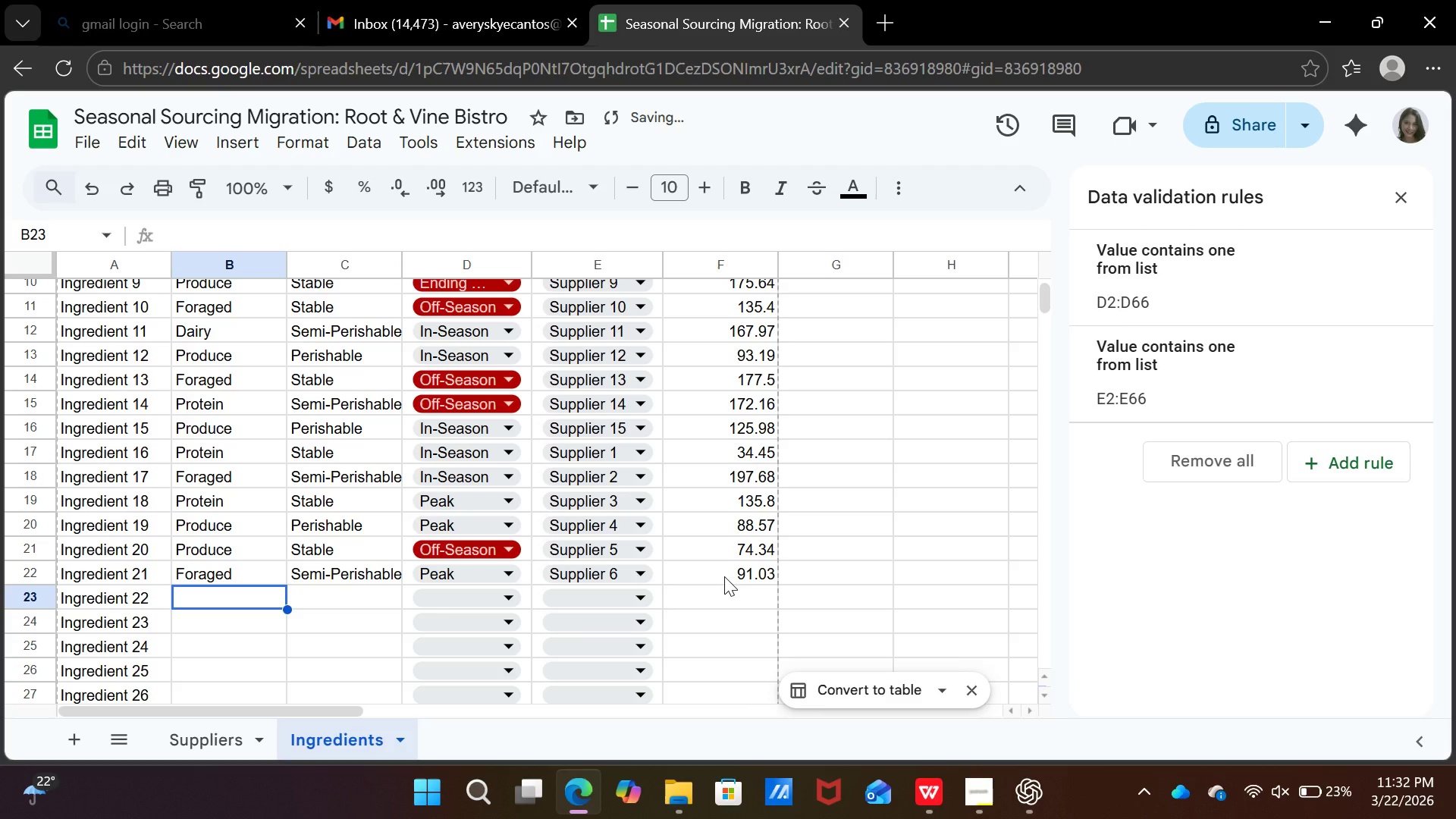 
key(ArrowLeft)
 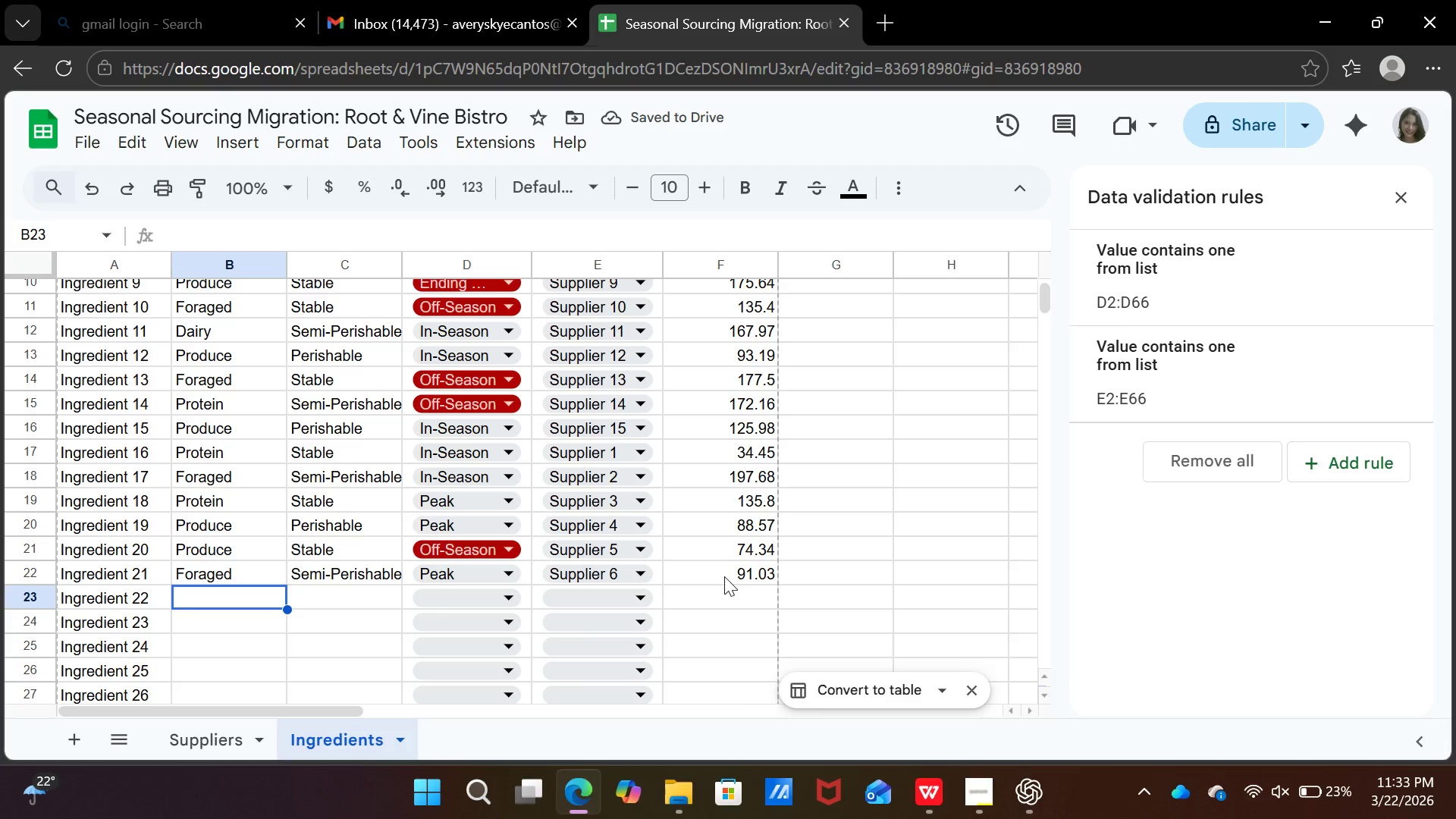 
type(prote)
 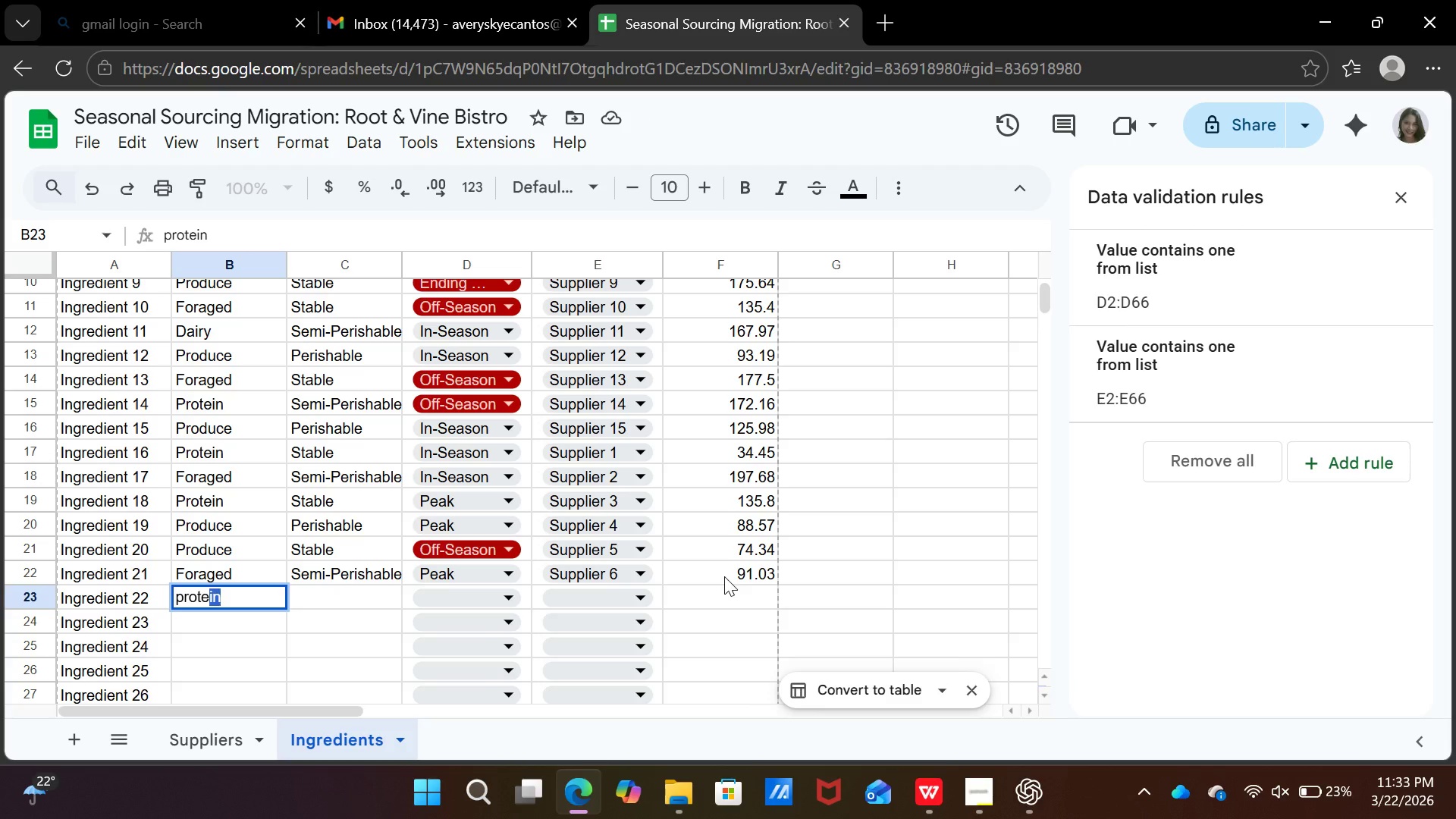 
key(ArrowRight)
 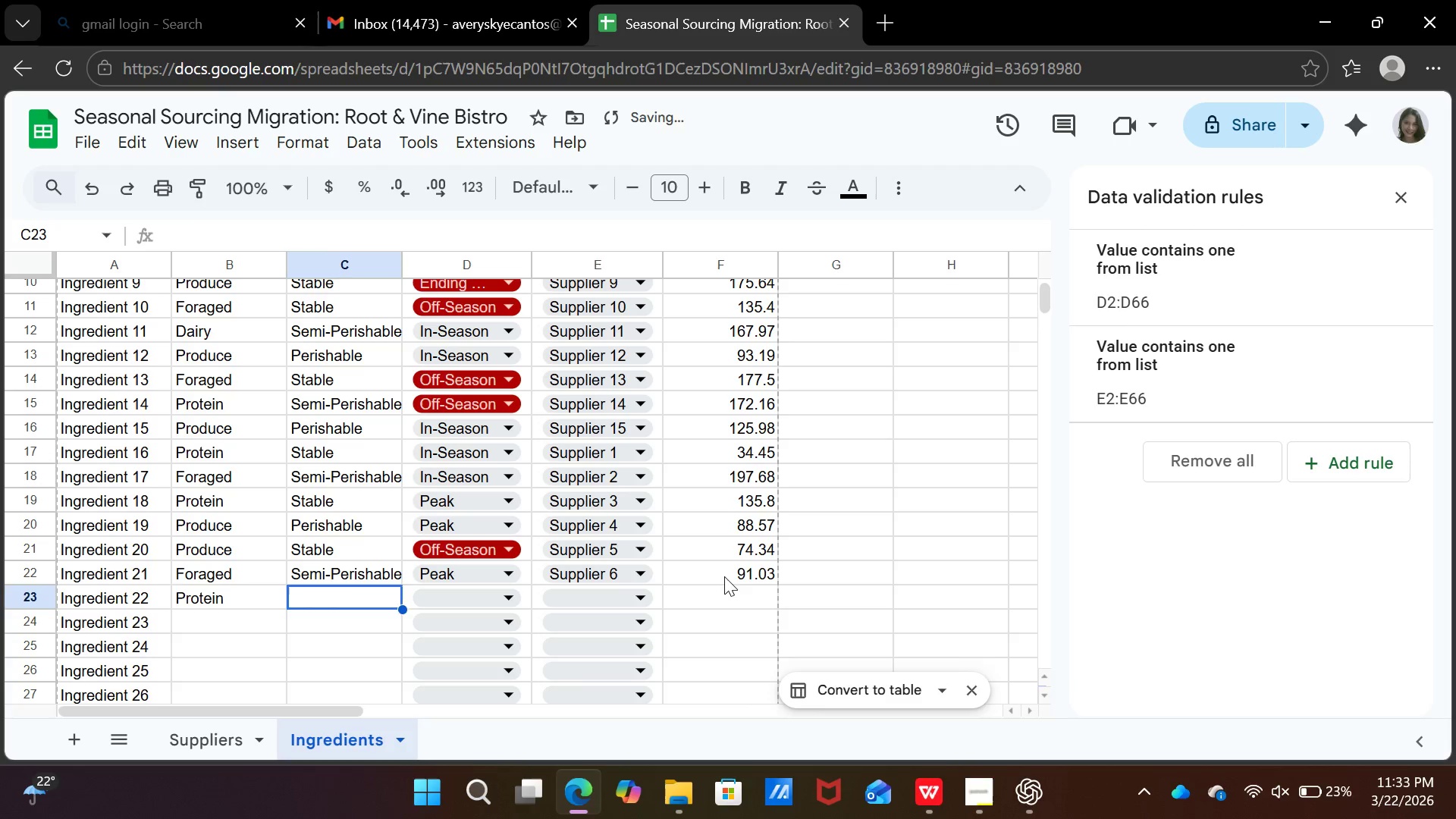 
key(P)
 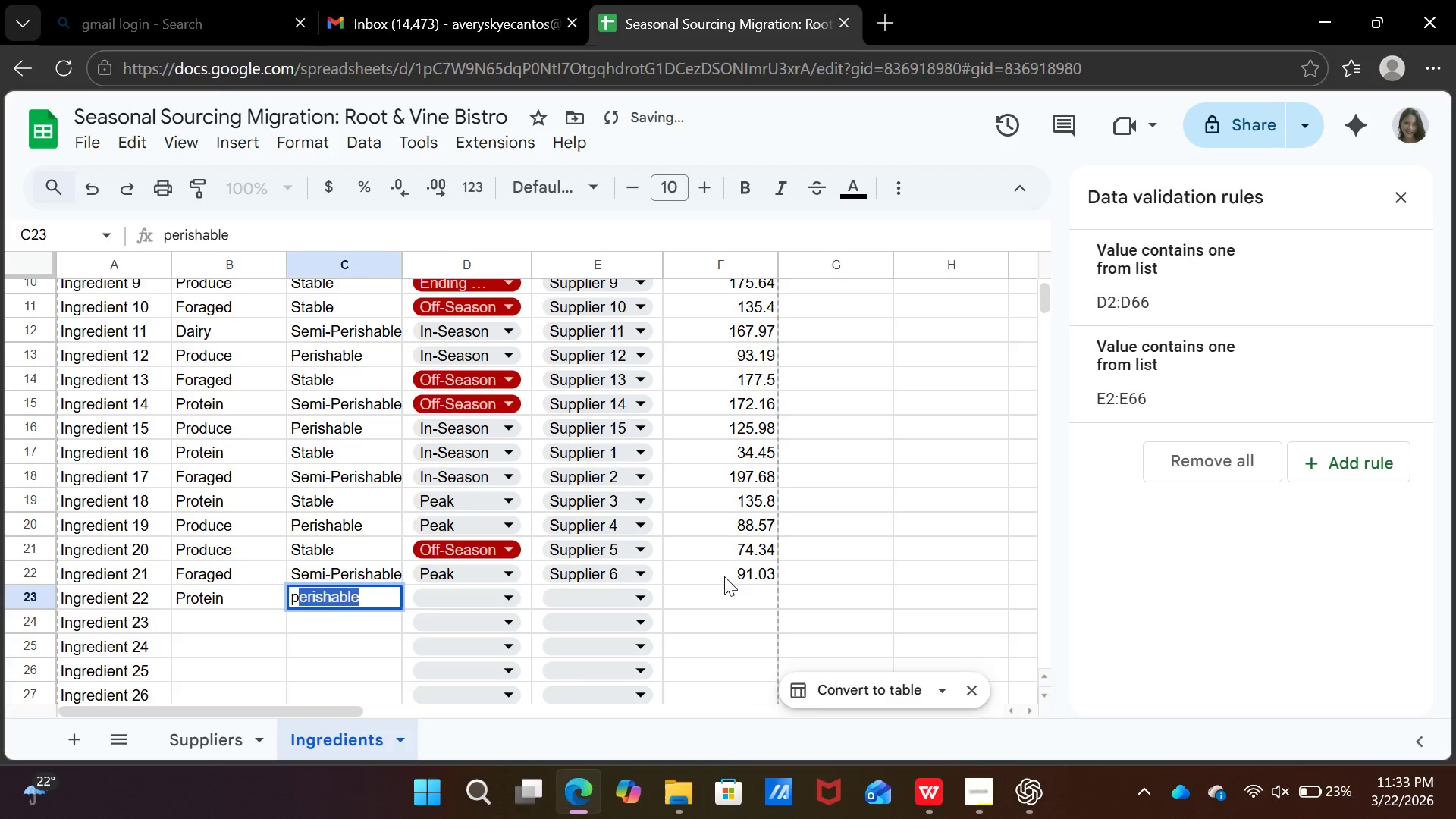 
key(ArrowRight)
 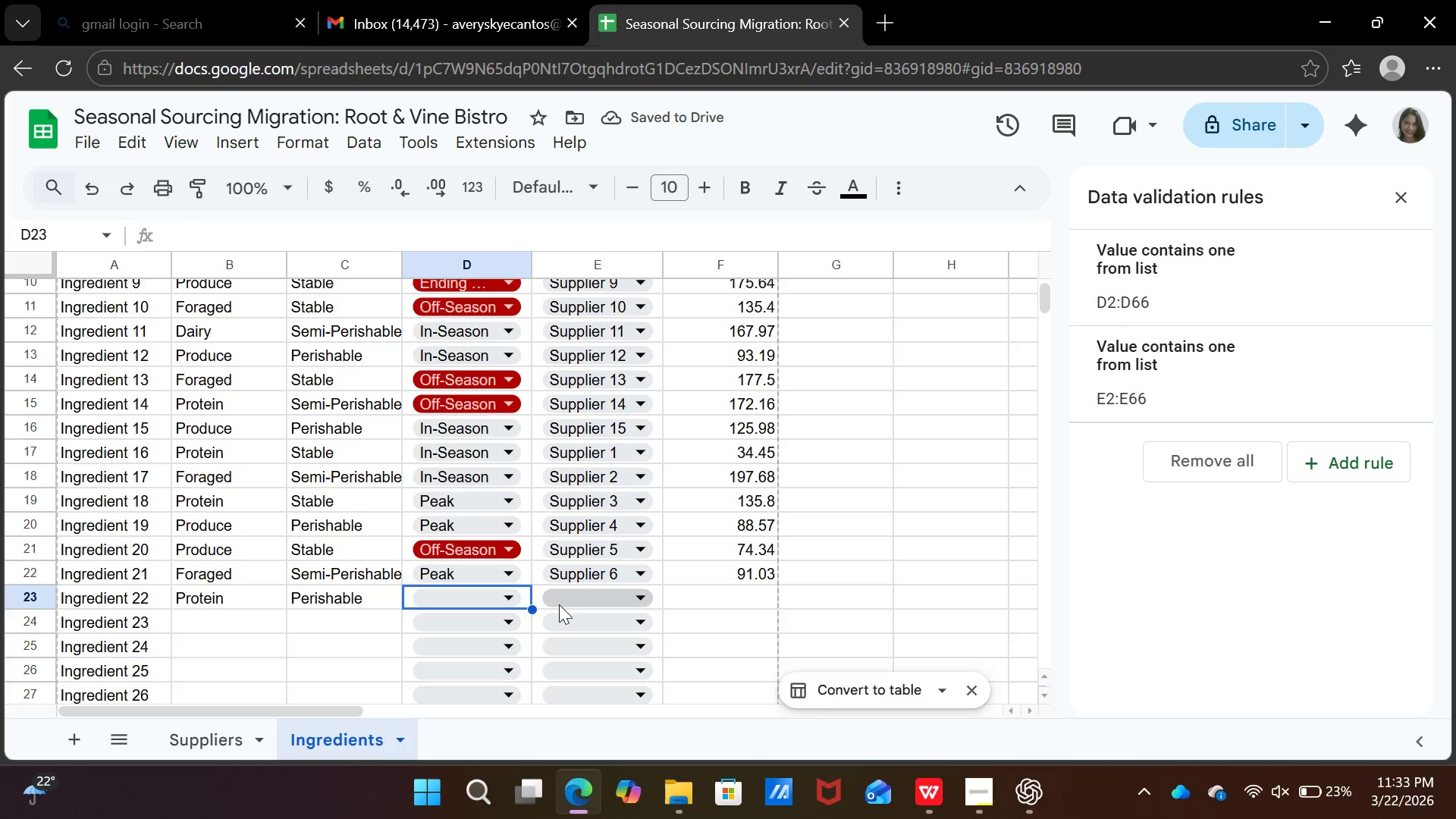 
left_click([511, 593])
 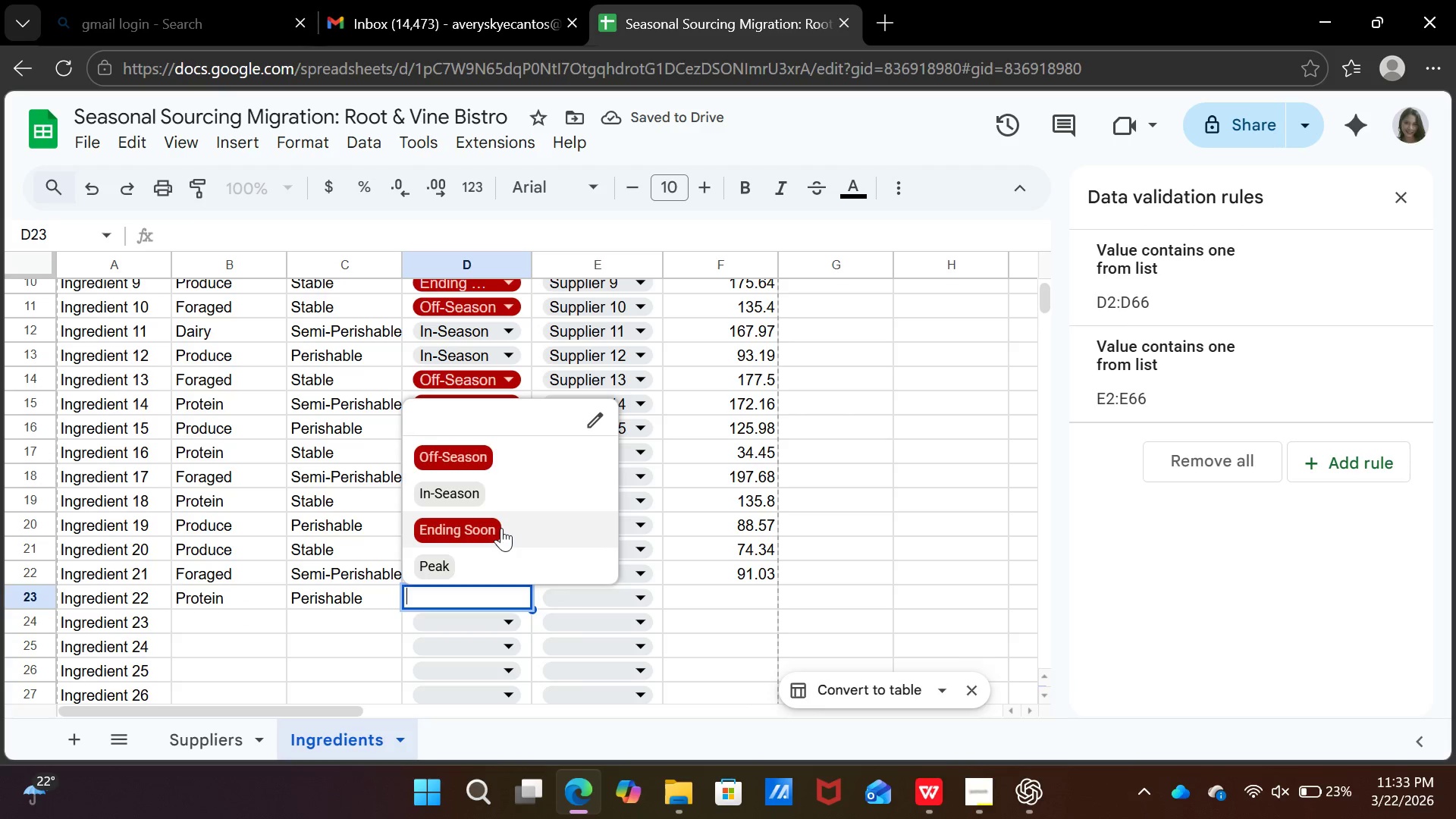 
left_click([501, 528])
 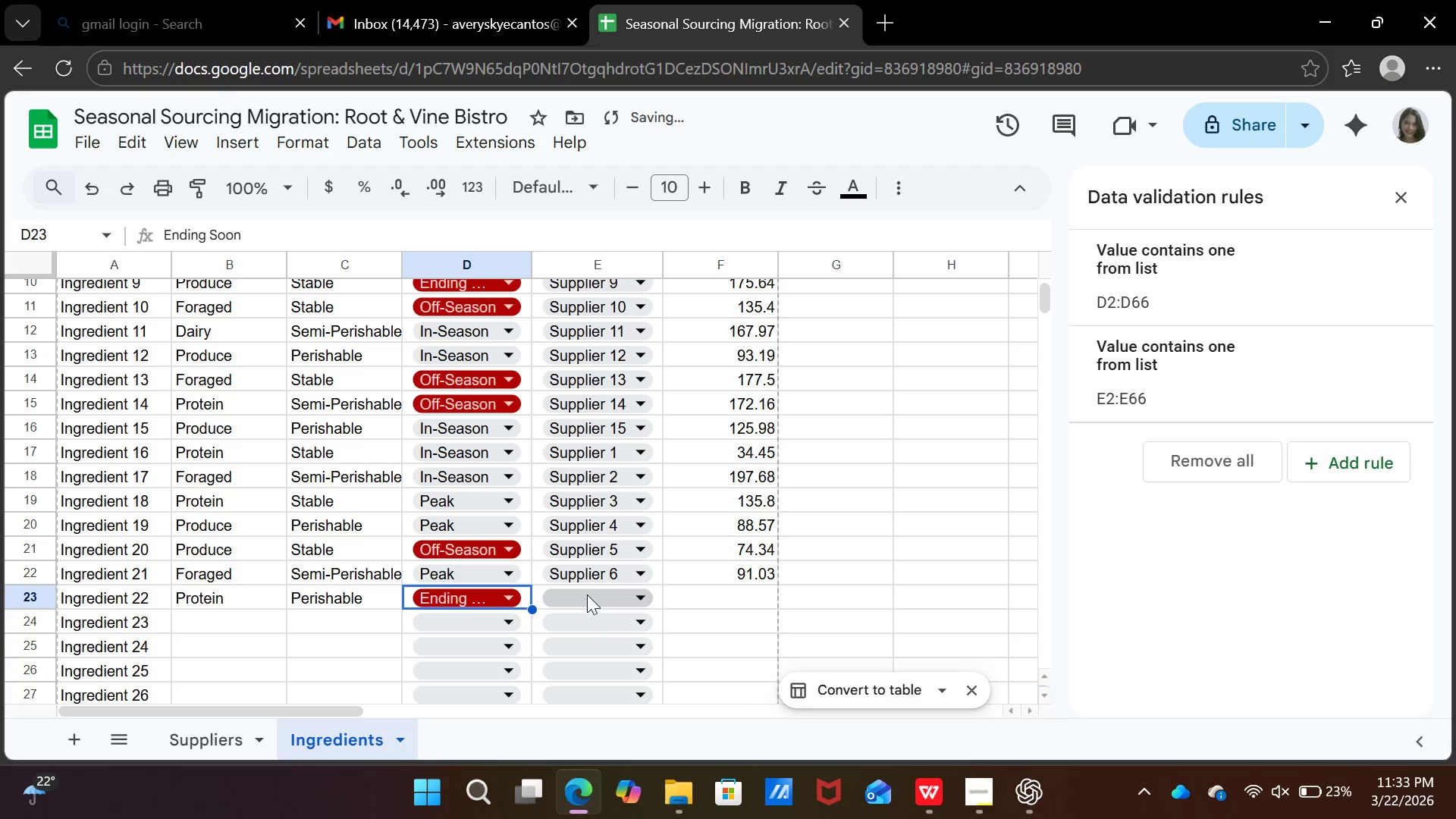 
left_click([587, 595])
 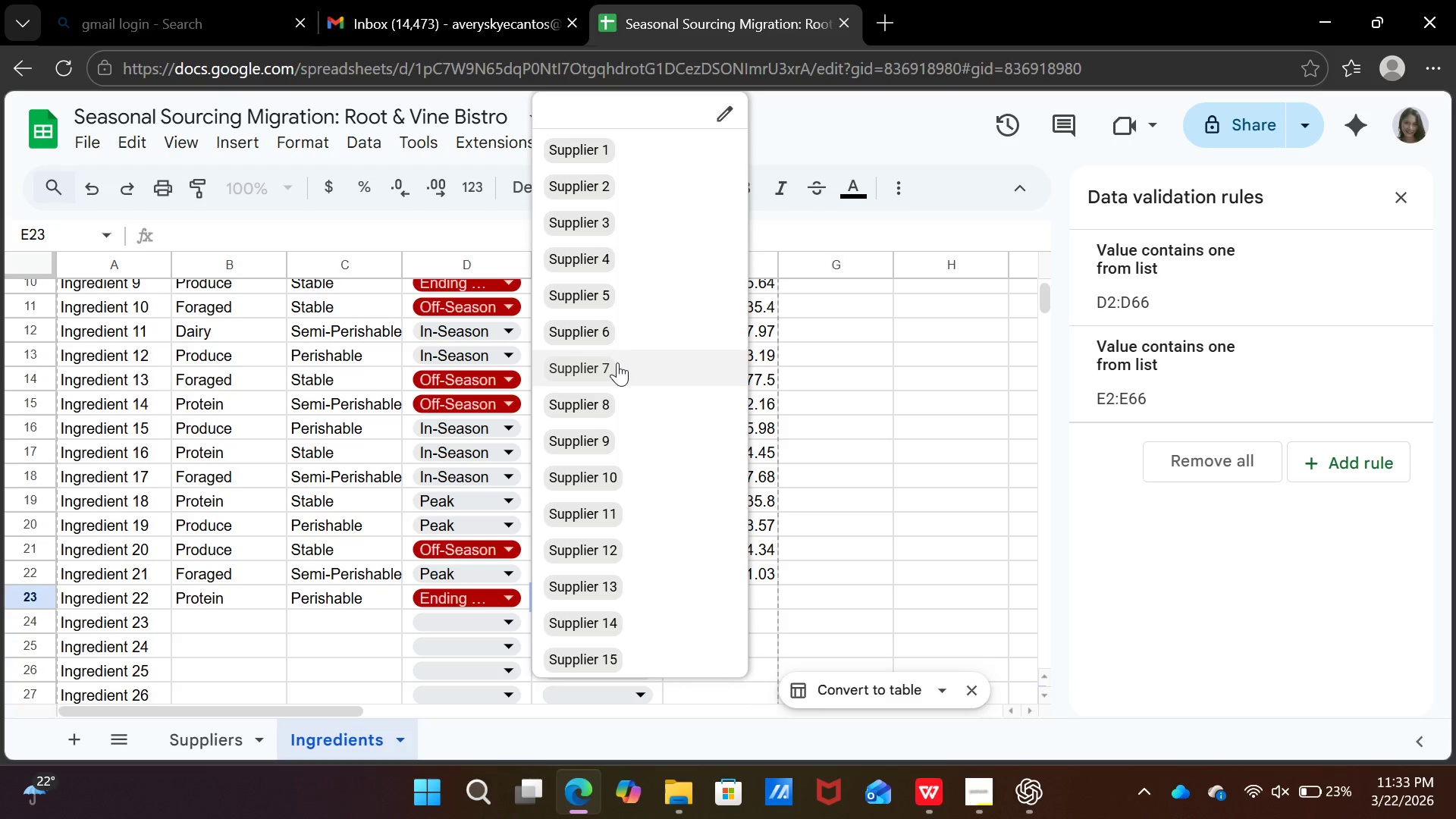 
left_click([617, 362])
 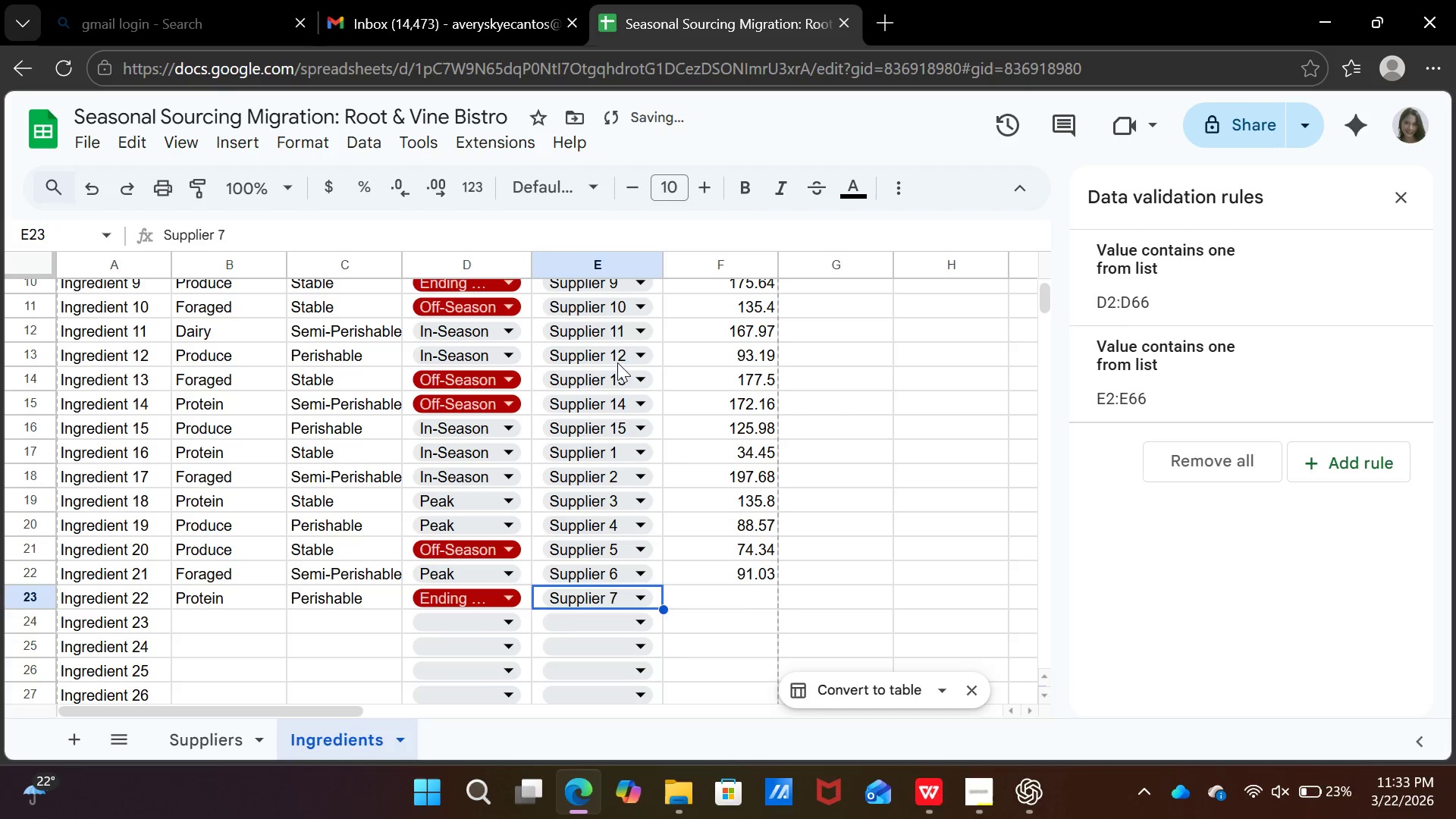 
key(ArrowRight)
 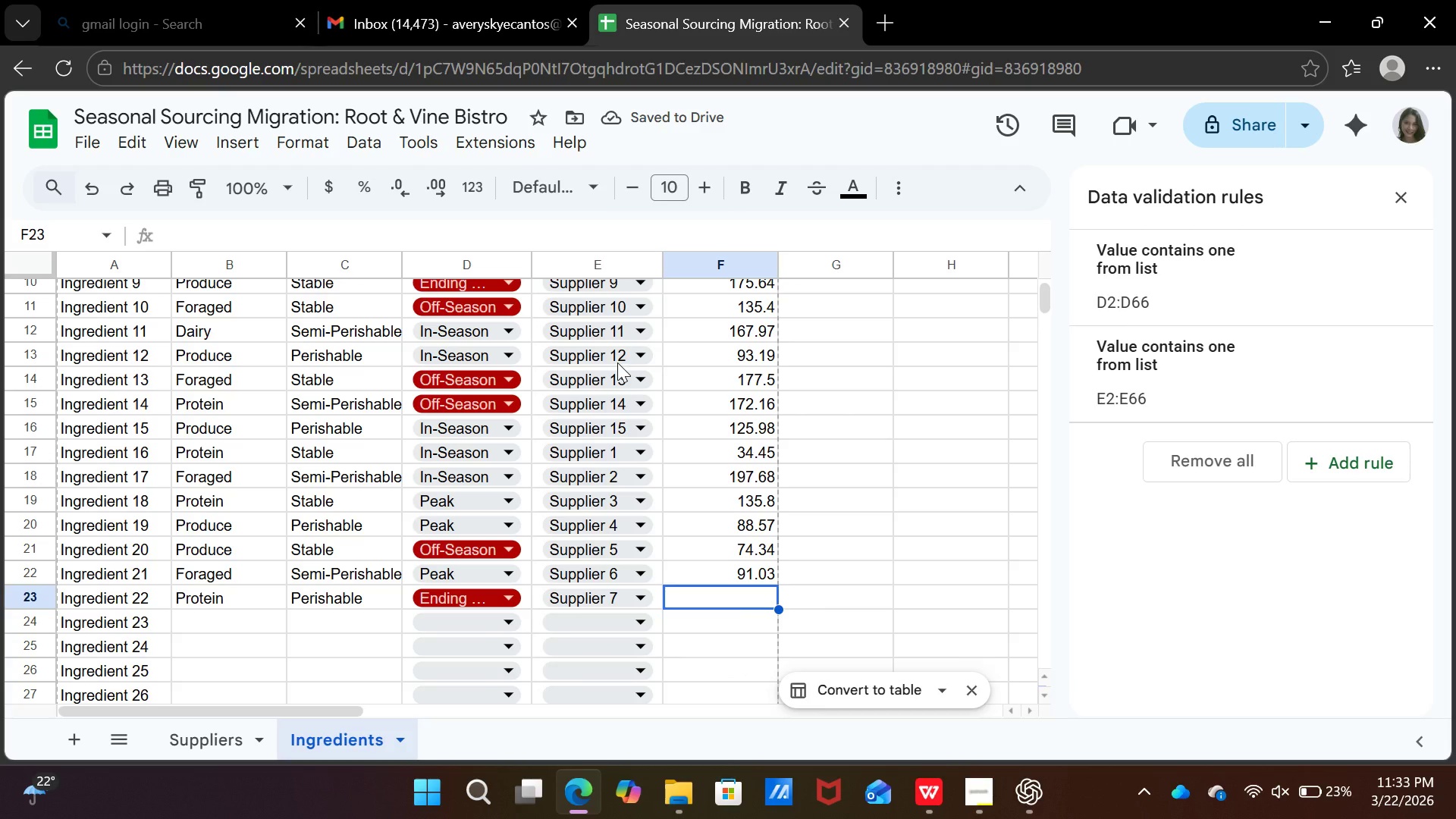 
type(77.65)
 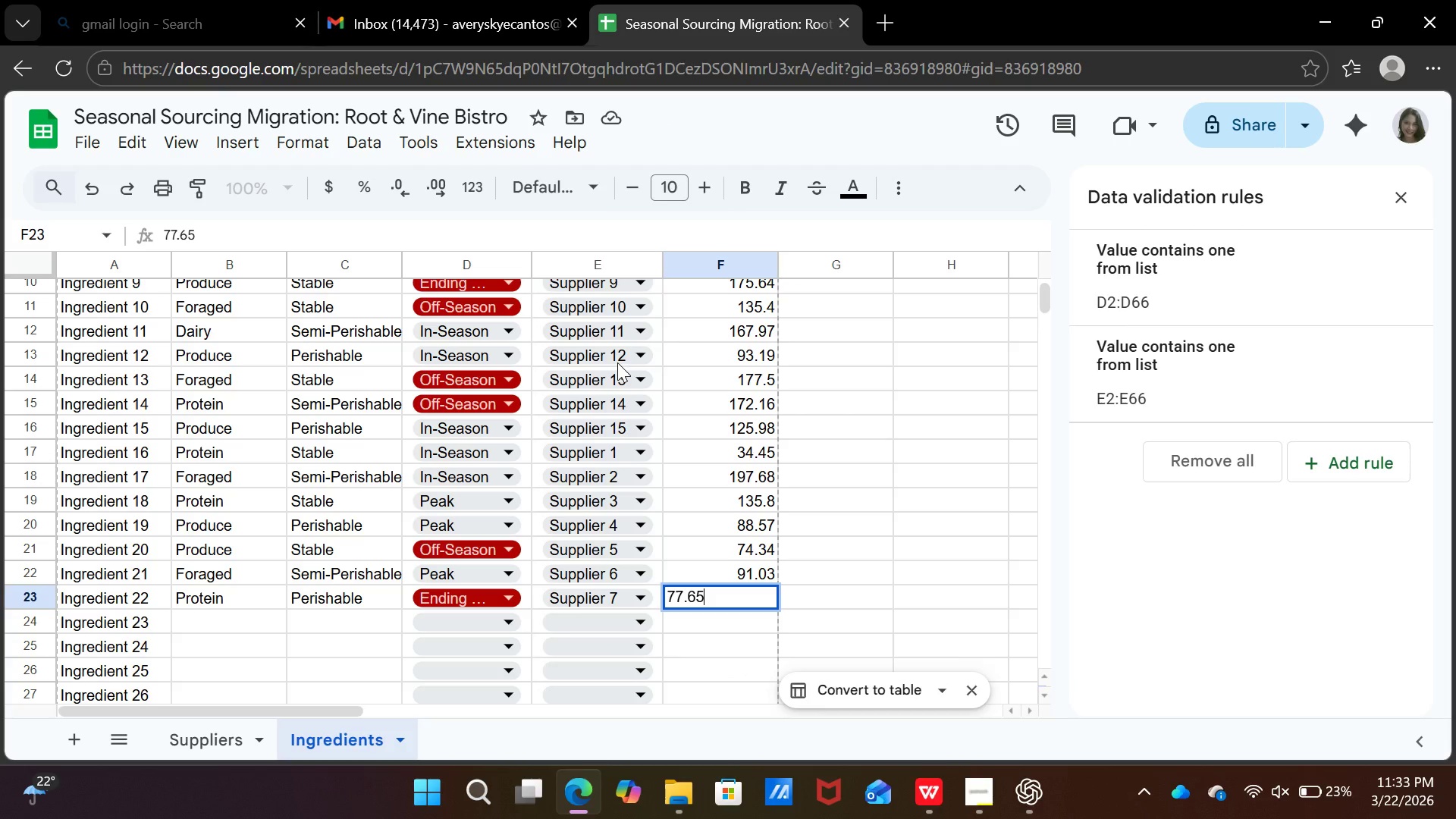 
key(ArrowDown)
 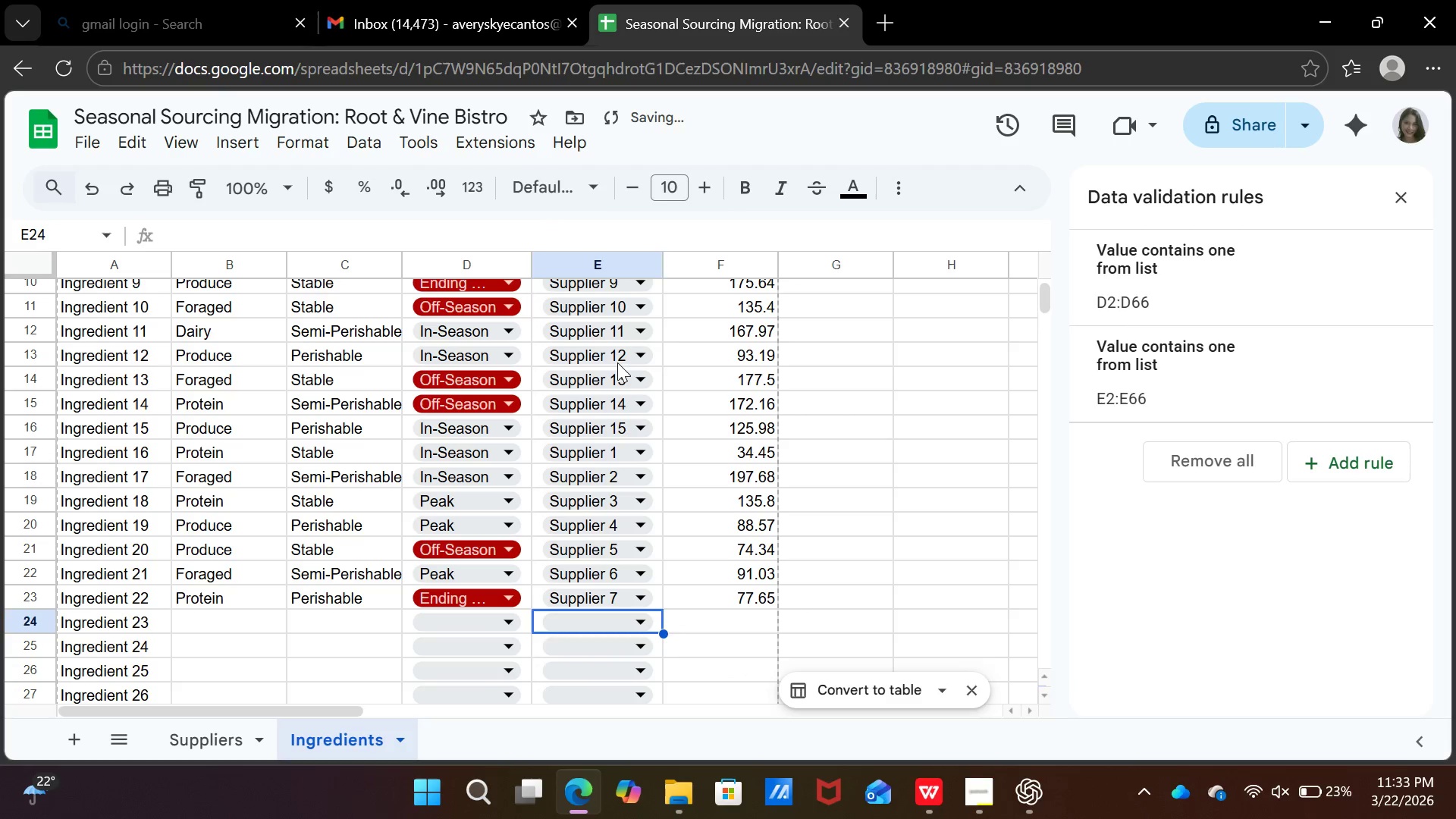 
key(ArrowLeft)
 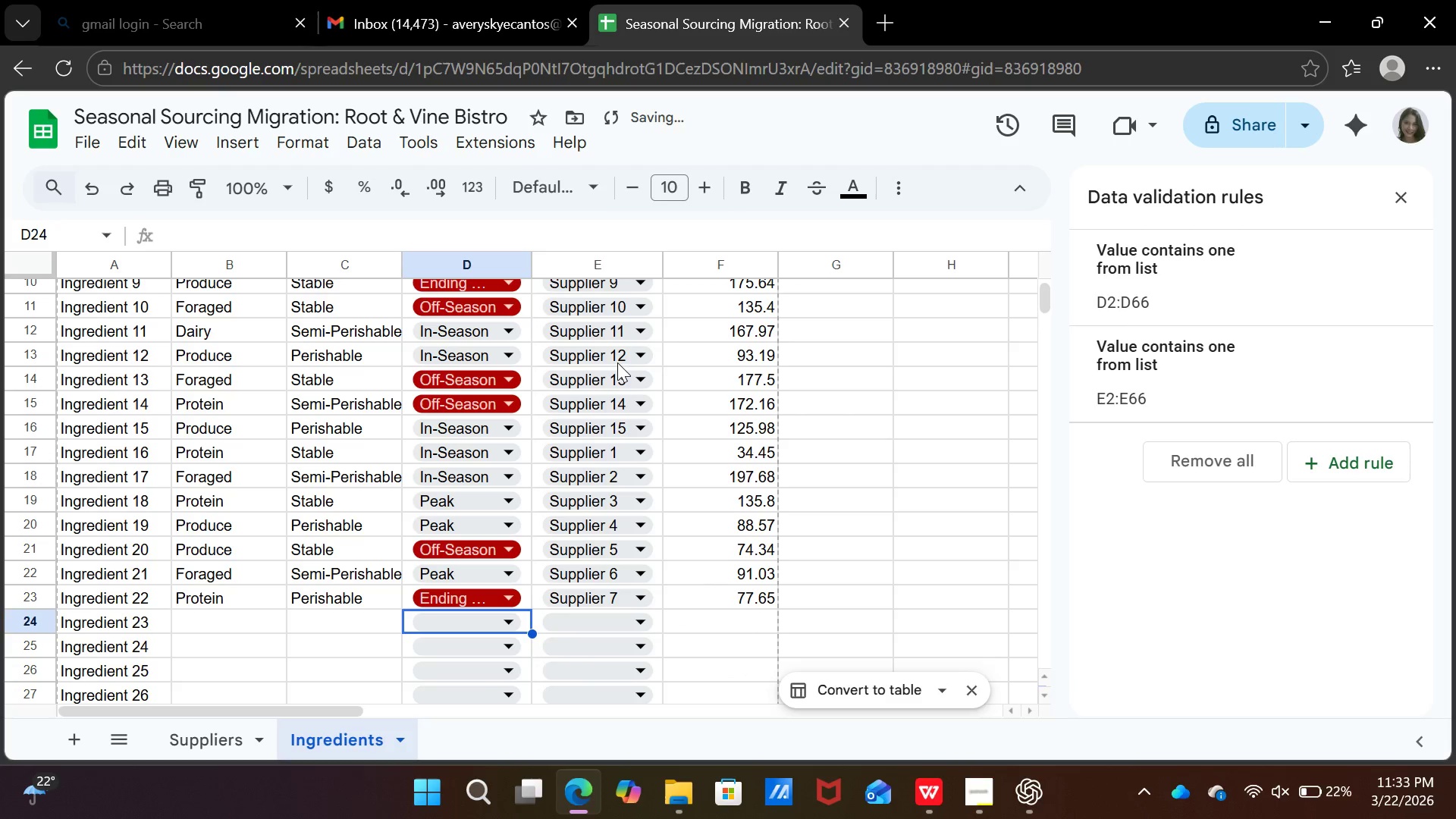 
key(ArrowLeft)
 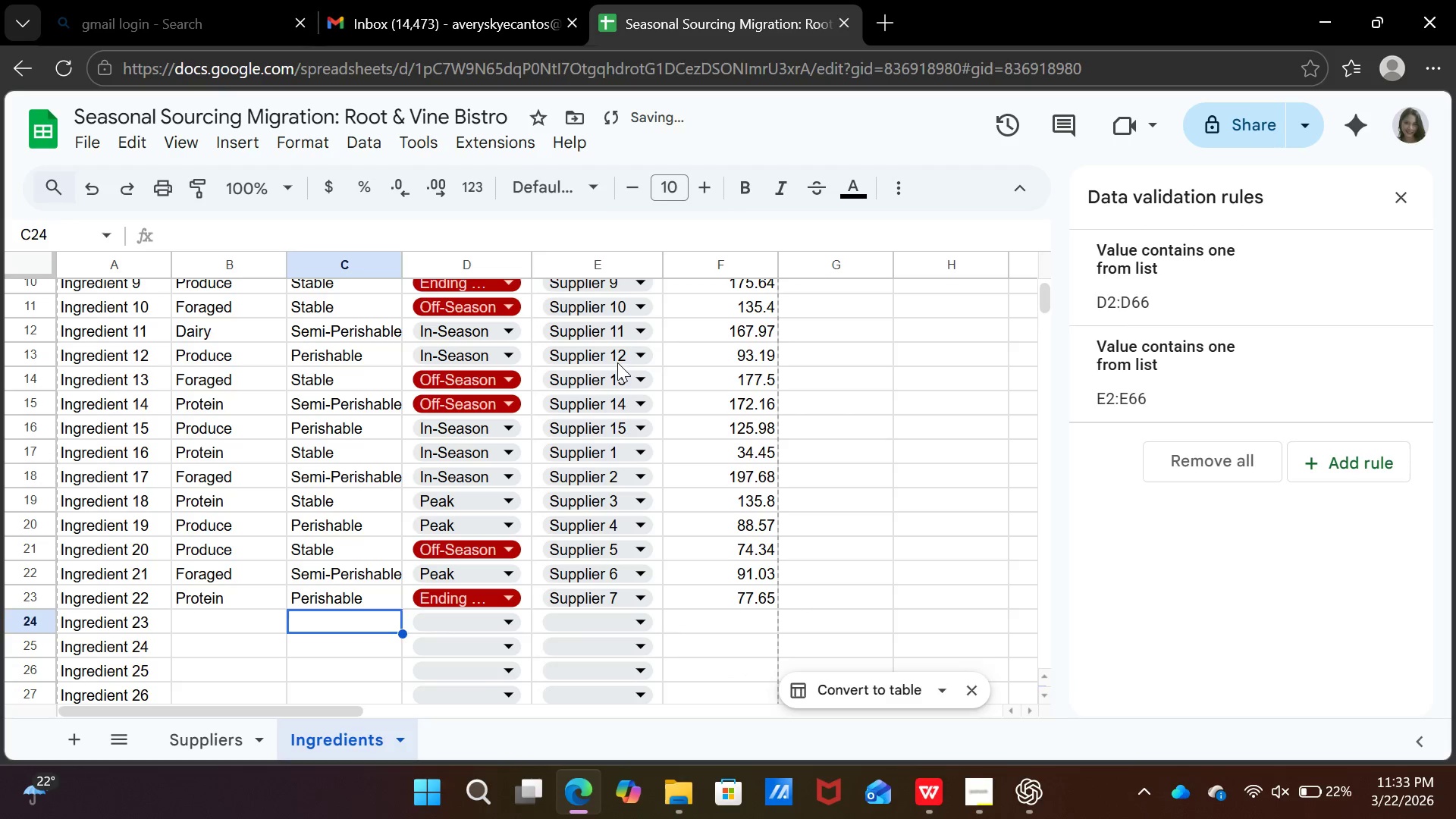 
key(ArrowLeft)
 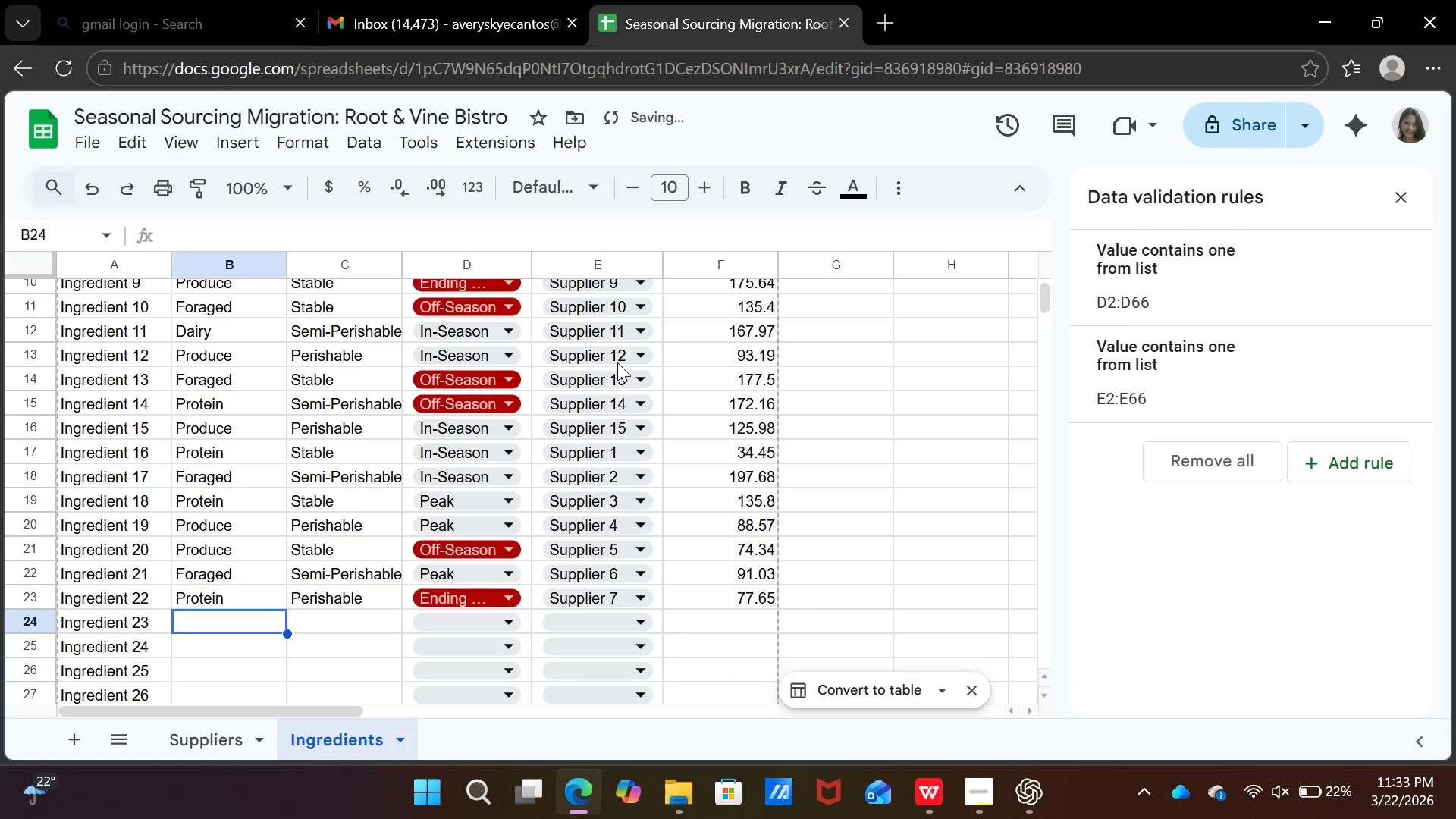 
key(ArrowLeft)
 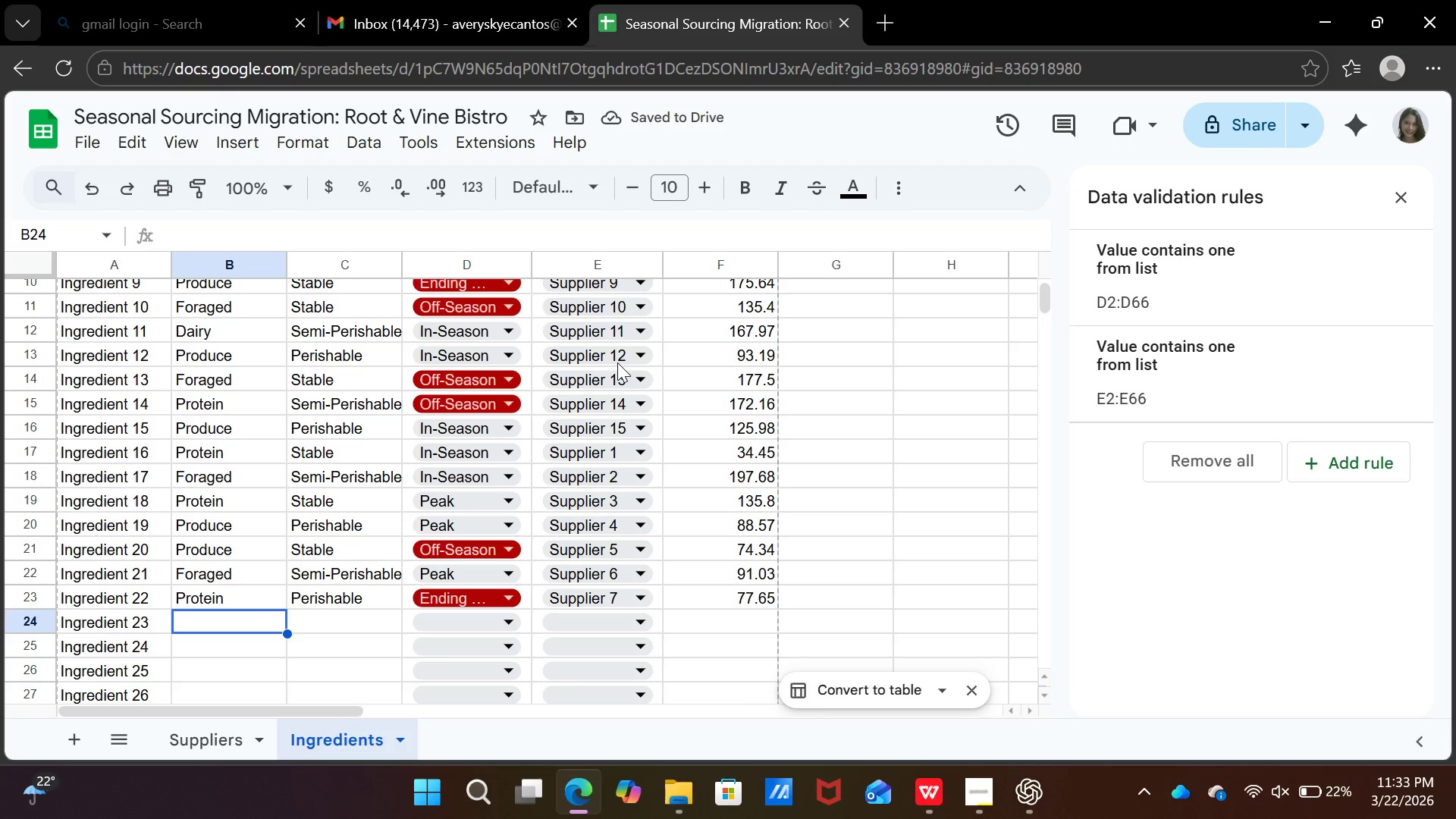 
type(da)
 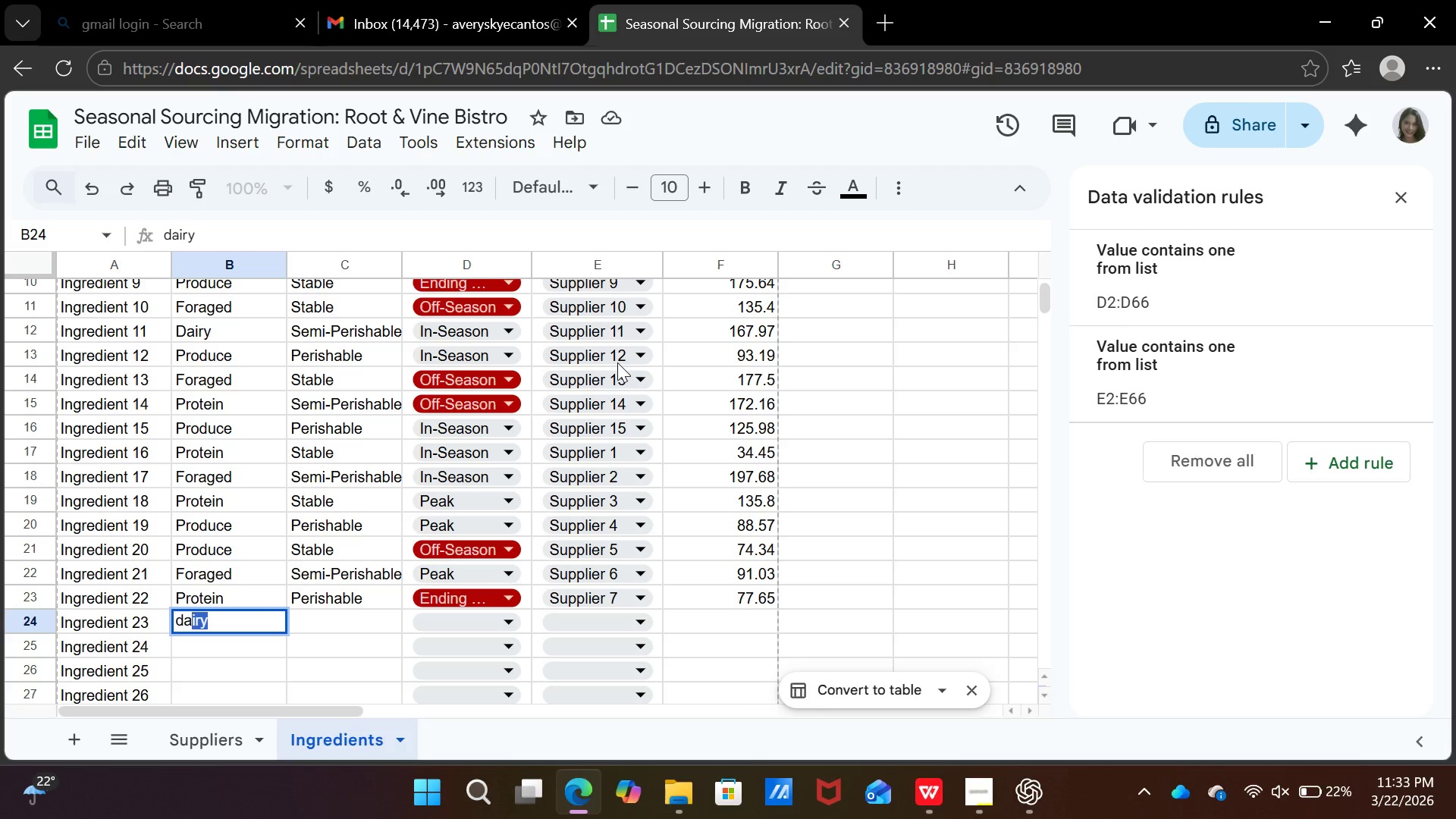 
key(ArrowRight)
 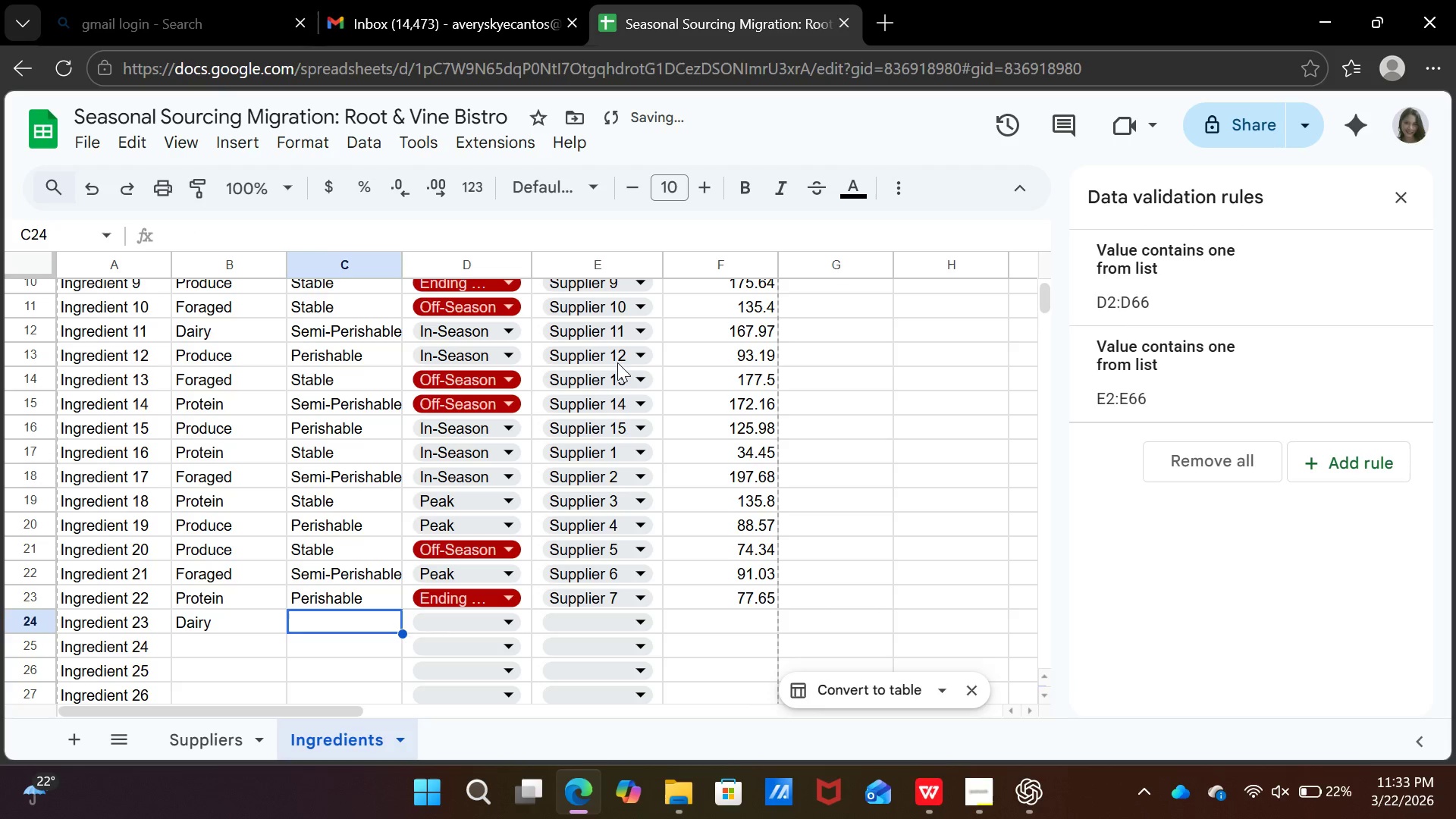 
type(se)
 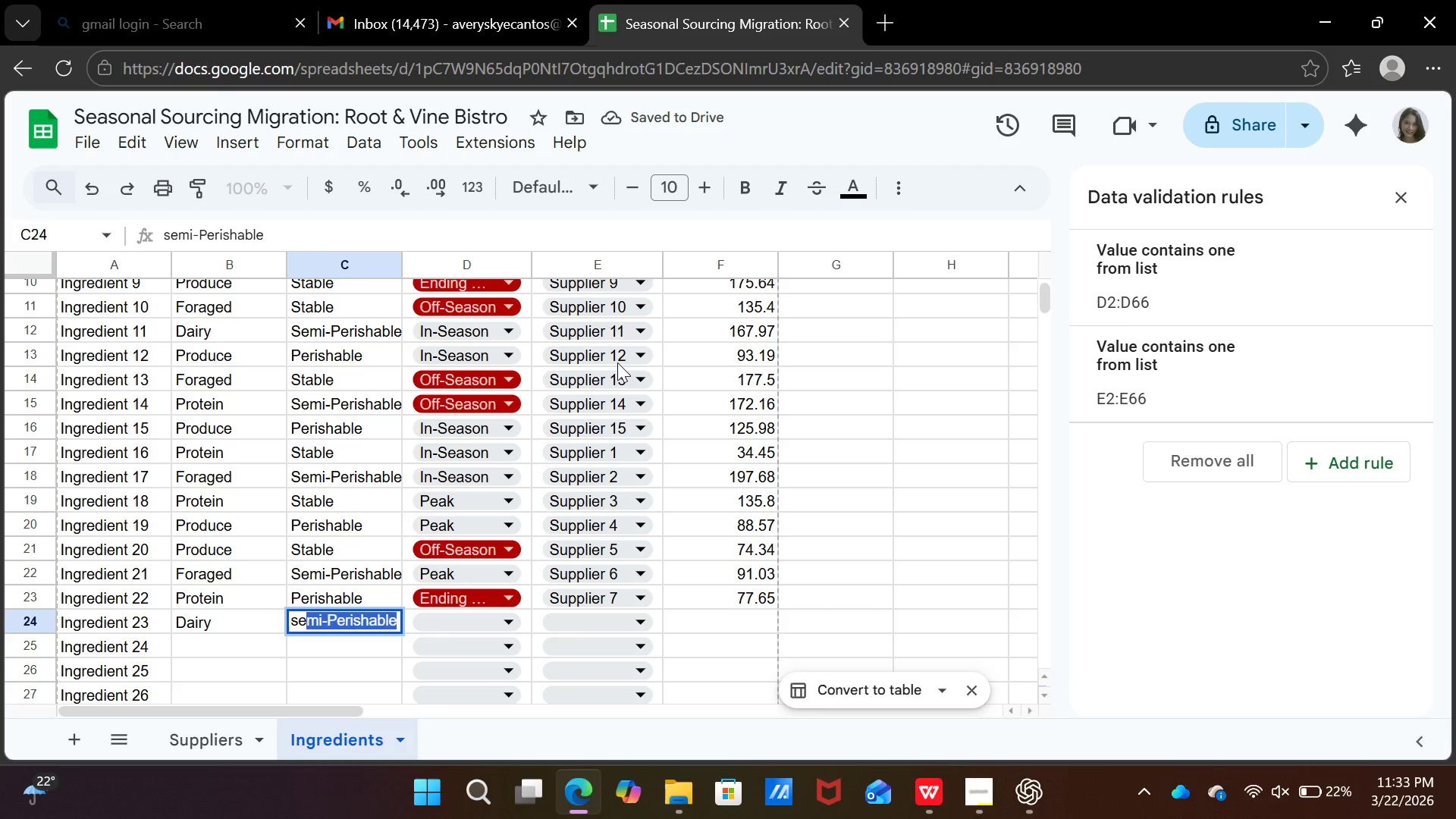 
key(ArrowRight)
 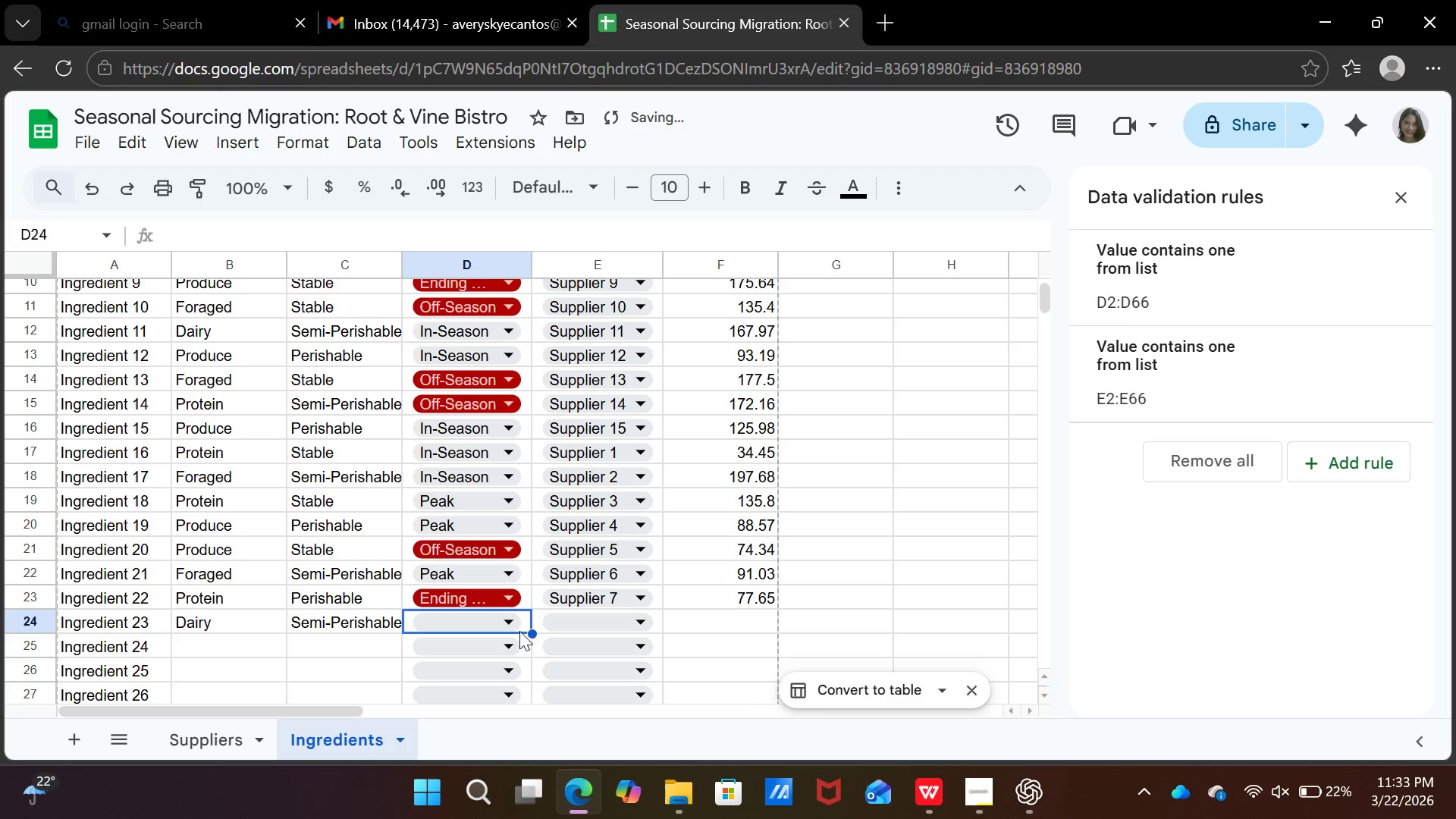 
left_click([519, 622])
 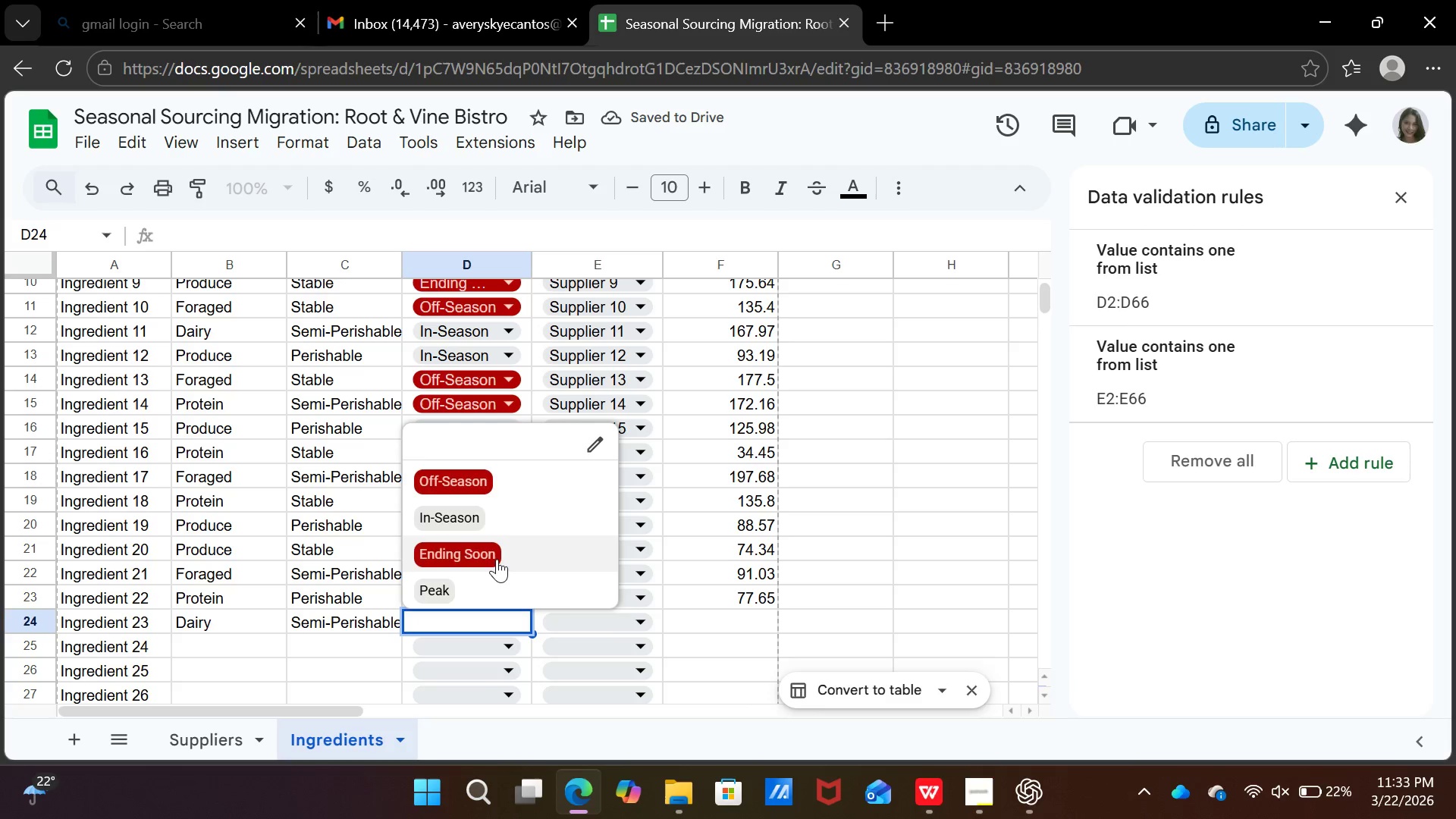 
left_click([497, 559])
 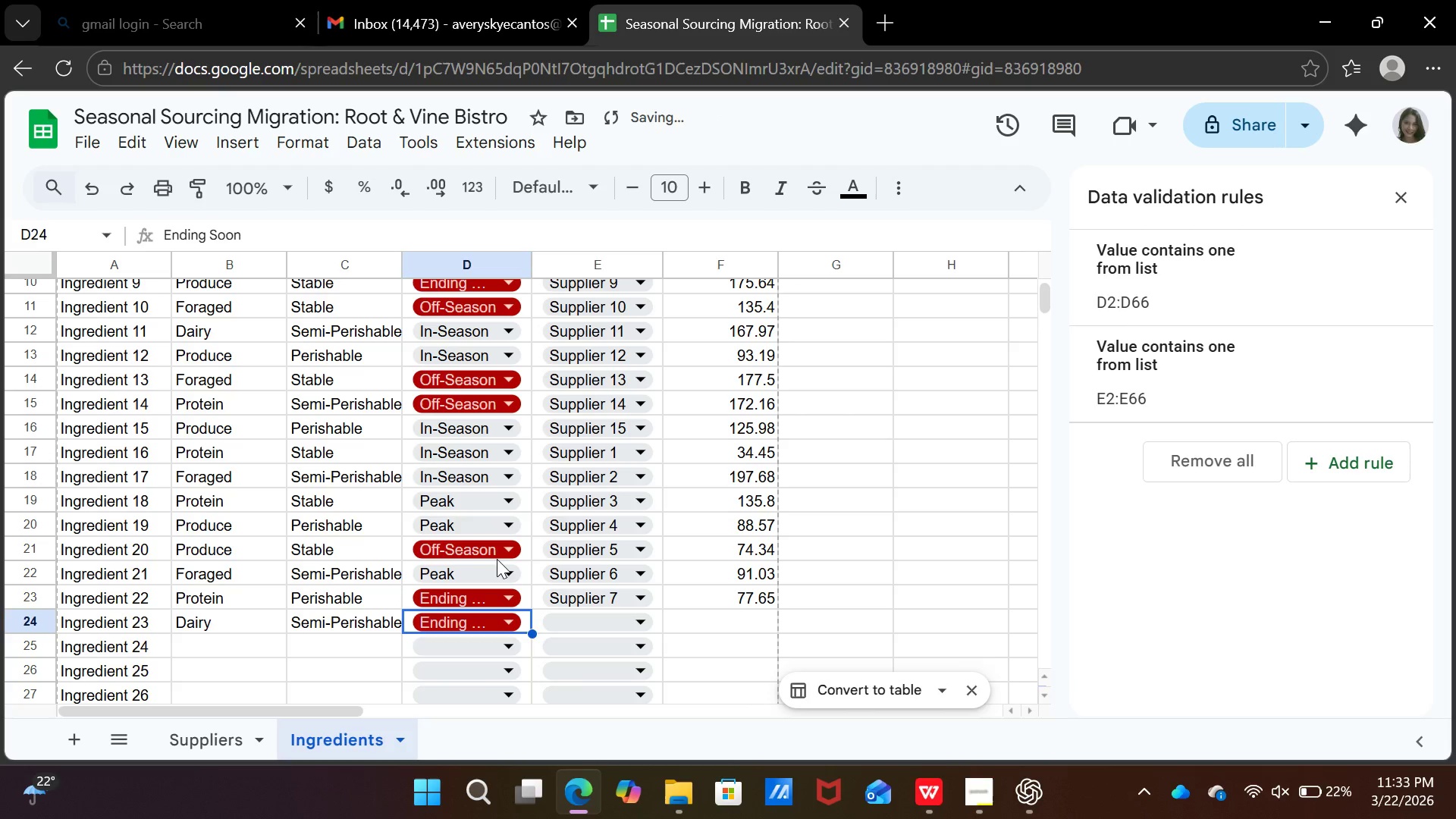 
key(ArrowRight)
 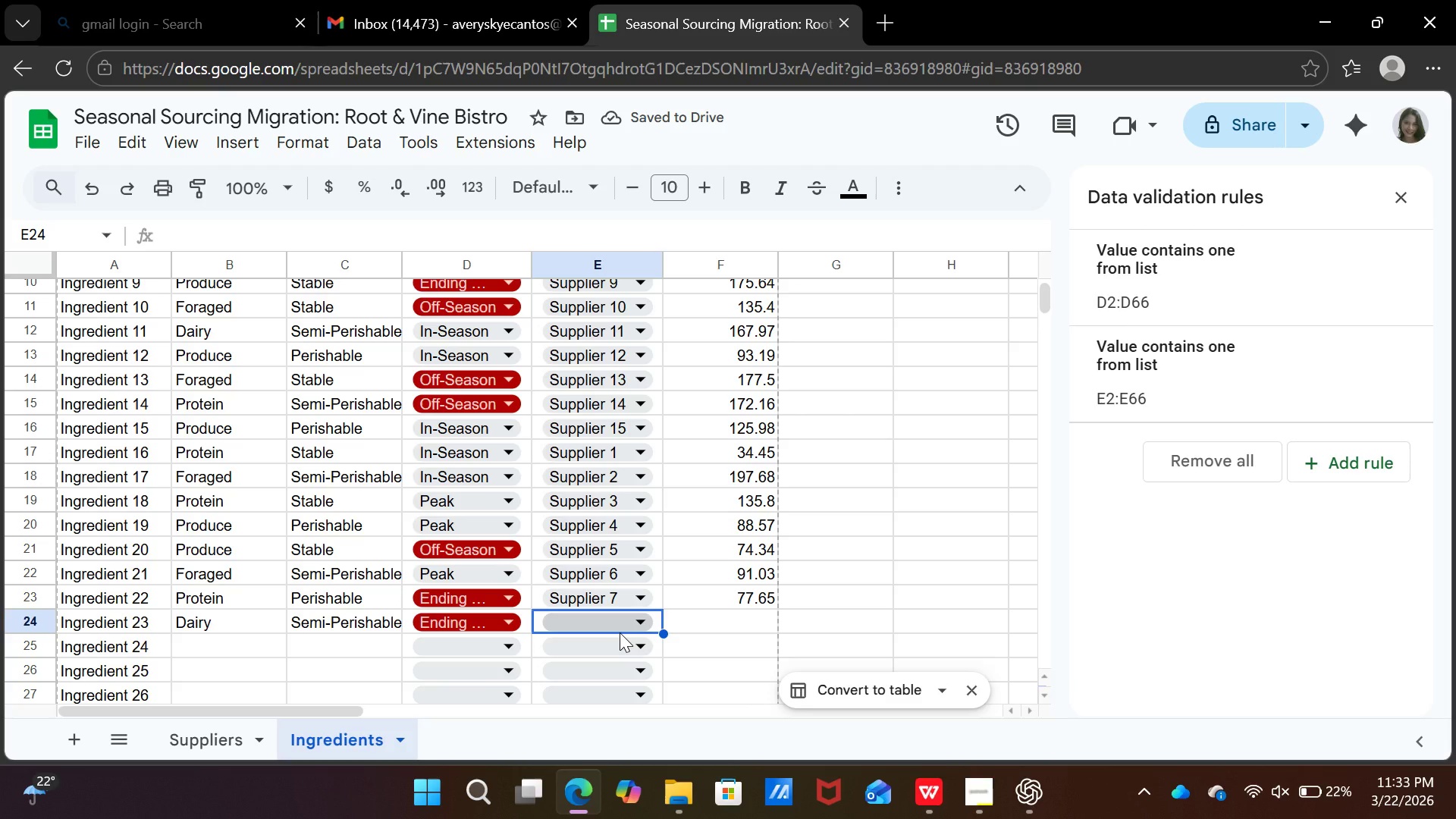 
left_click([620, 632])
 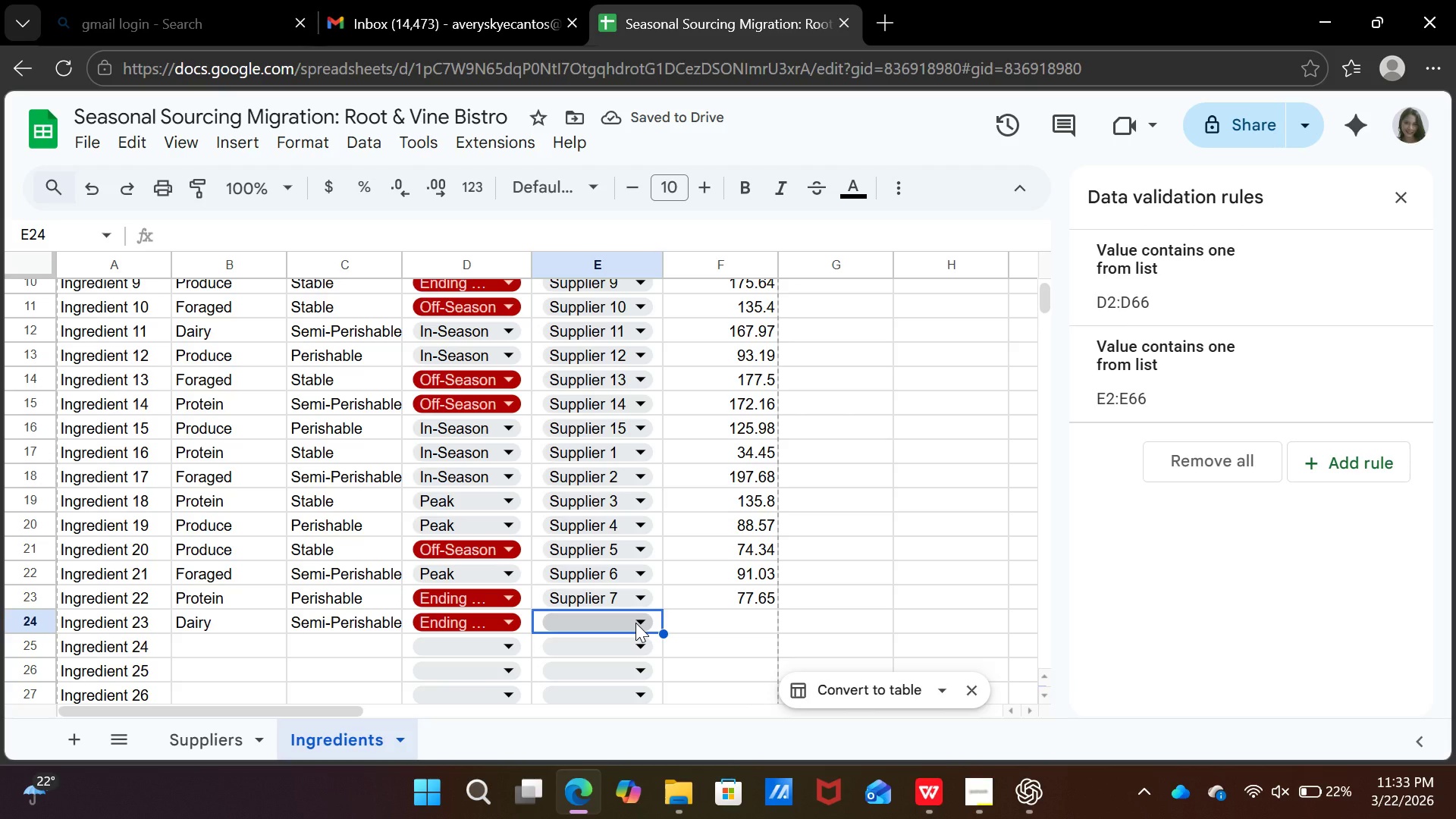 
left_click([635, 623])
 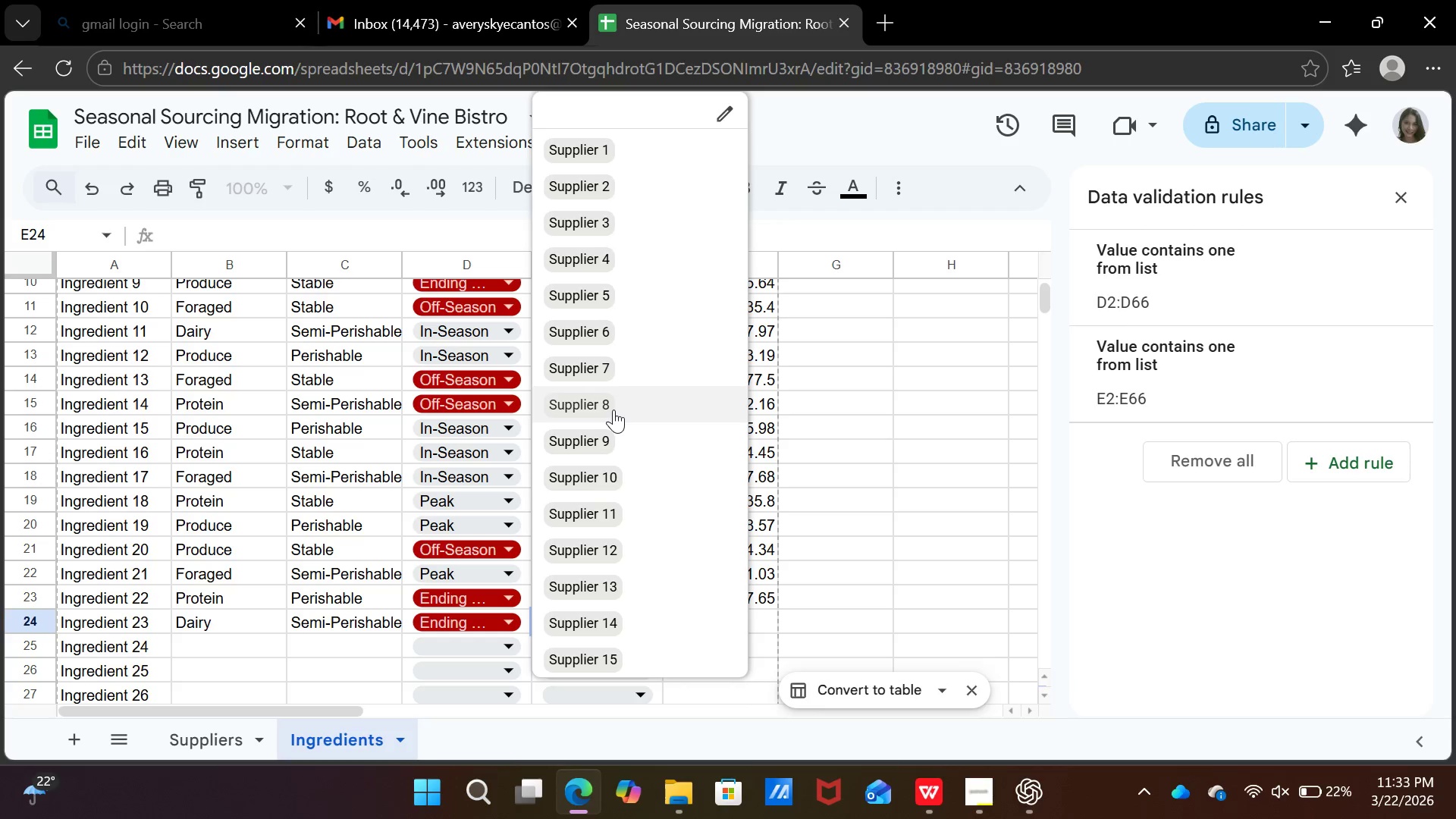 
left_click([613, 410])
 